 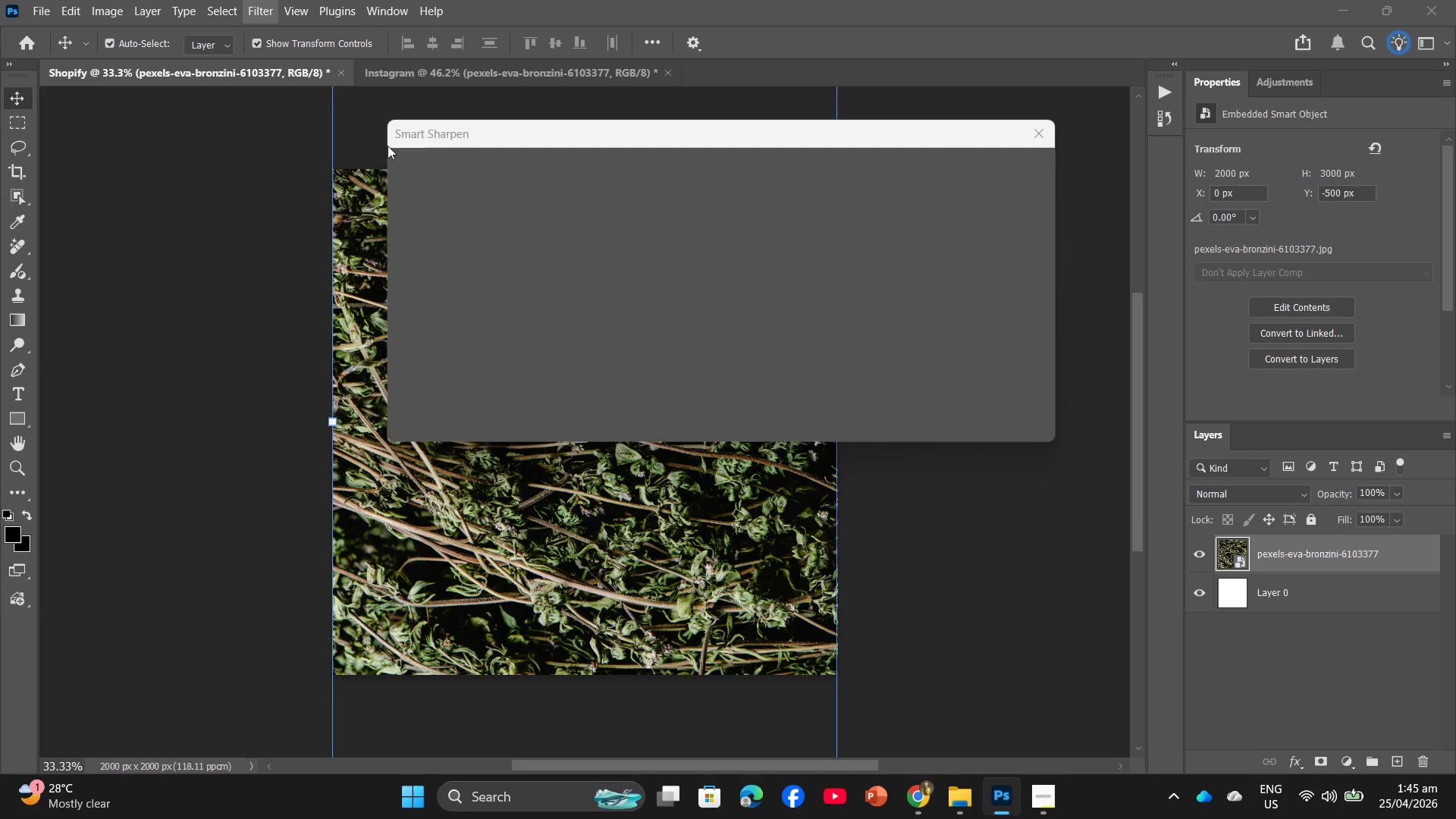 
left_click([1021, 166])
 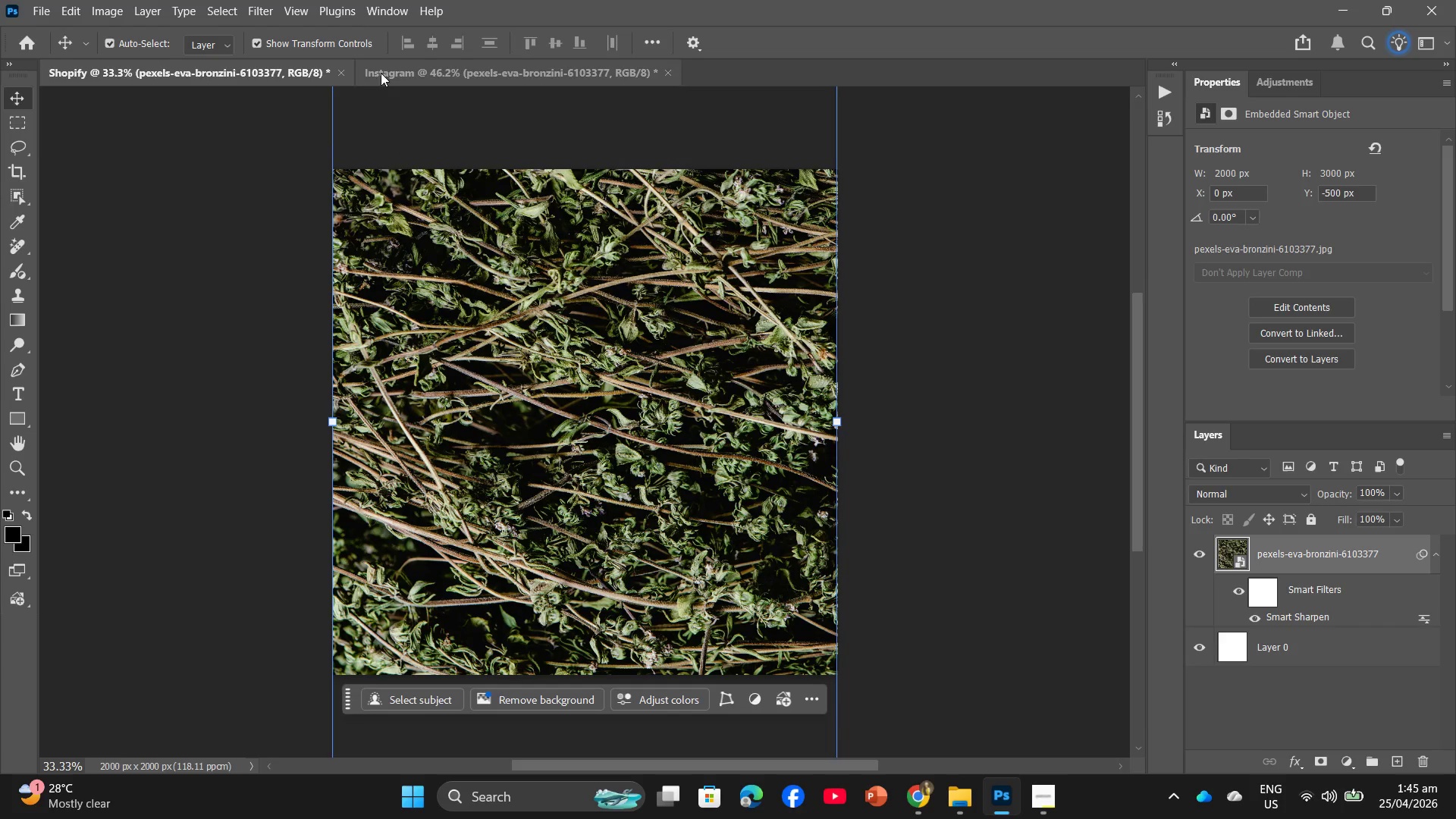 
left_click([243, 0])
 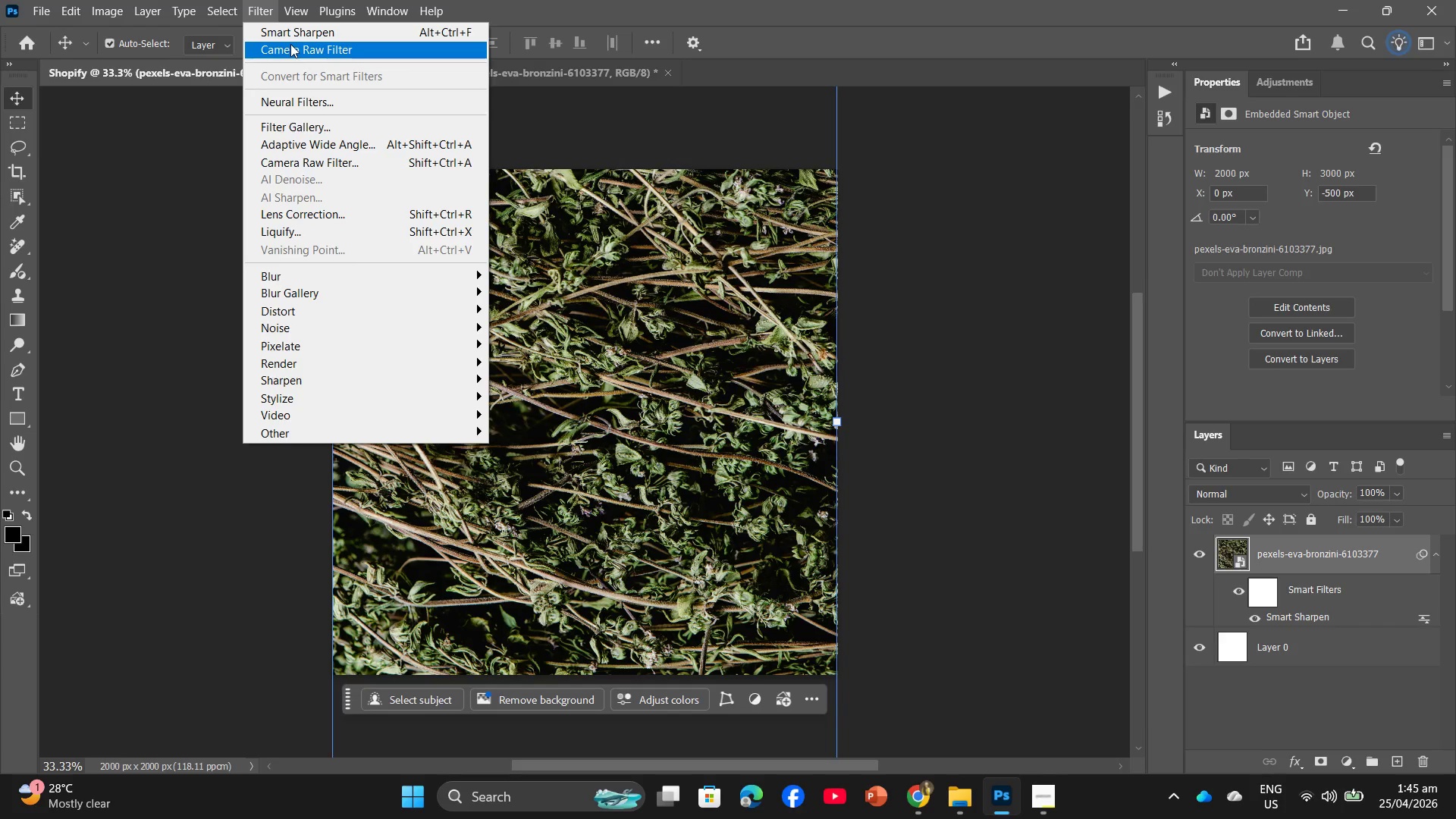 
left_click([290, 44])
 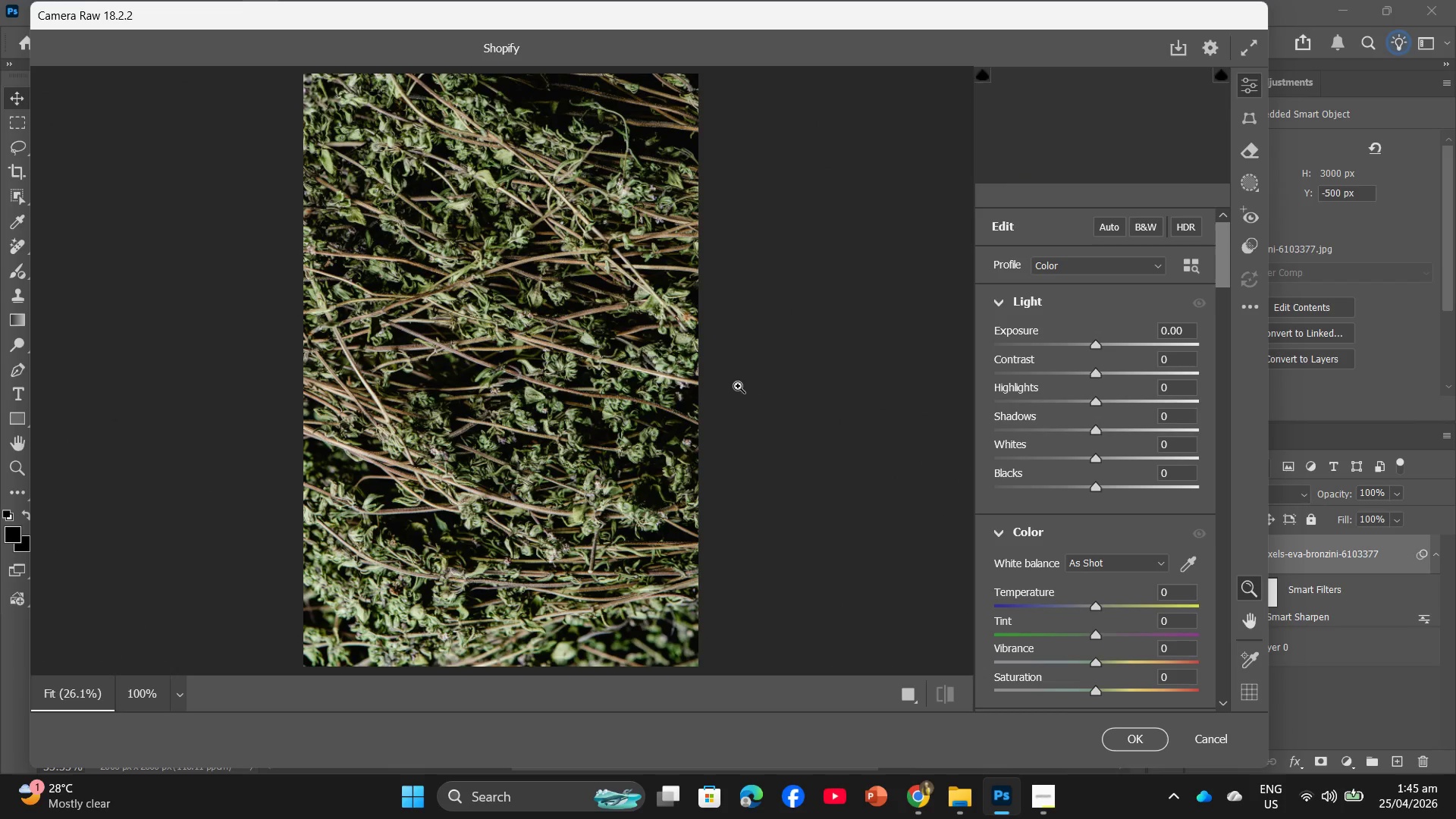 
scroll: coordinate [1123, 519], scroll_direction: down, amount: 2.0
 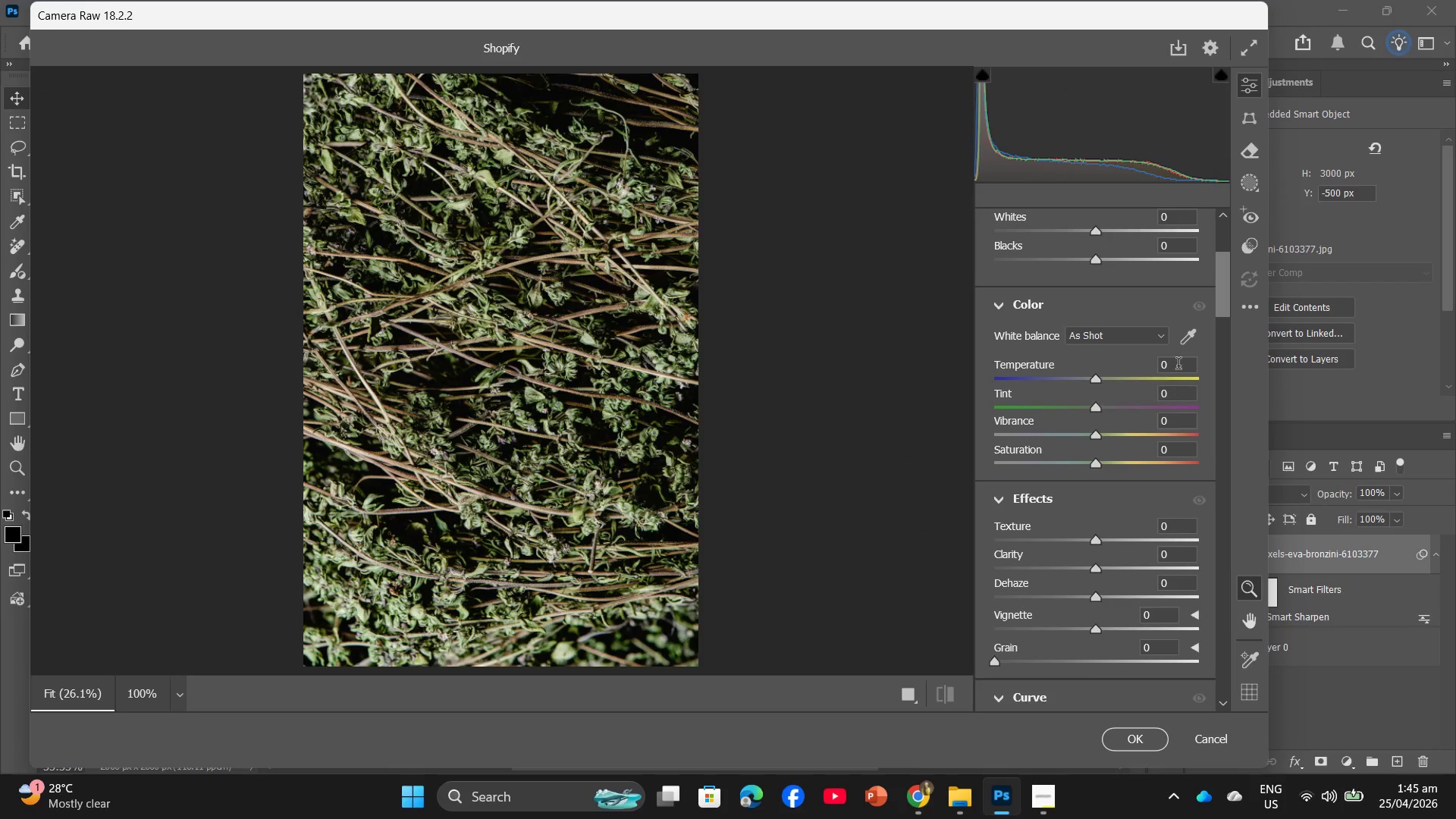 
left_click([1180, 363])
 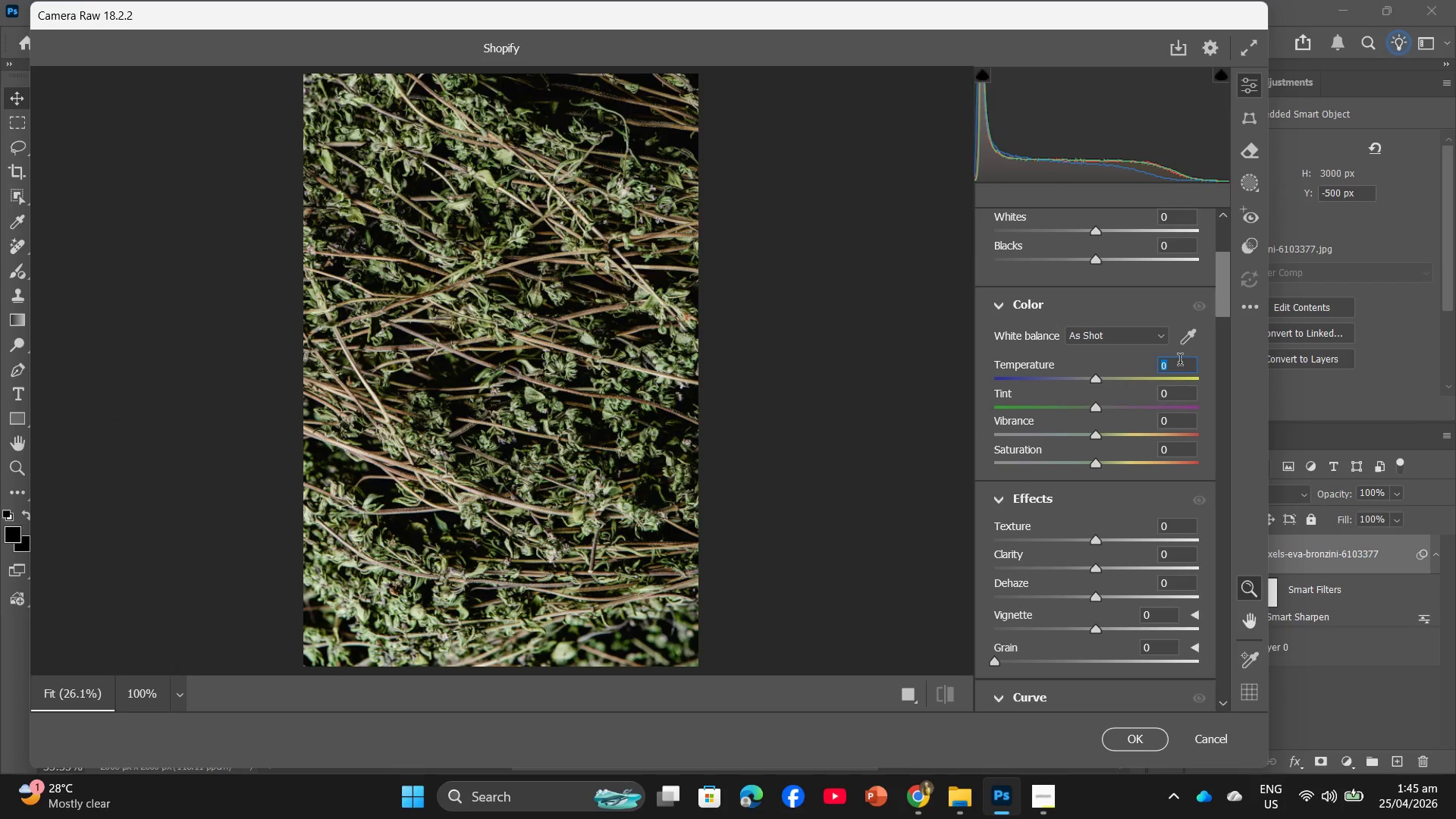 
key(Numpad1)
 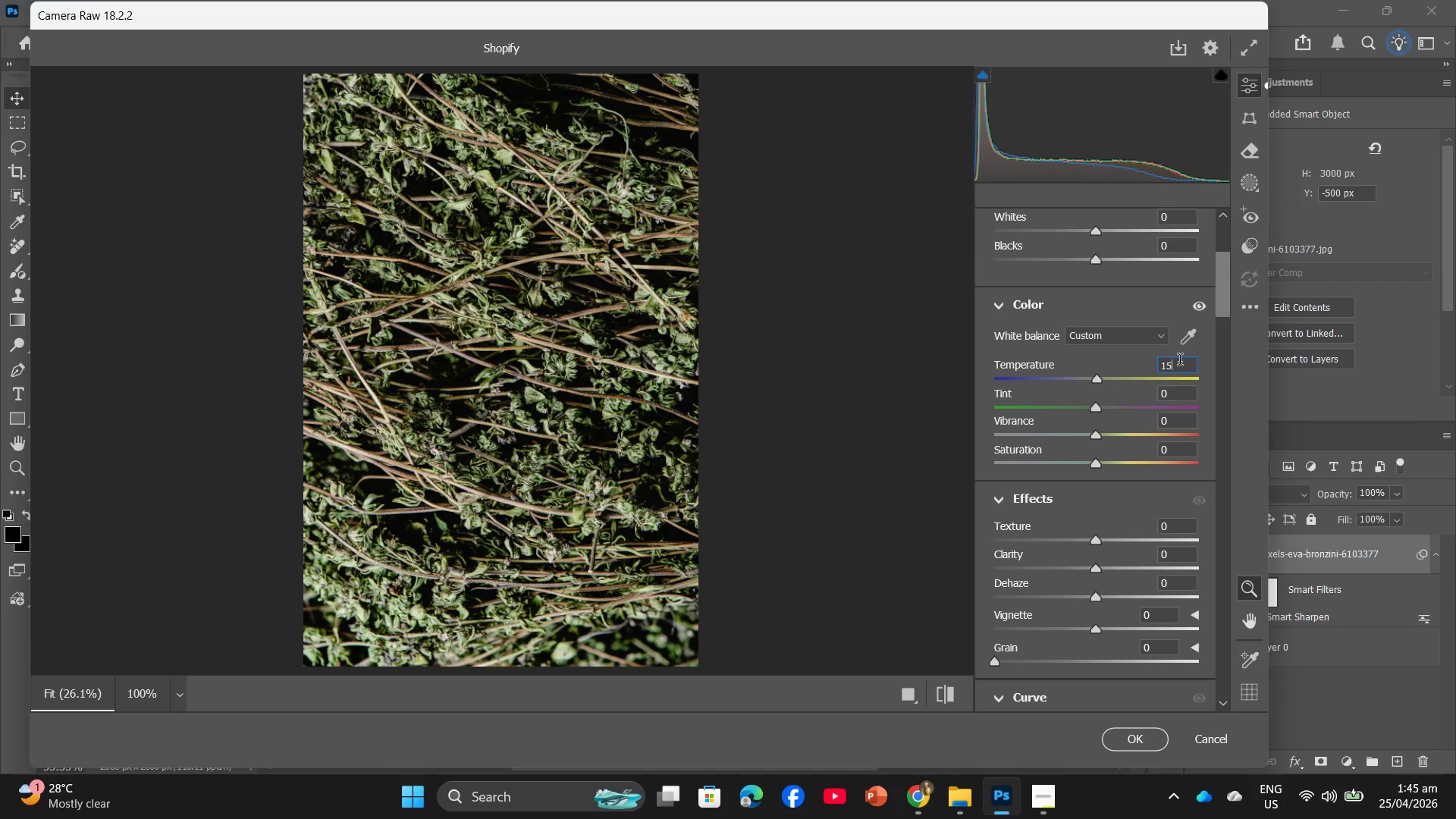 
key(Numpad5)
 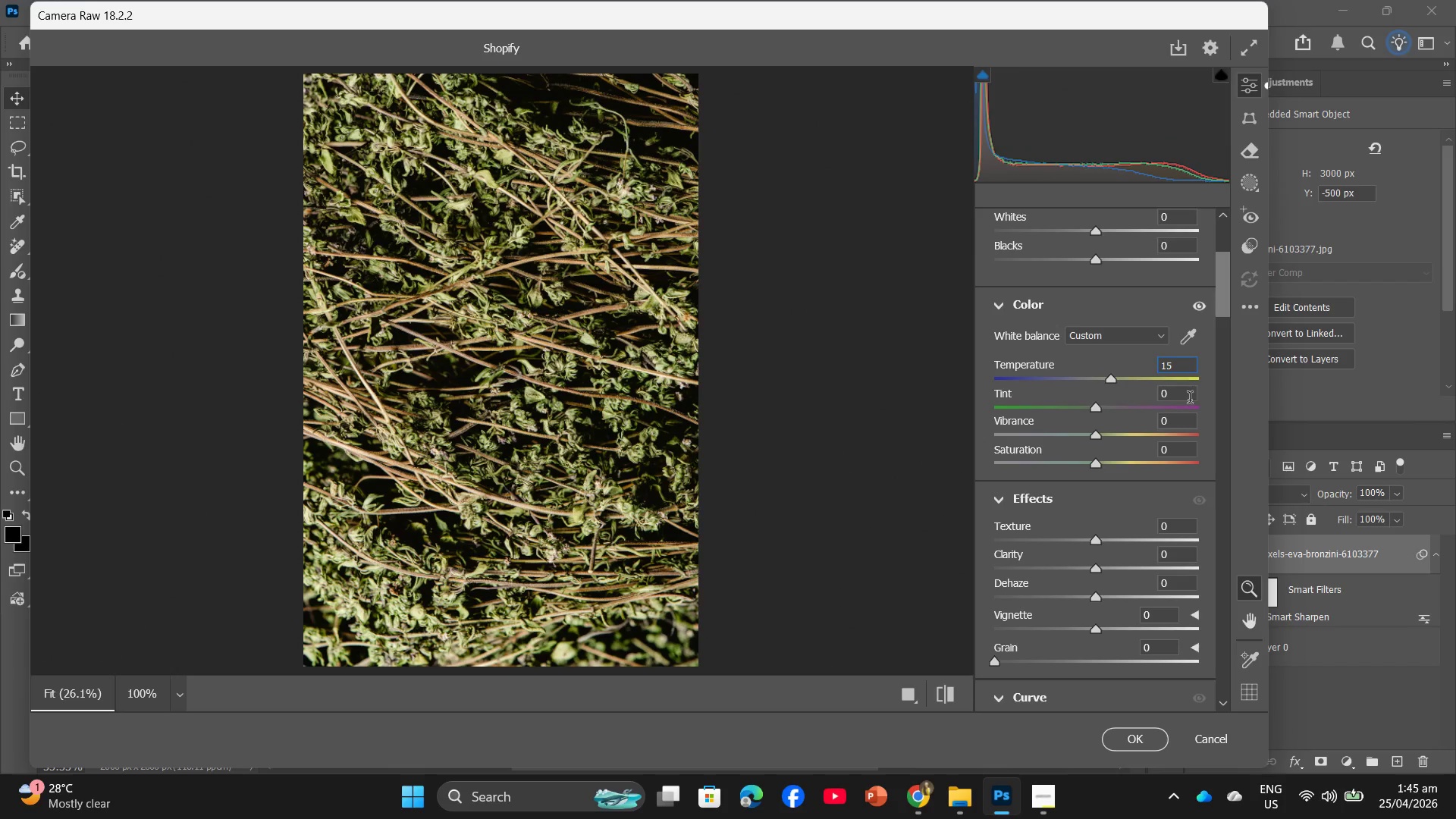 
left_click([1175, 425])
 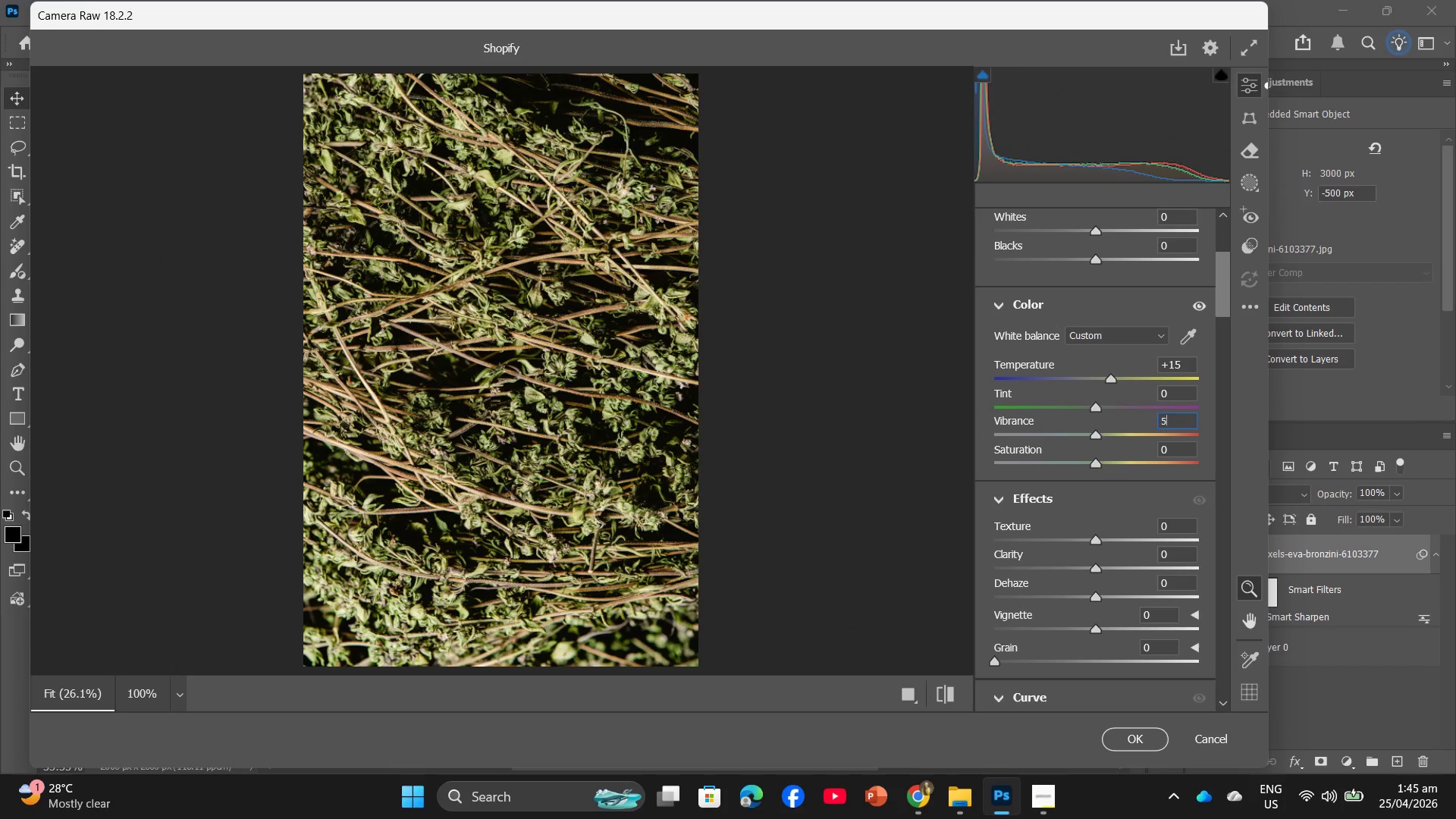 
key(Numpad5)
 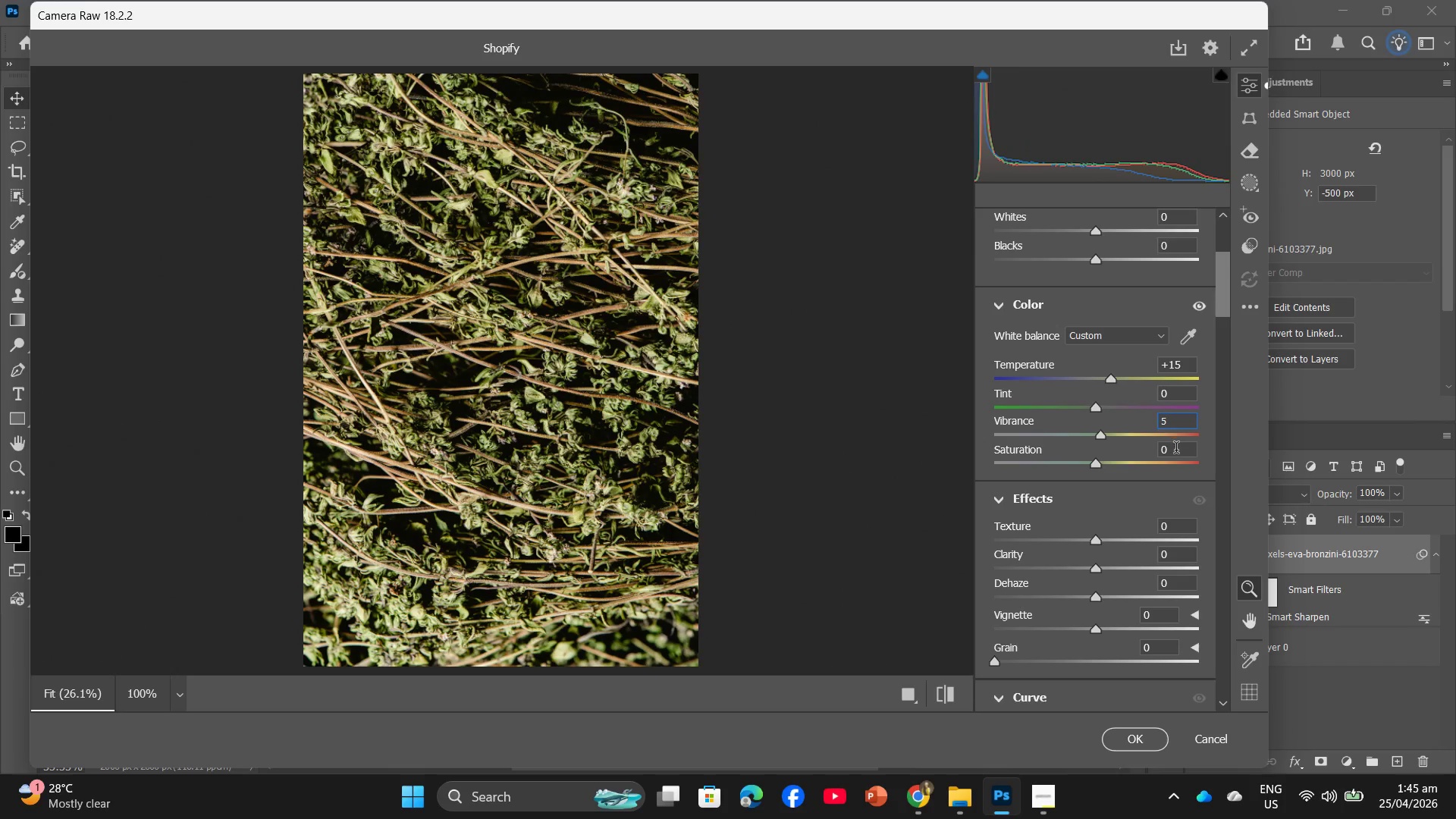 
left_click([1176, 450])
 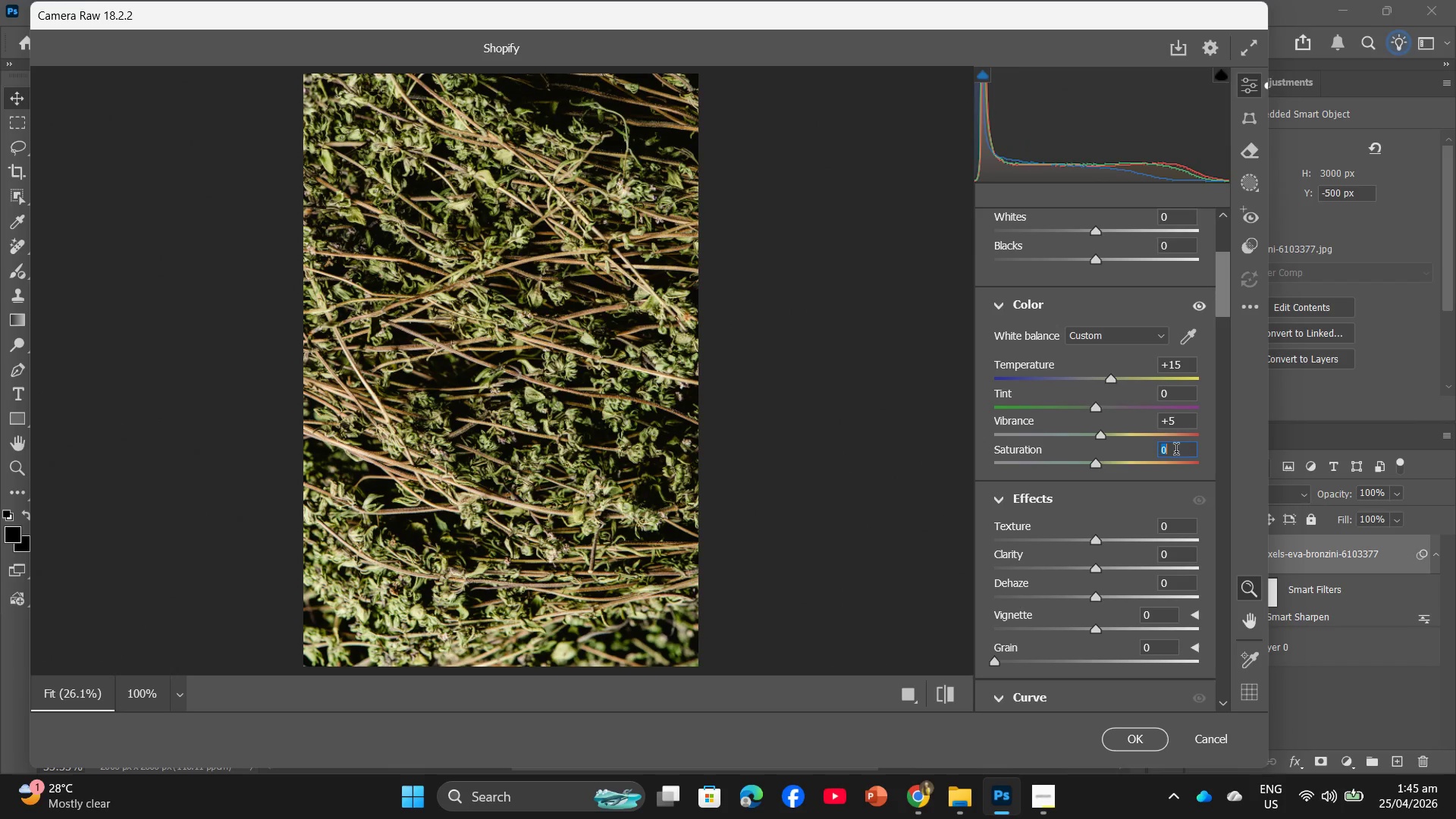 
key(Numpad5)
 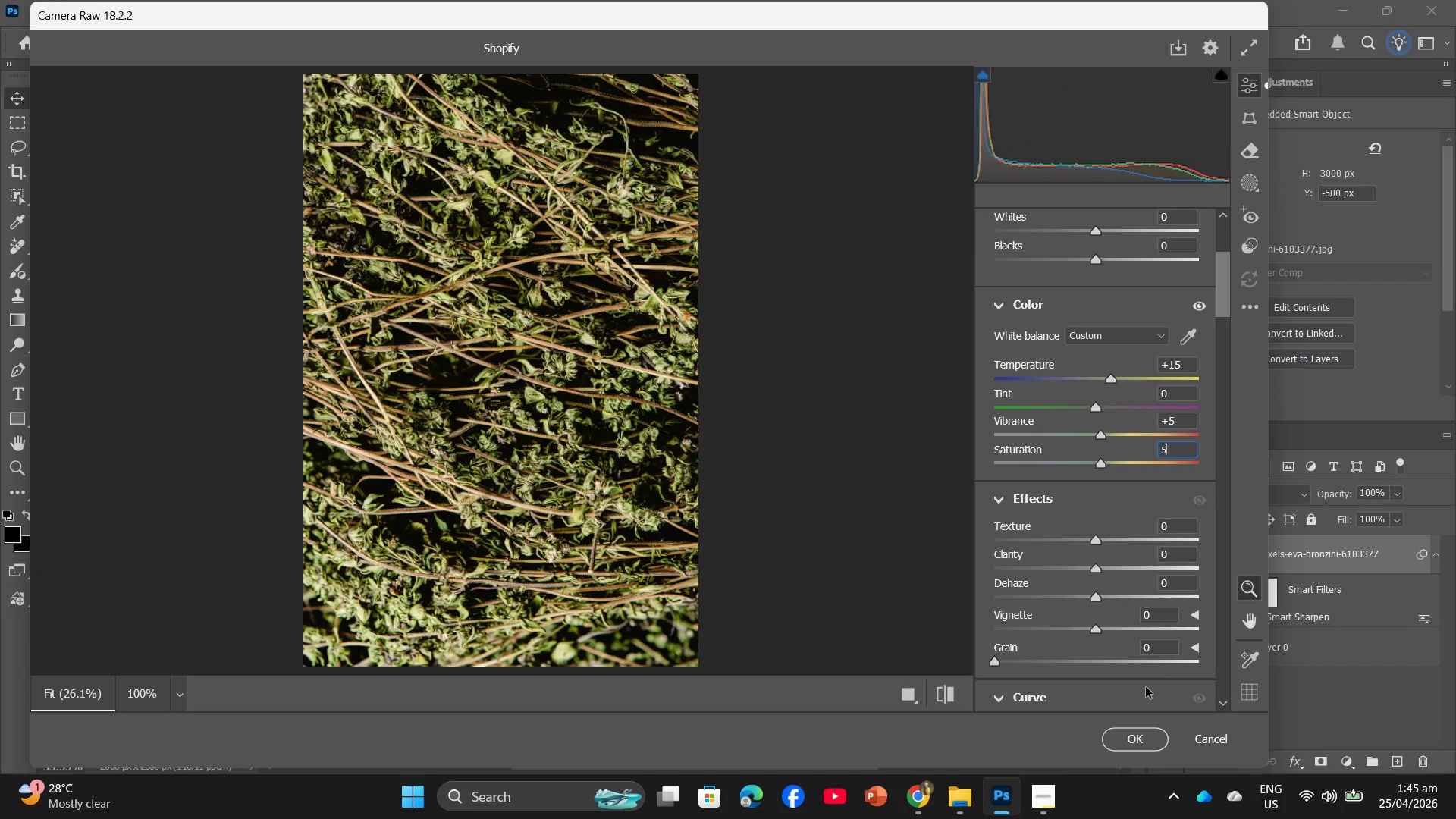 
left_click([1137, 736])
 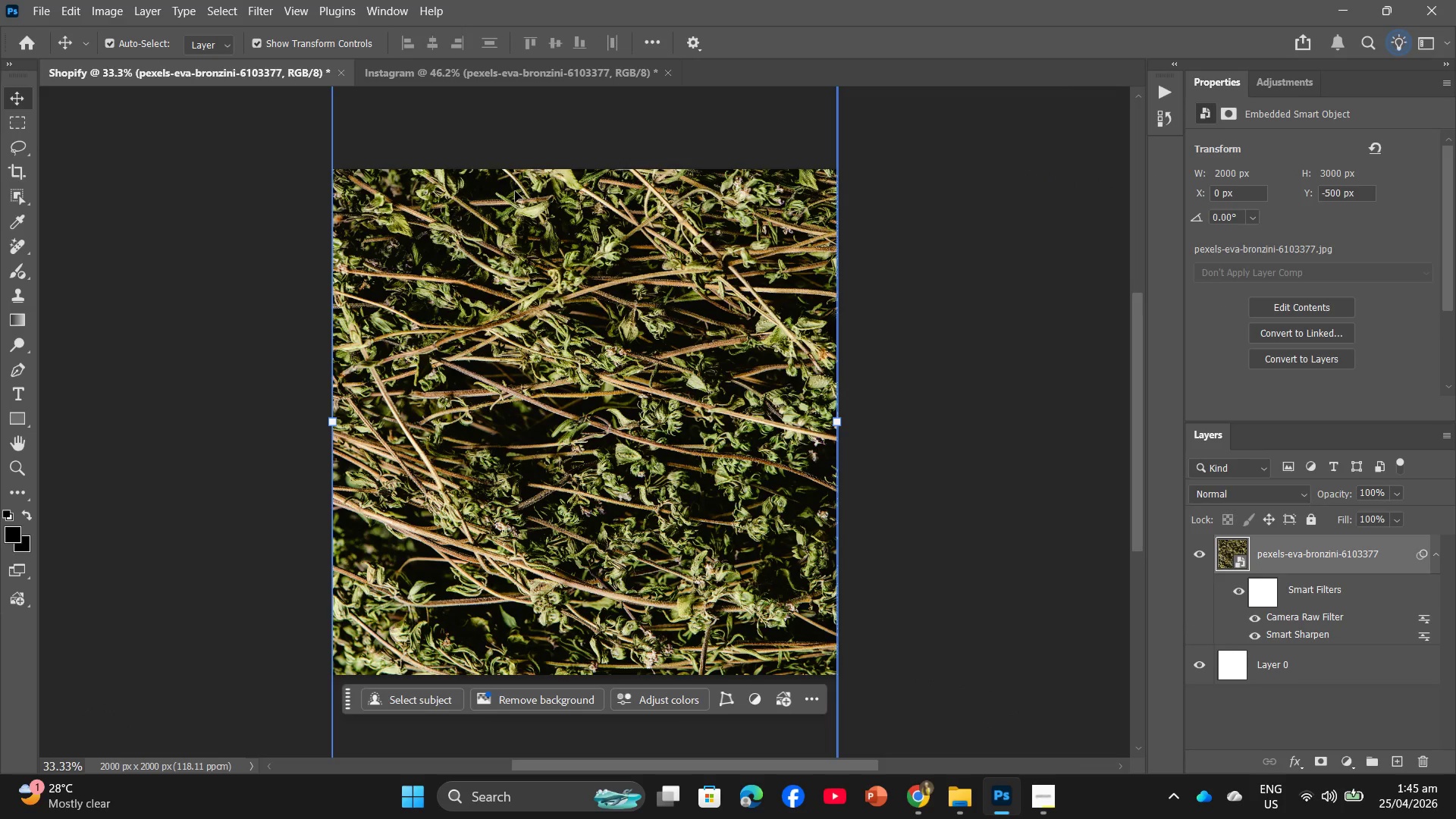 
left_click([419, 70])
 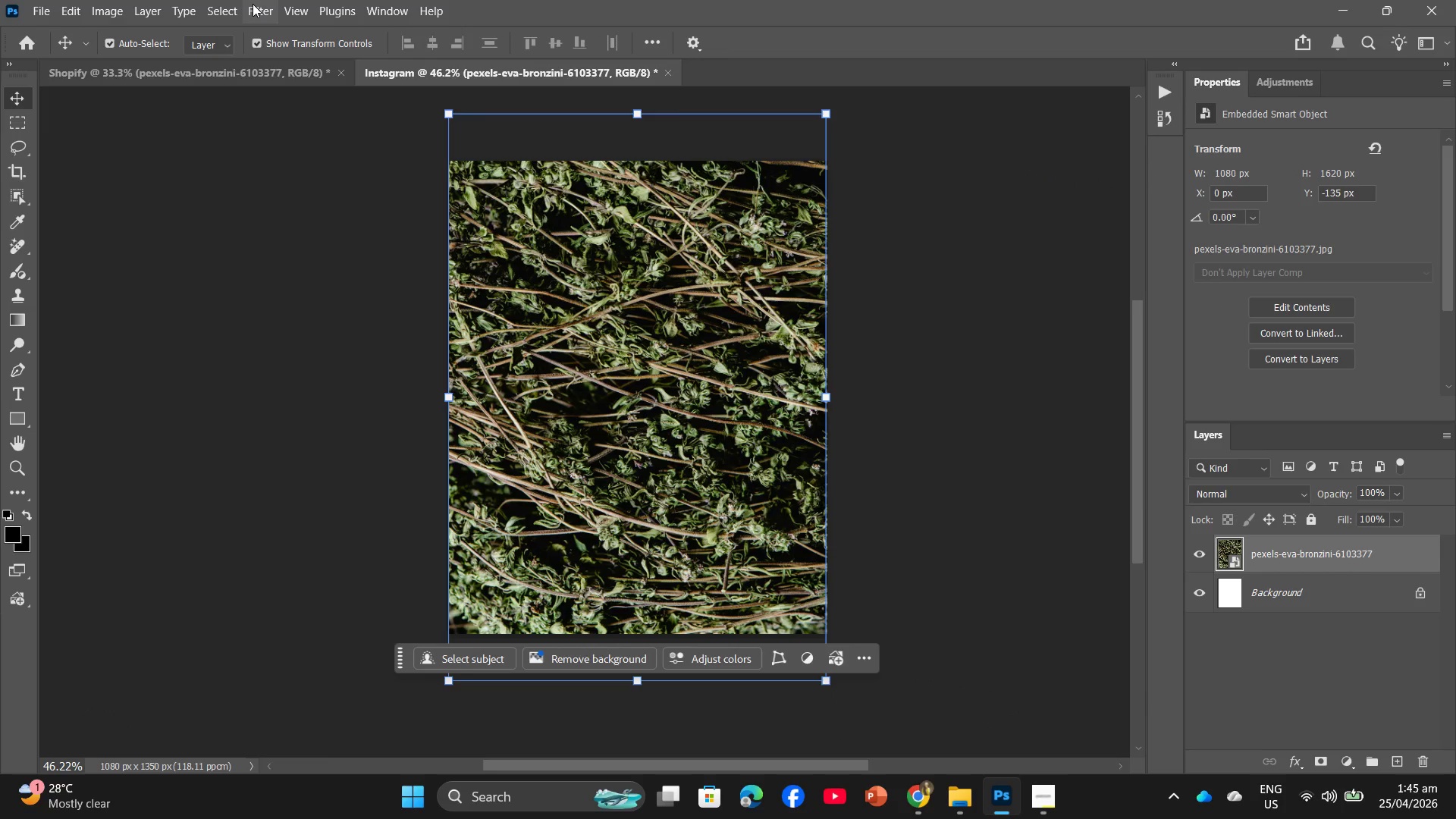 
left_click([253, 4])
 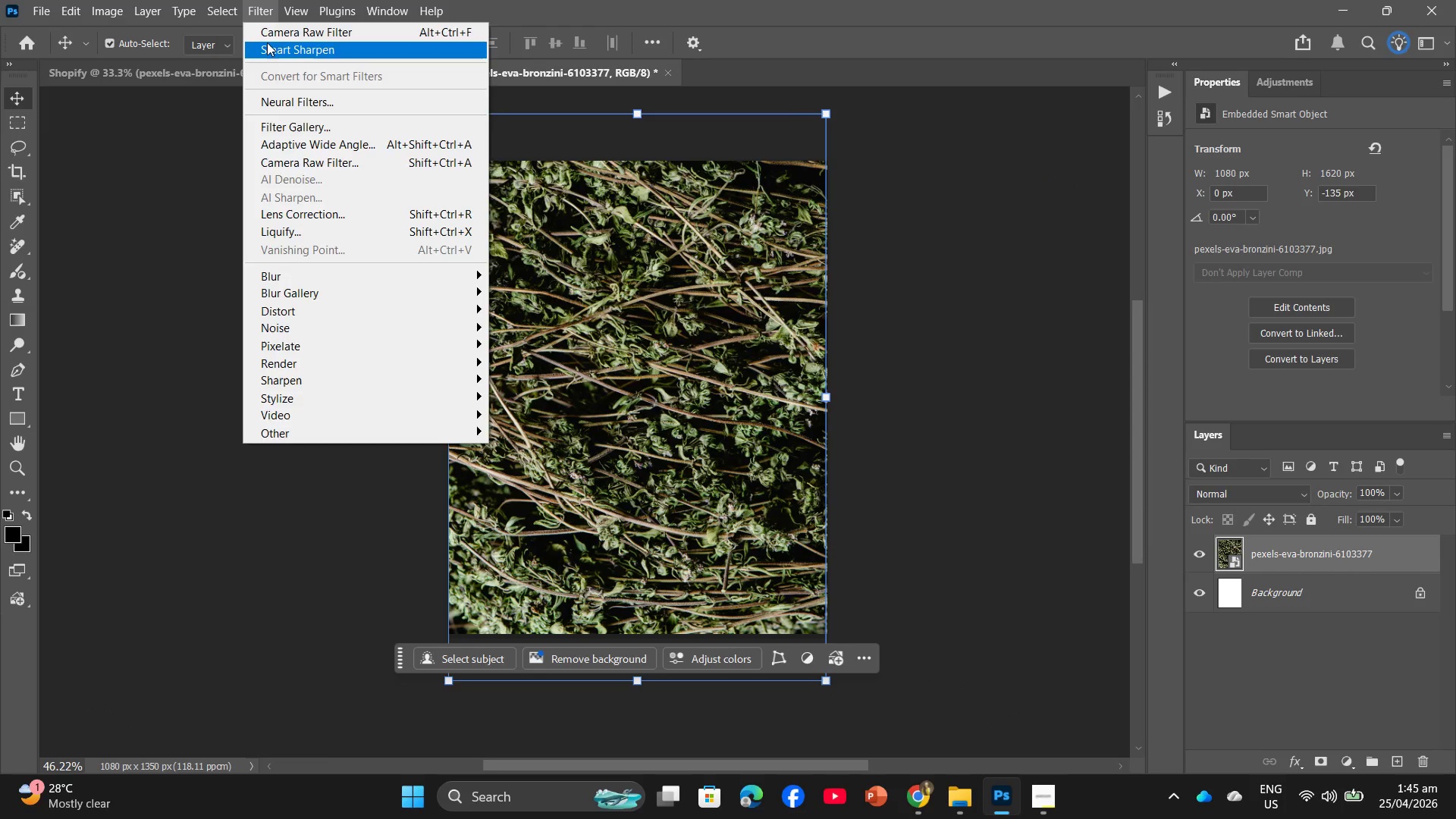 
left_click([267, 46])
 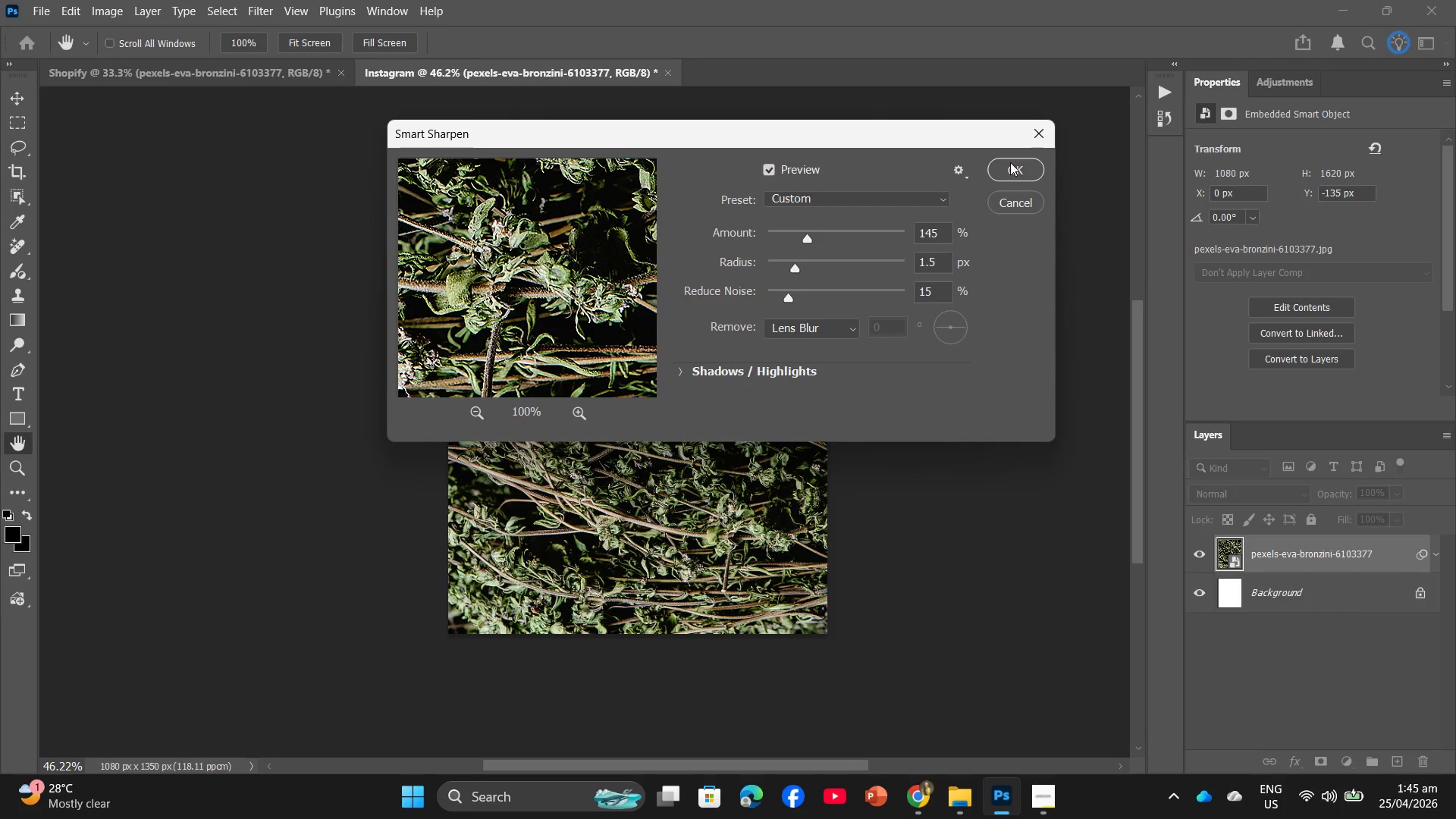 
left_click([1014, 164])
 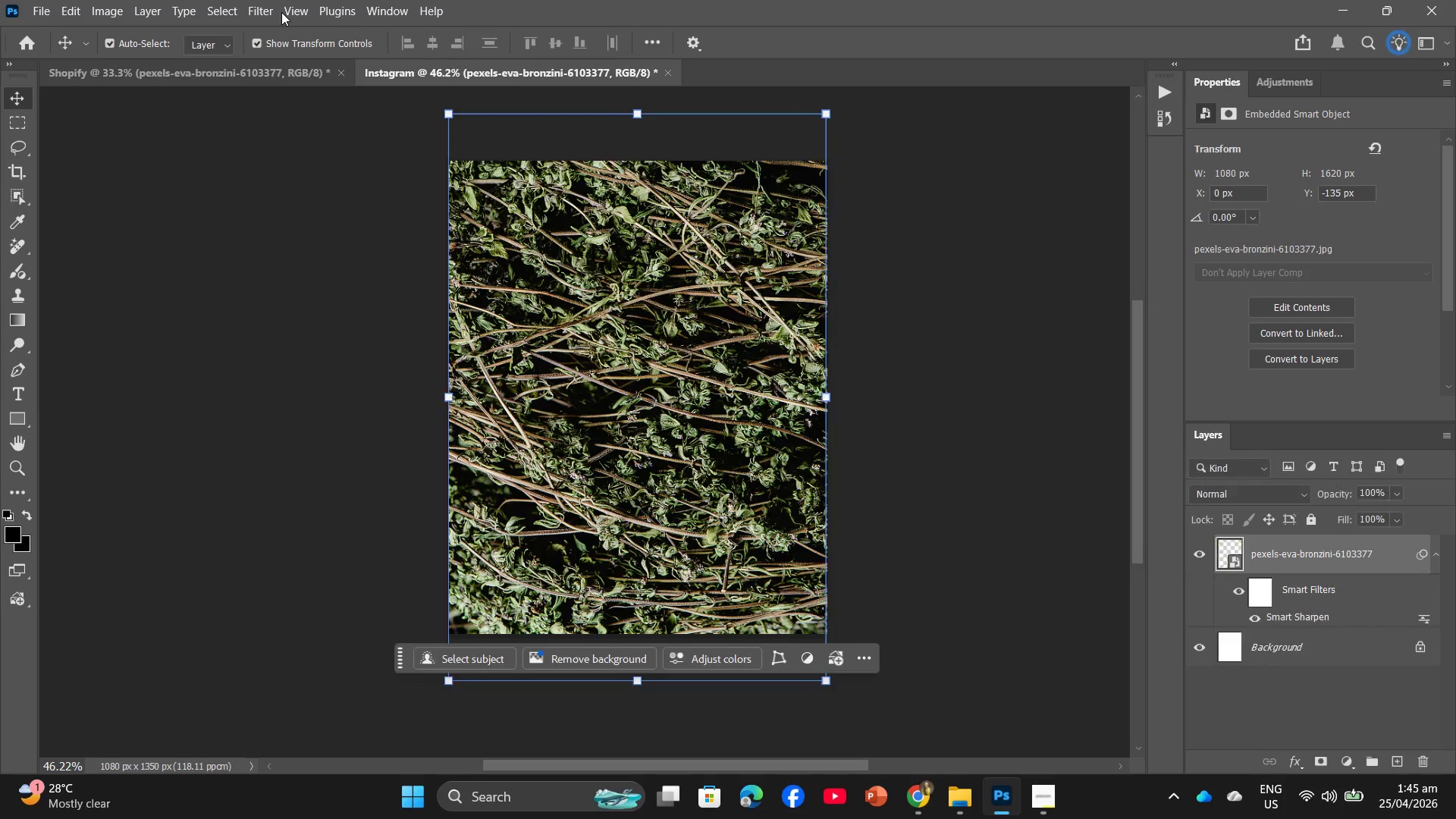 
left_click([266, 11])
 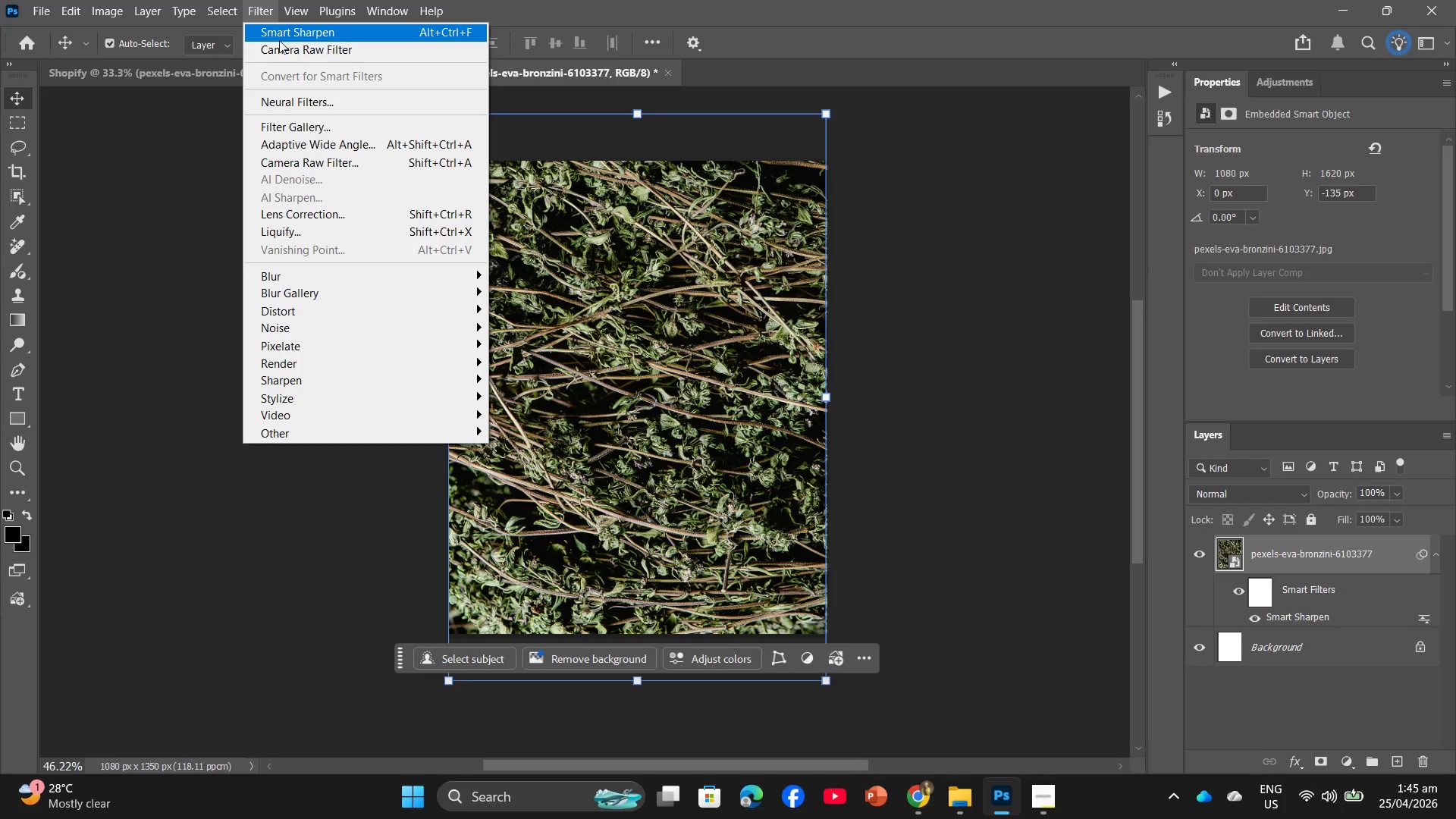 
left_click([279, 46])
 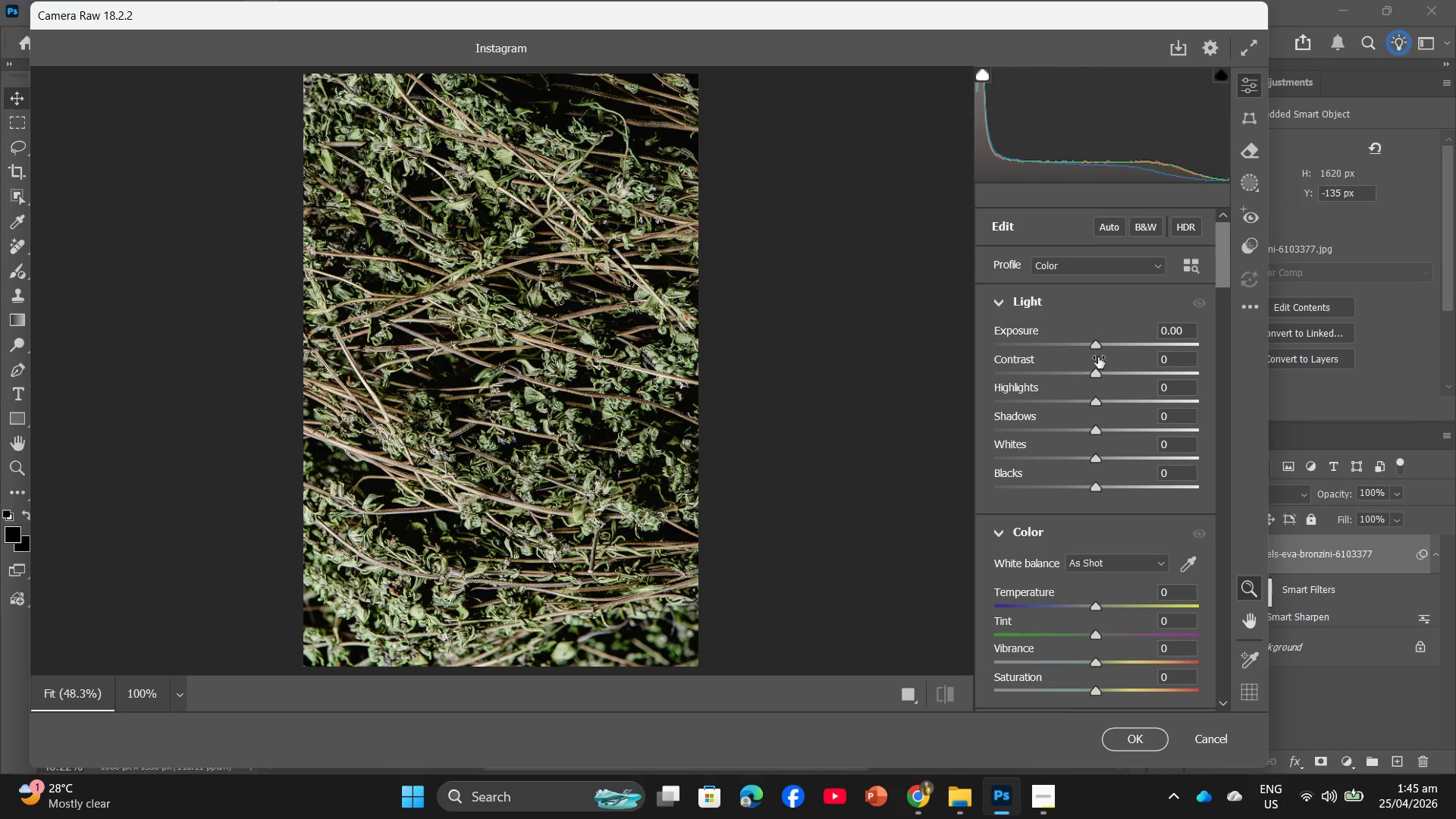 
scroll: coordinate [1156, 513], scroll_direction: down, amount: 2.0
 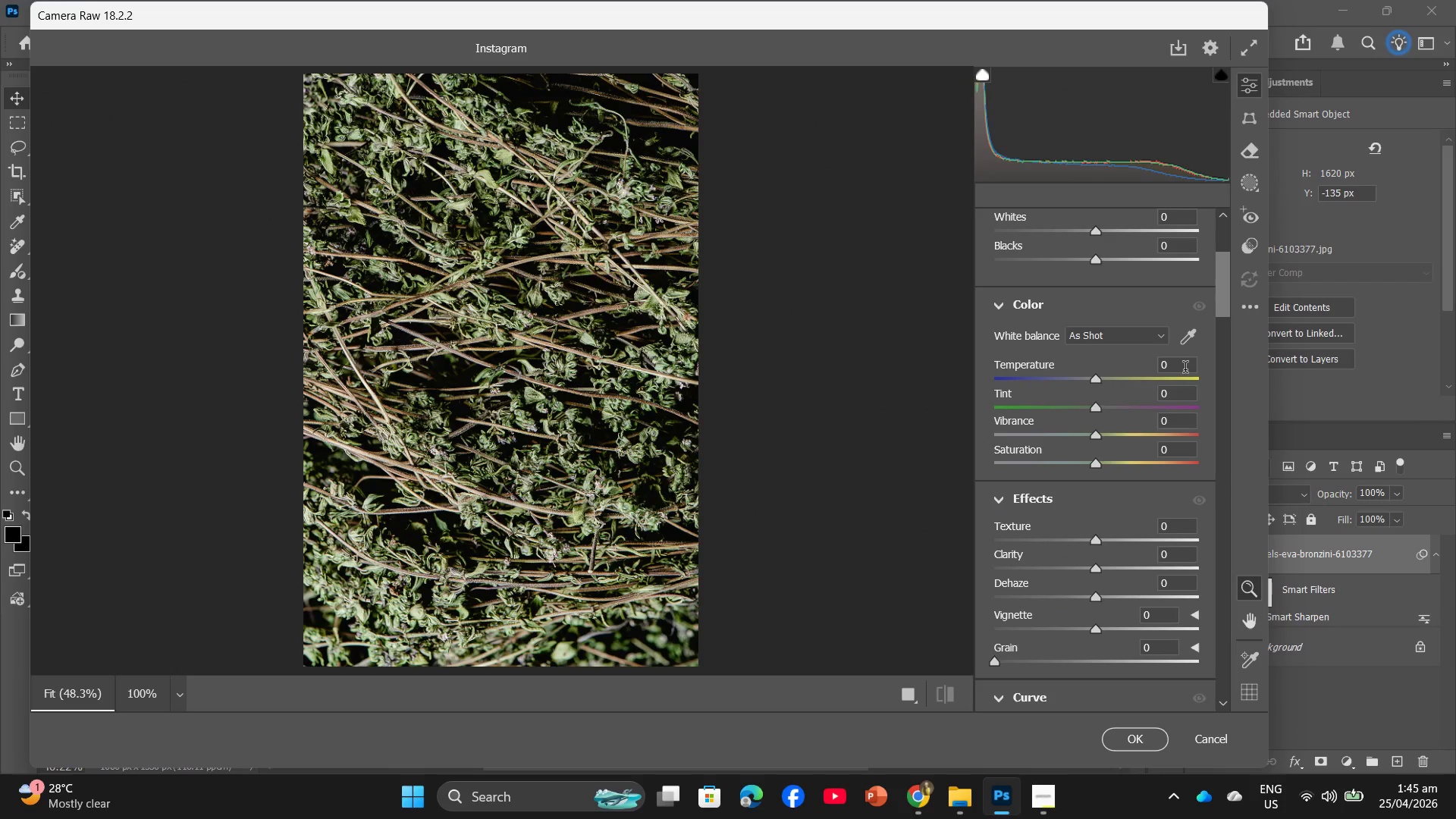 
left_click([1185, 369])
 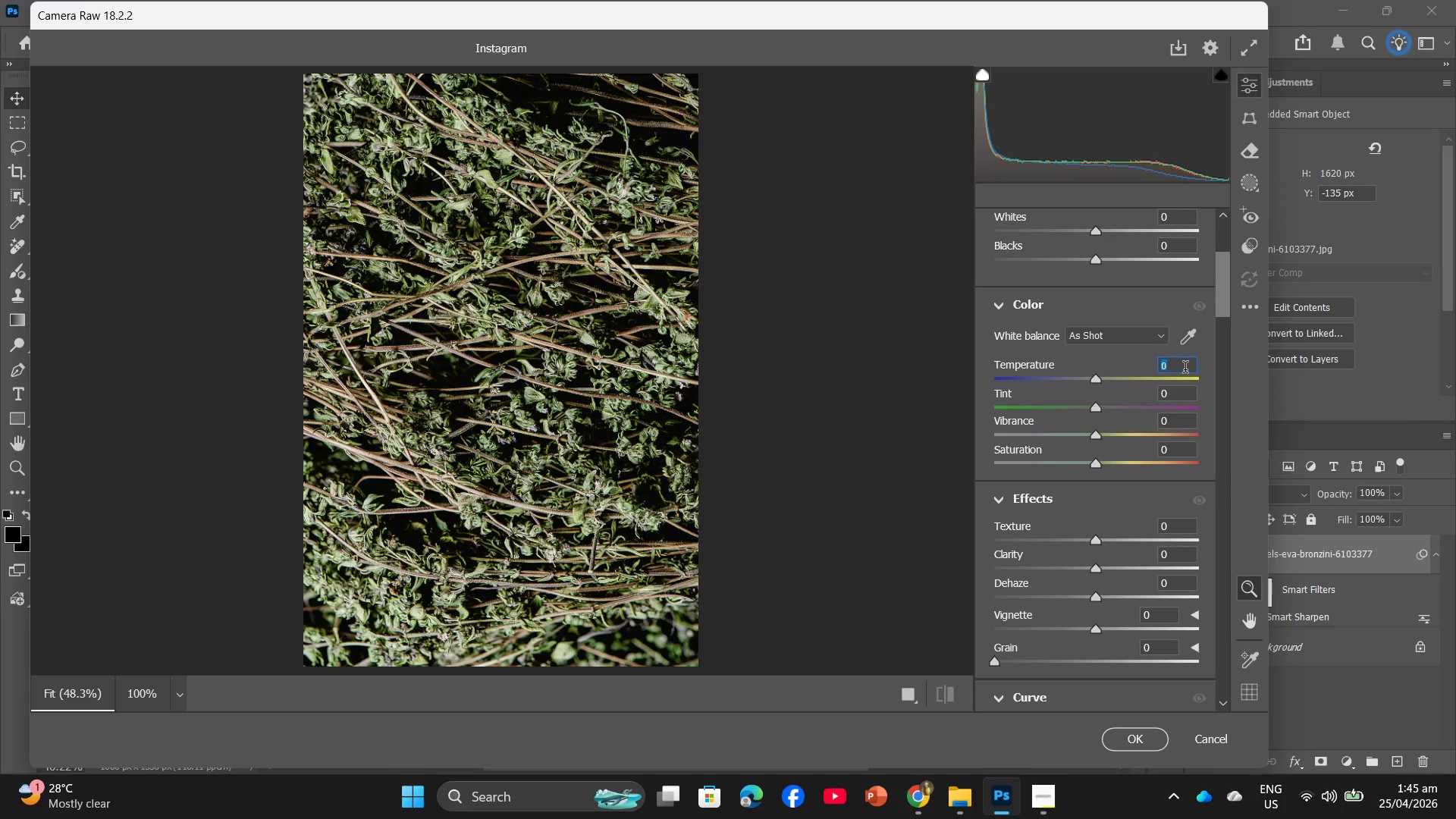 
key(Numpad1)
 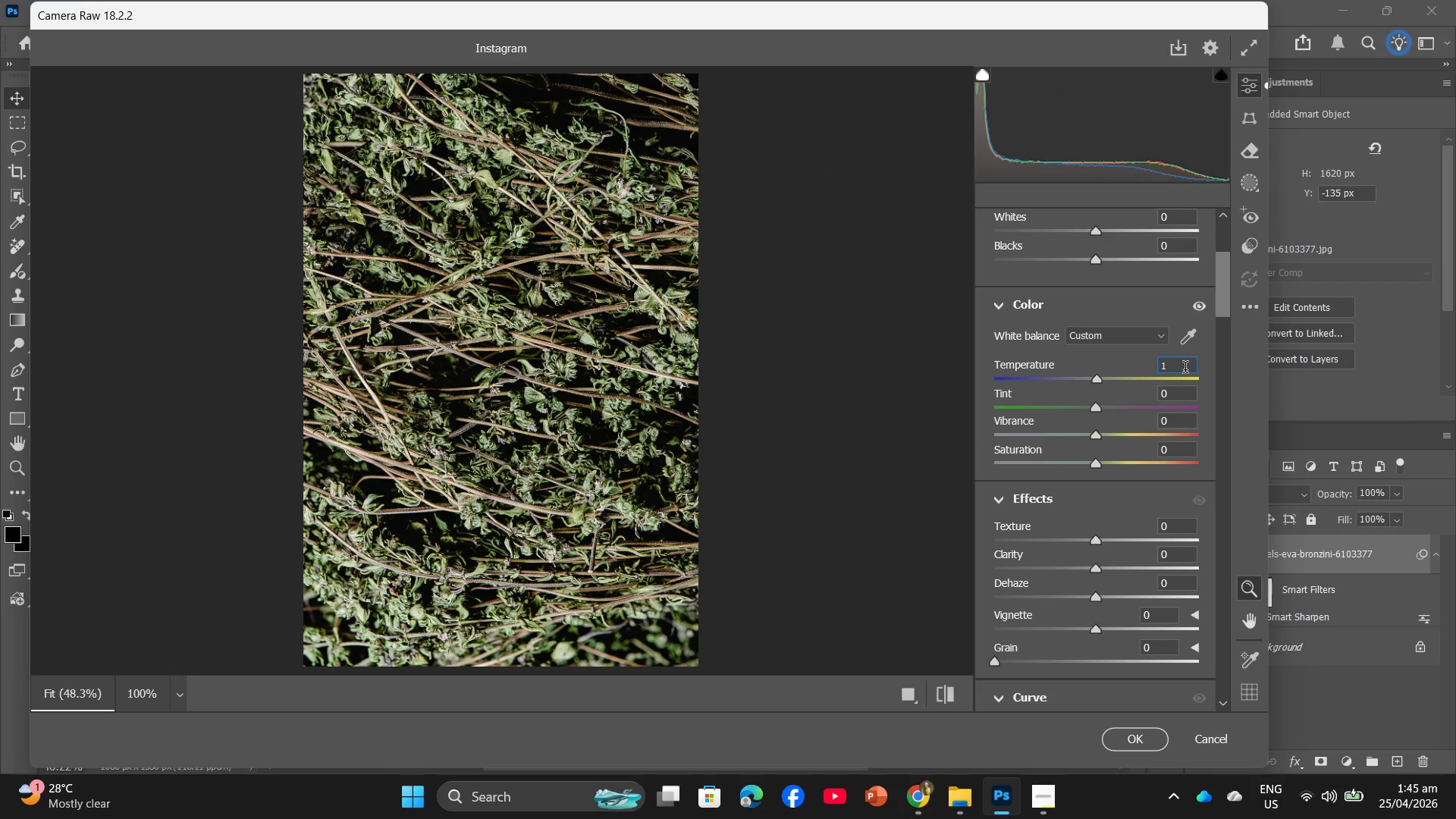 
key(Numpad5)
 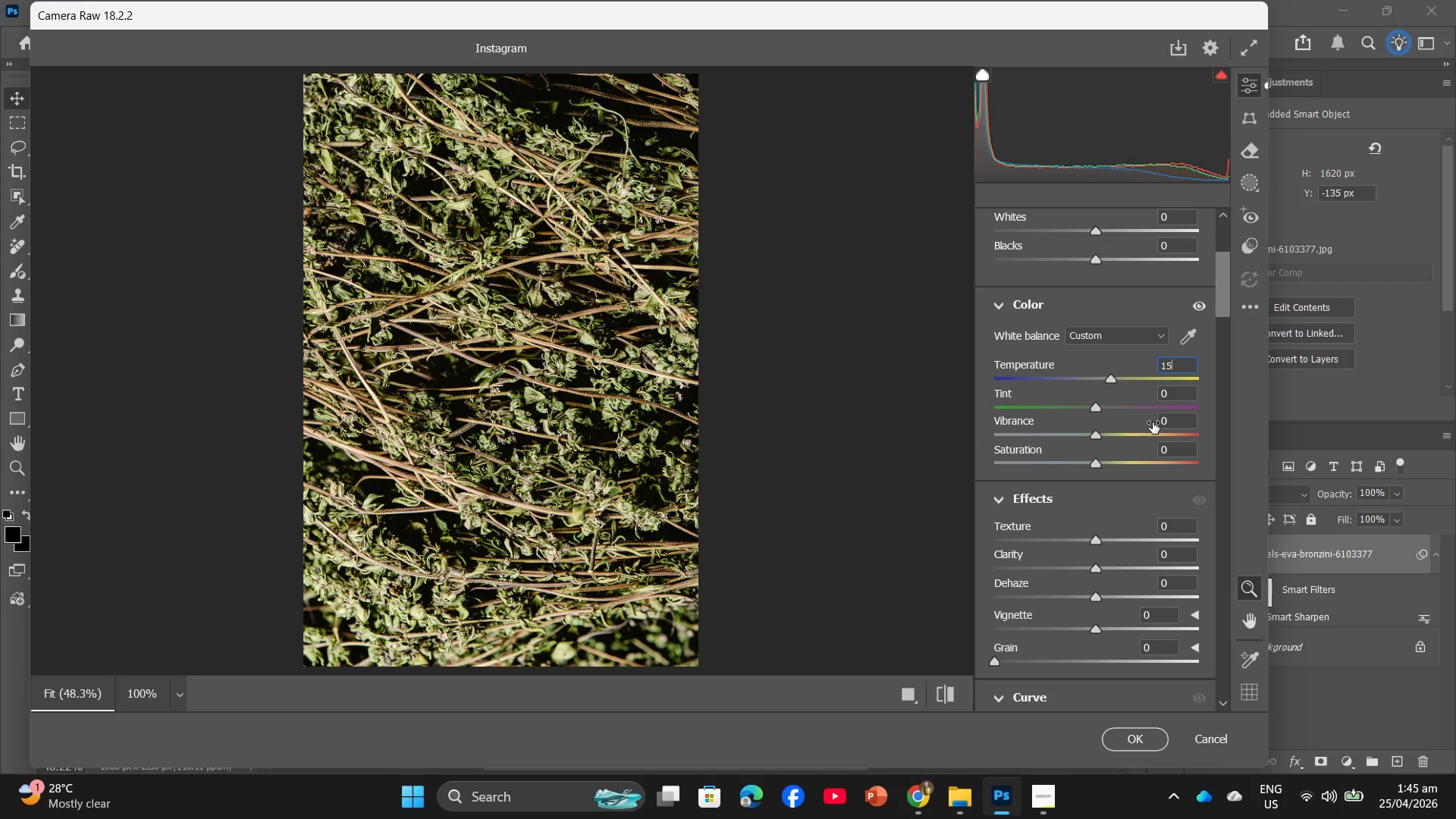 
left_click([1173, 421])
 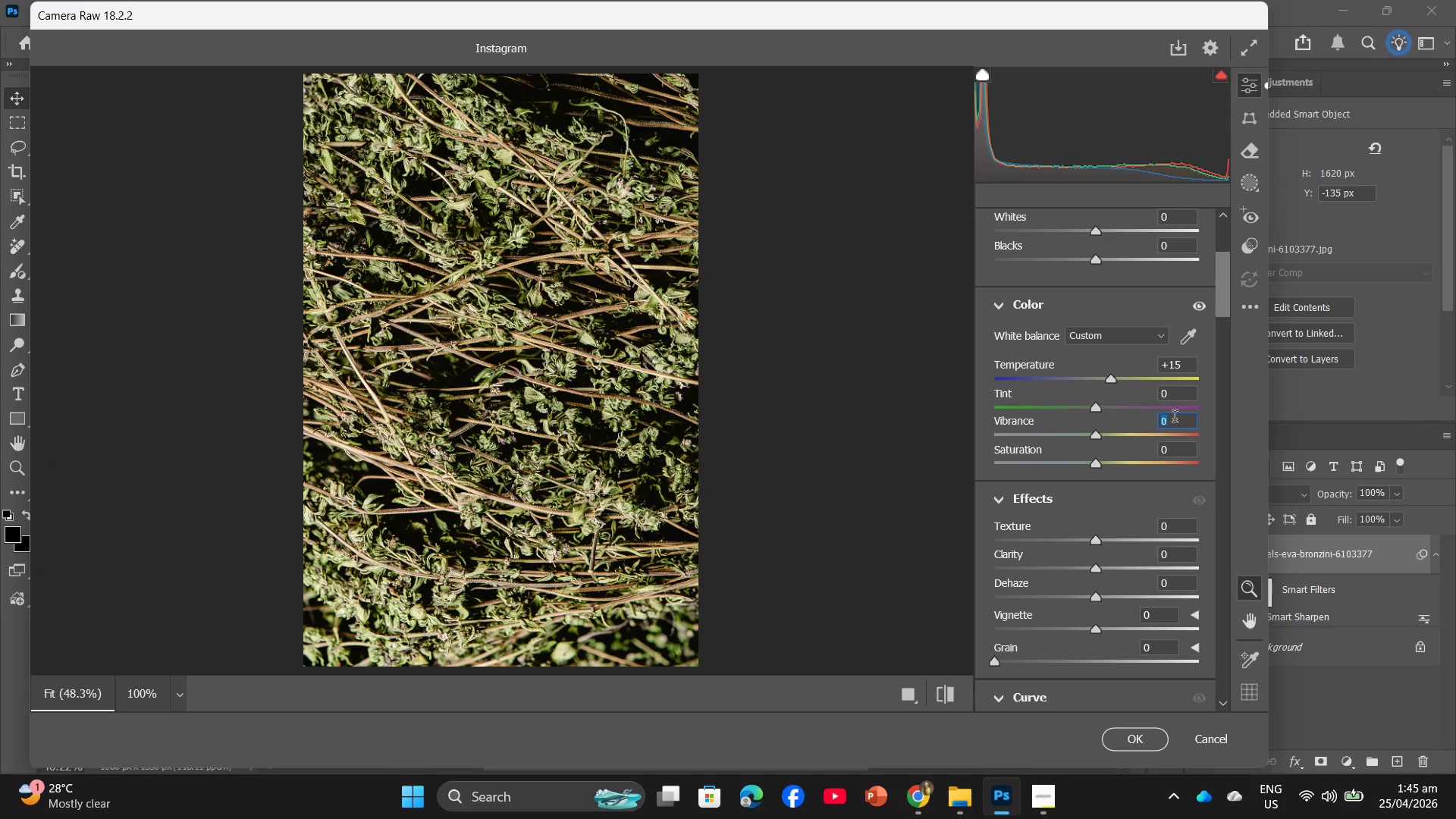 
key(Numpad5)
 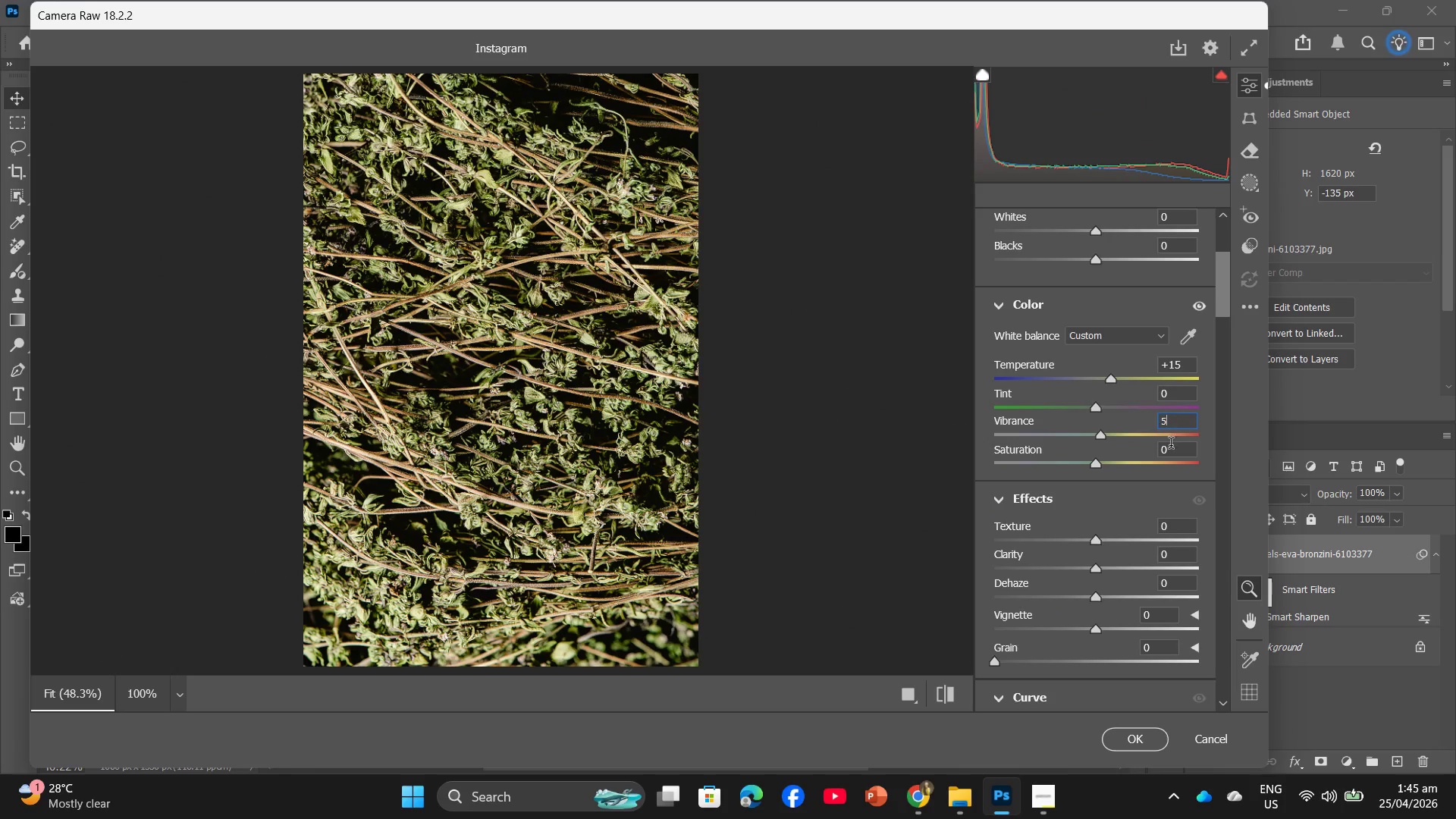 
left_click([1172, 447])
 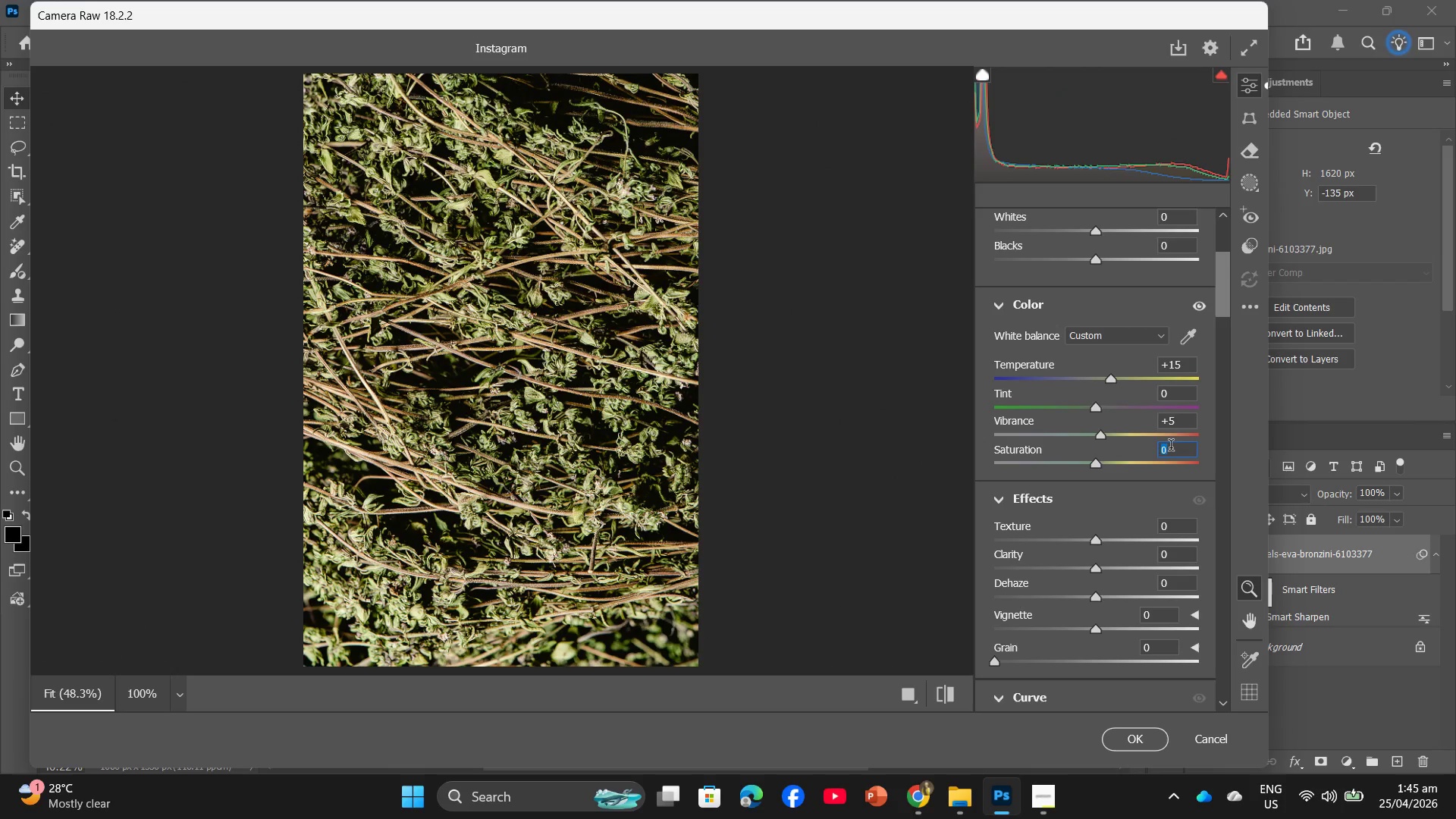 
key(Numpad5)
 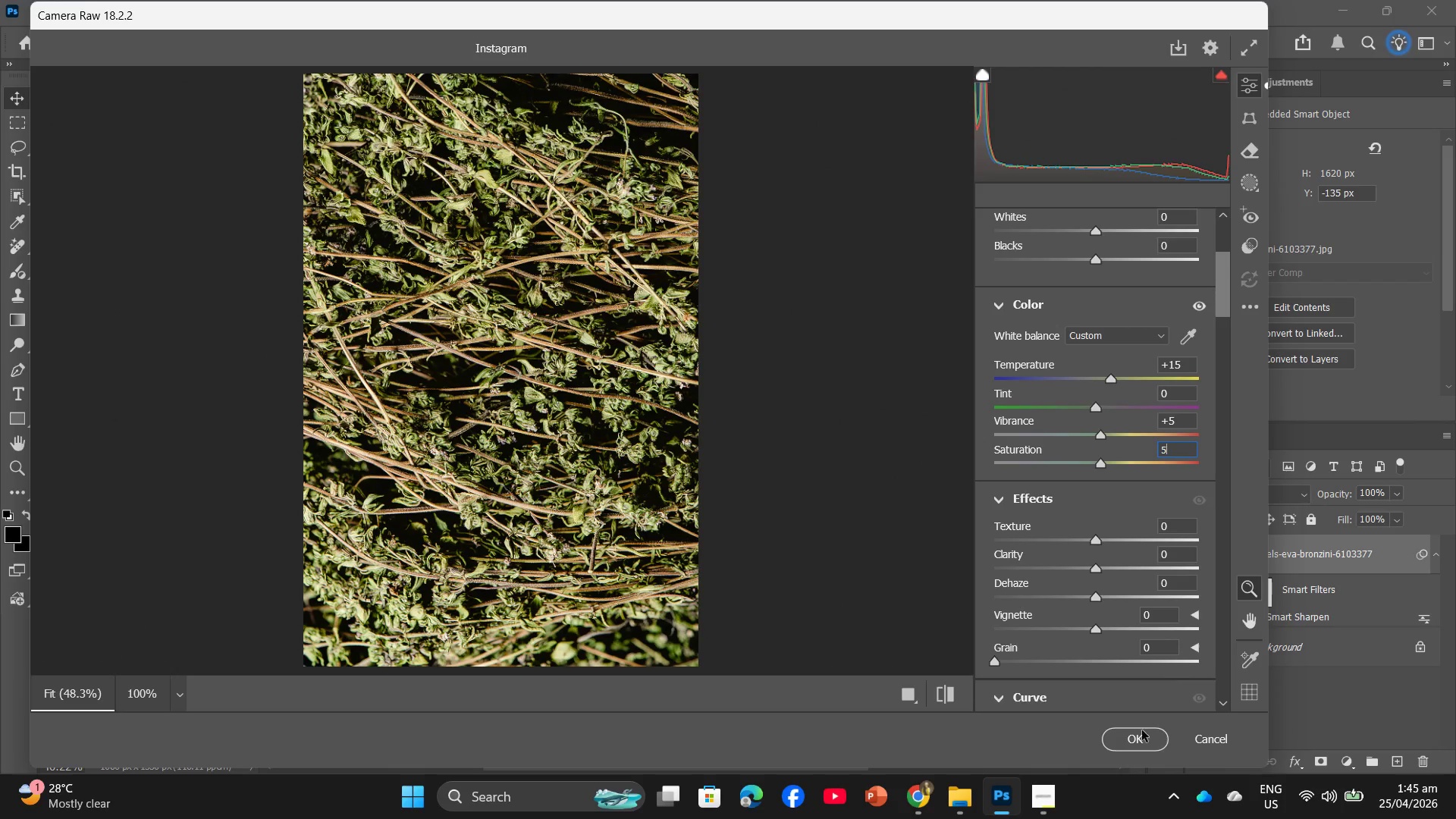 
left_click([1137, 747])
 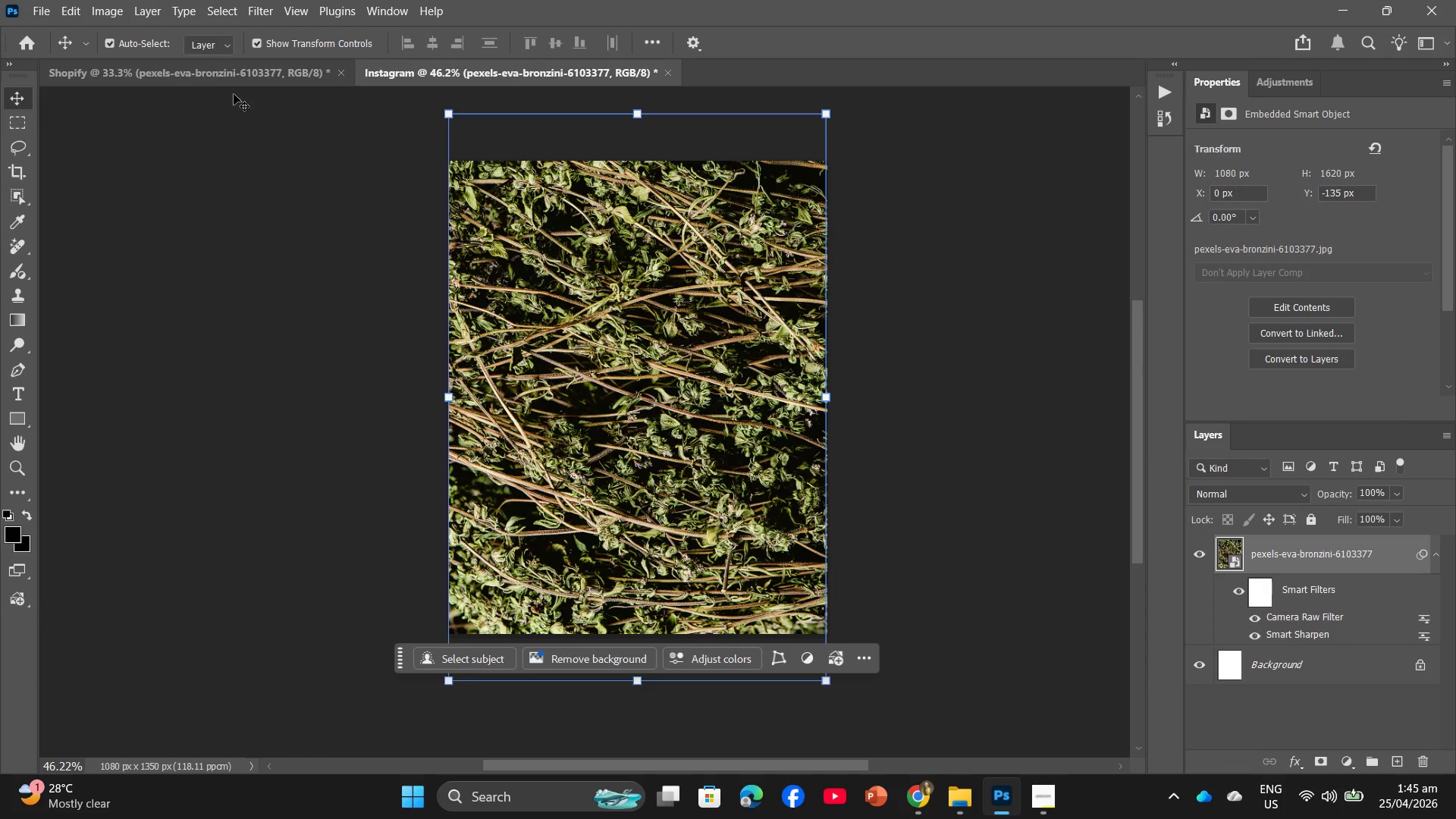 
left_click([229, 80])
 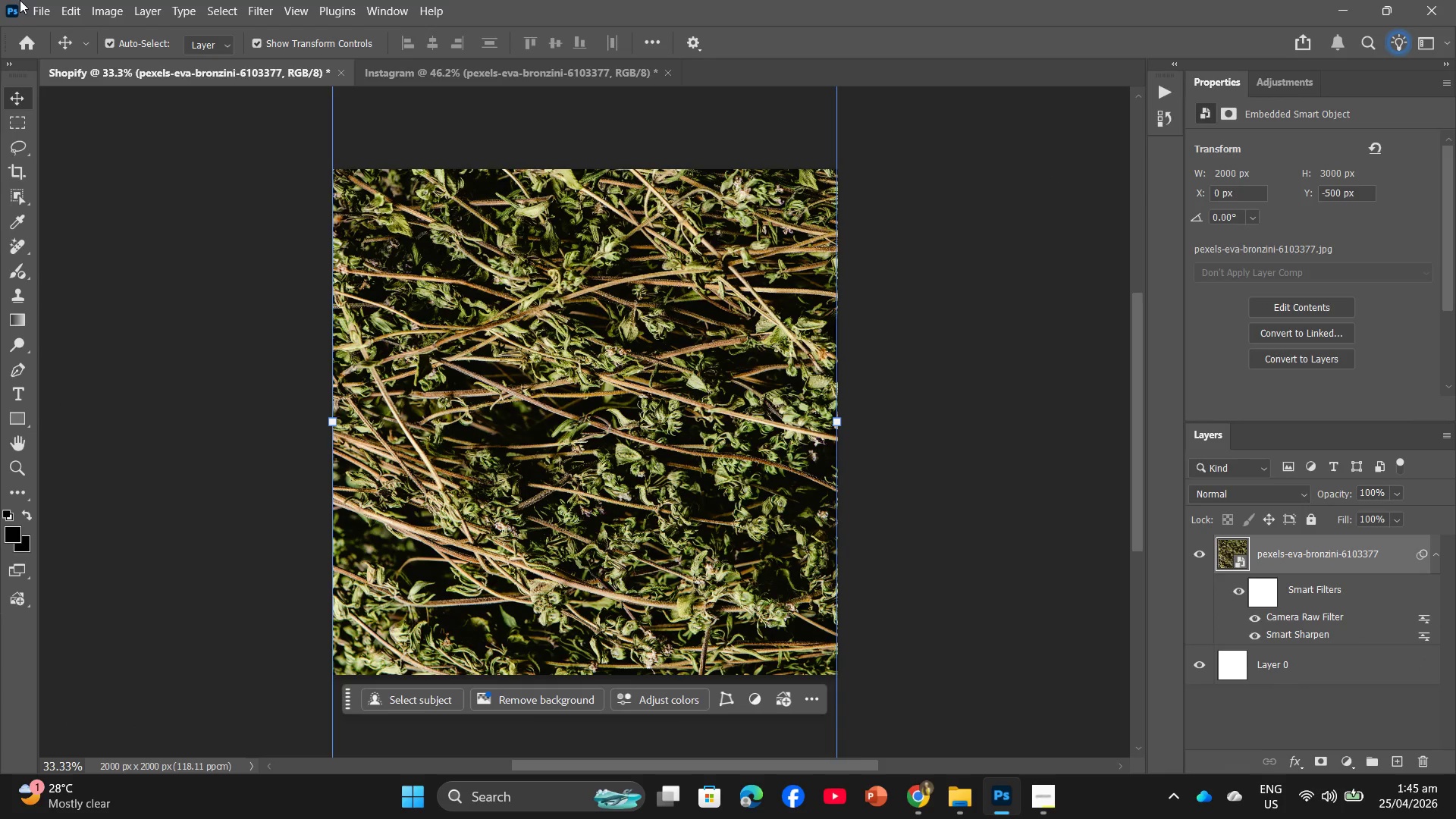 
left_click([32, 0])
 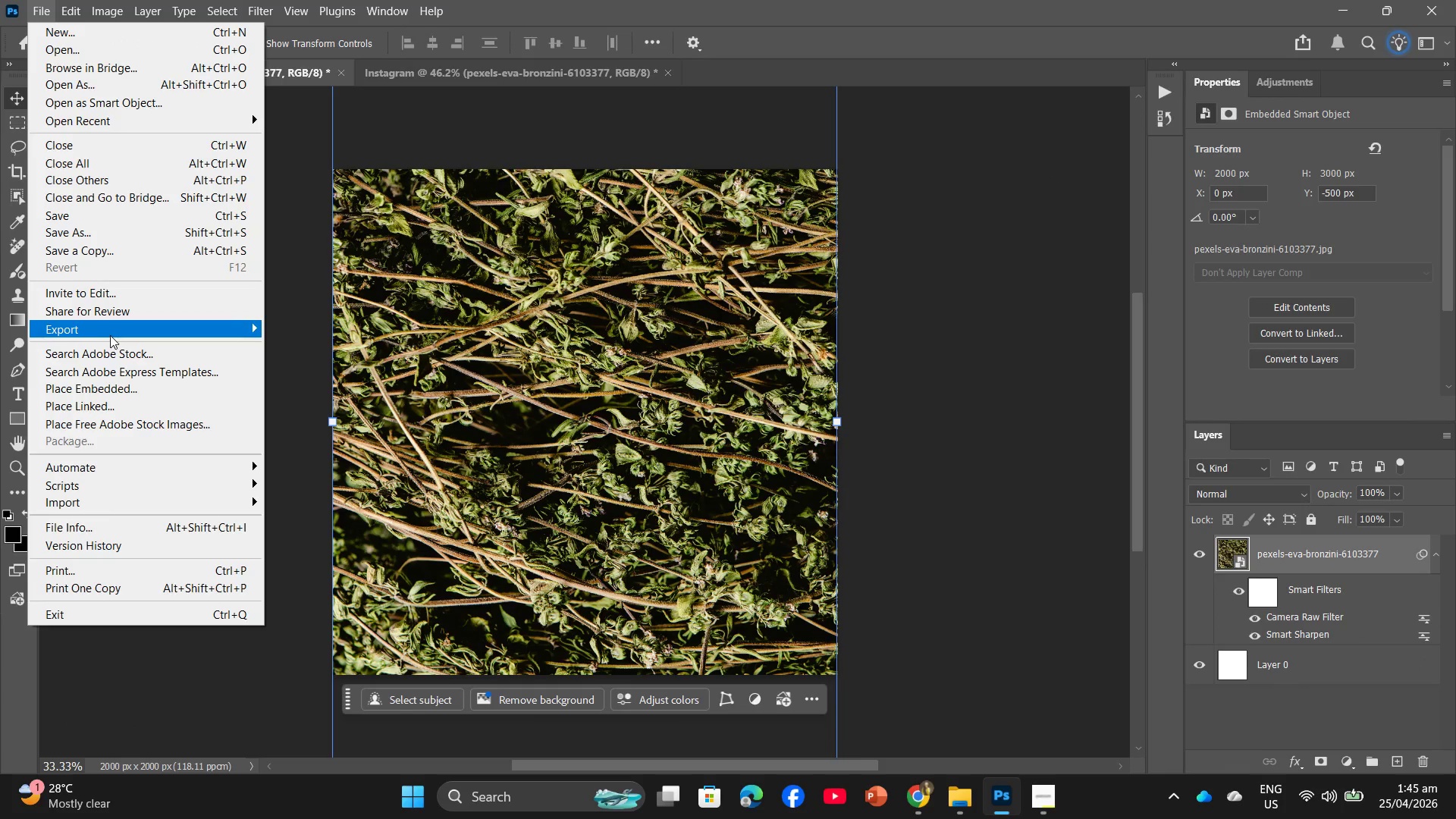 
left_click_drag(start_coordinate=[111, 335], to_coordinate=[116, 333])
 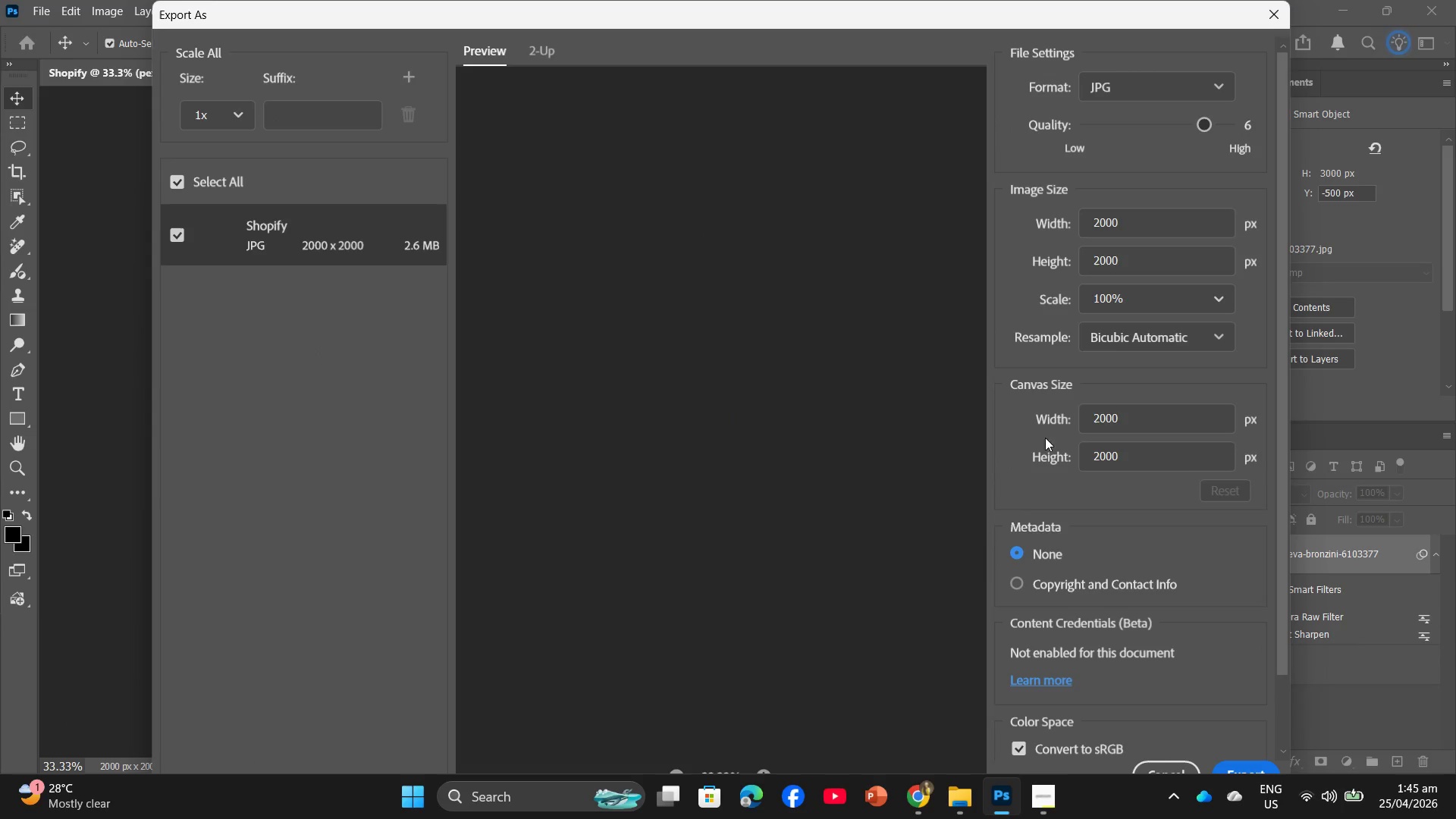 
left_click([1244, 767])
 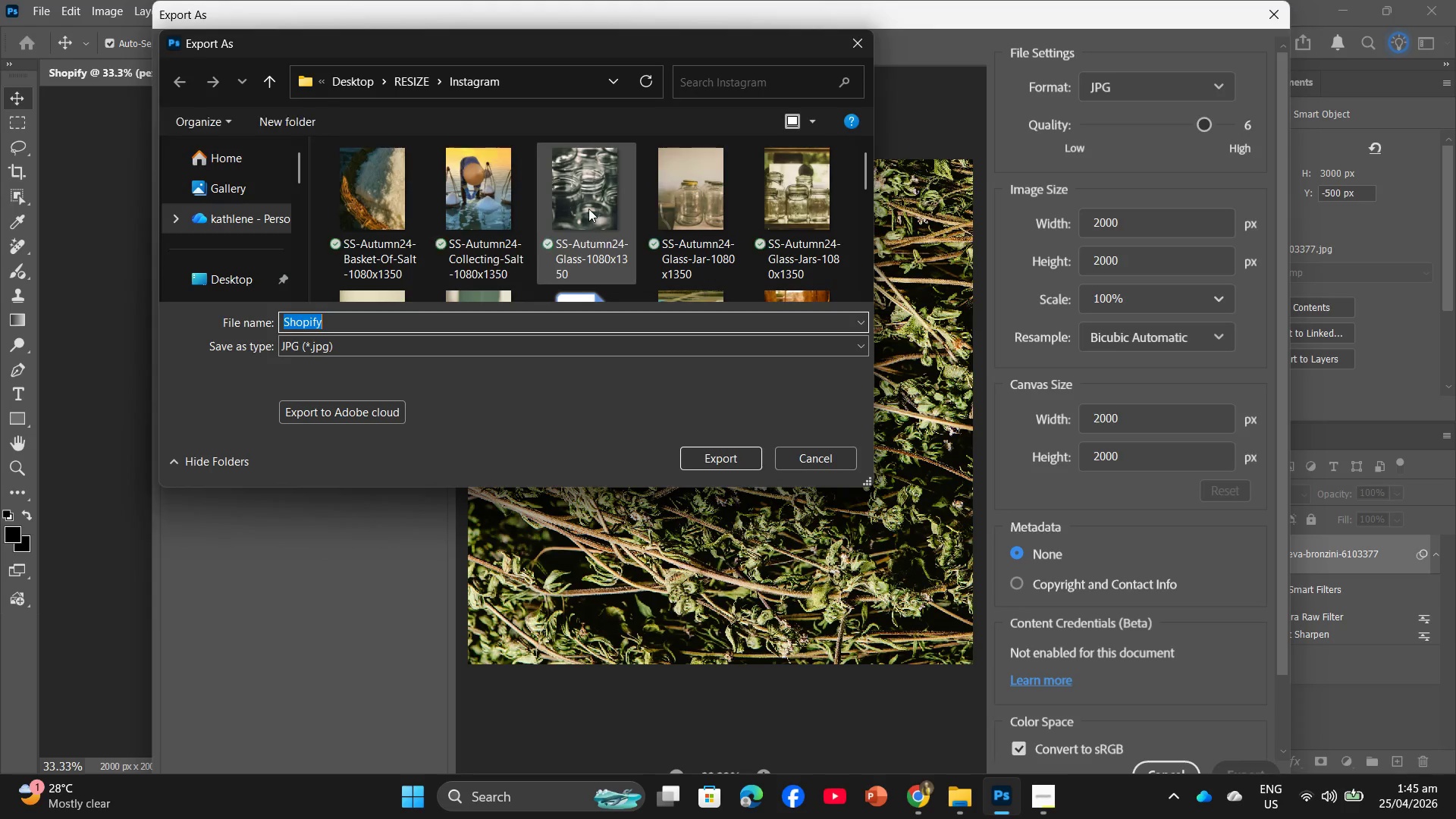 
left_click([403, 72])
 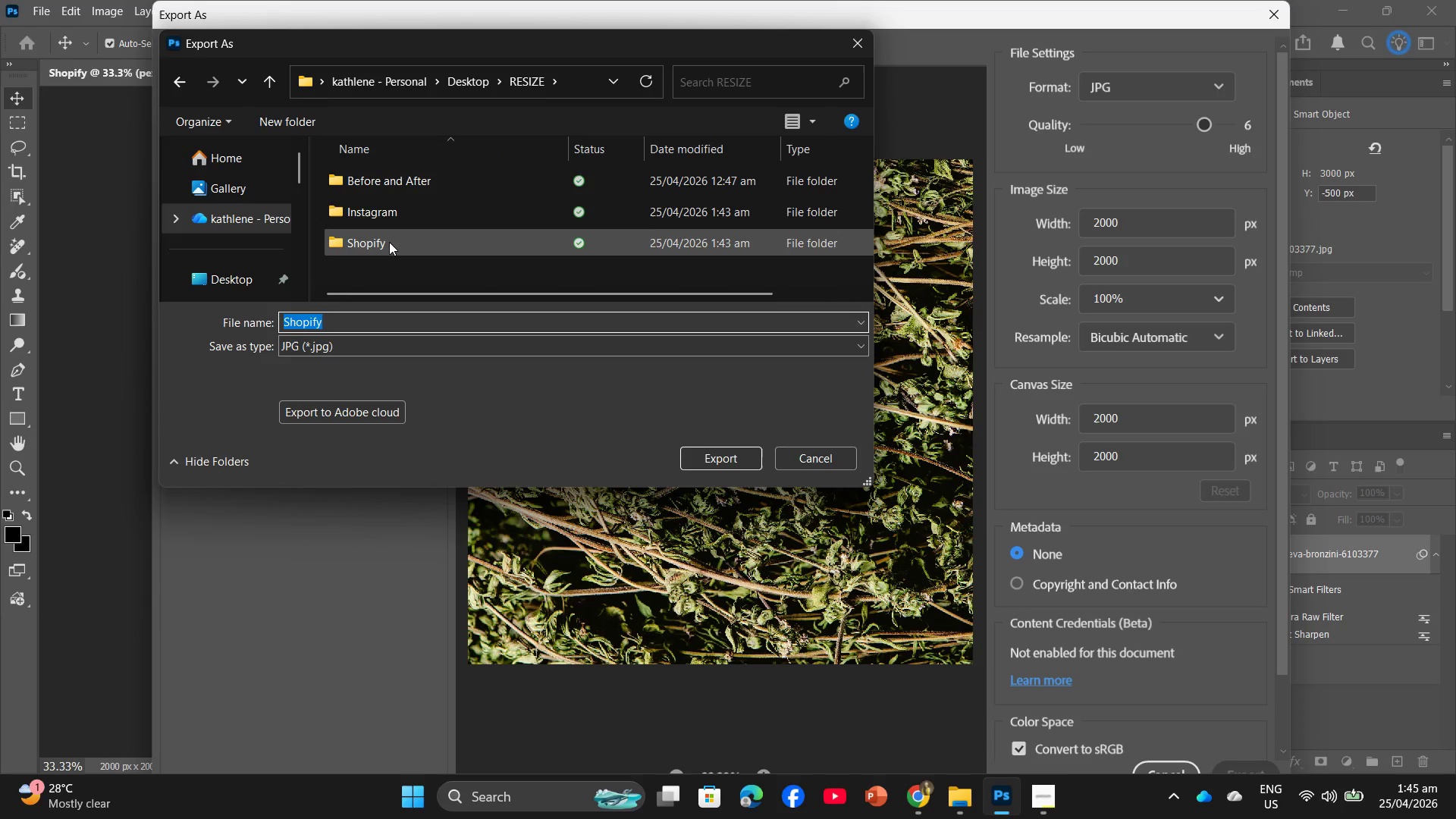 
double_click([389, 242])
 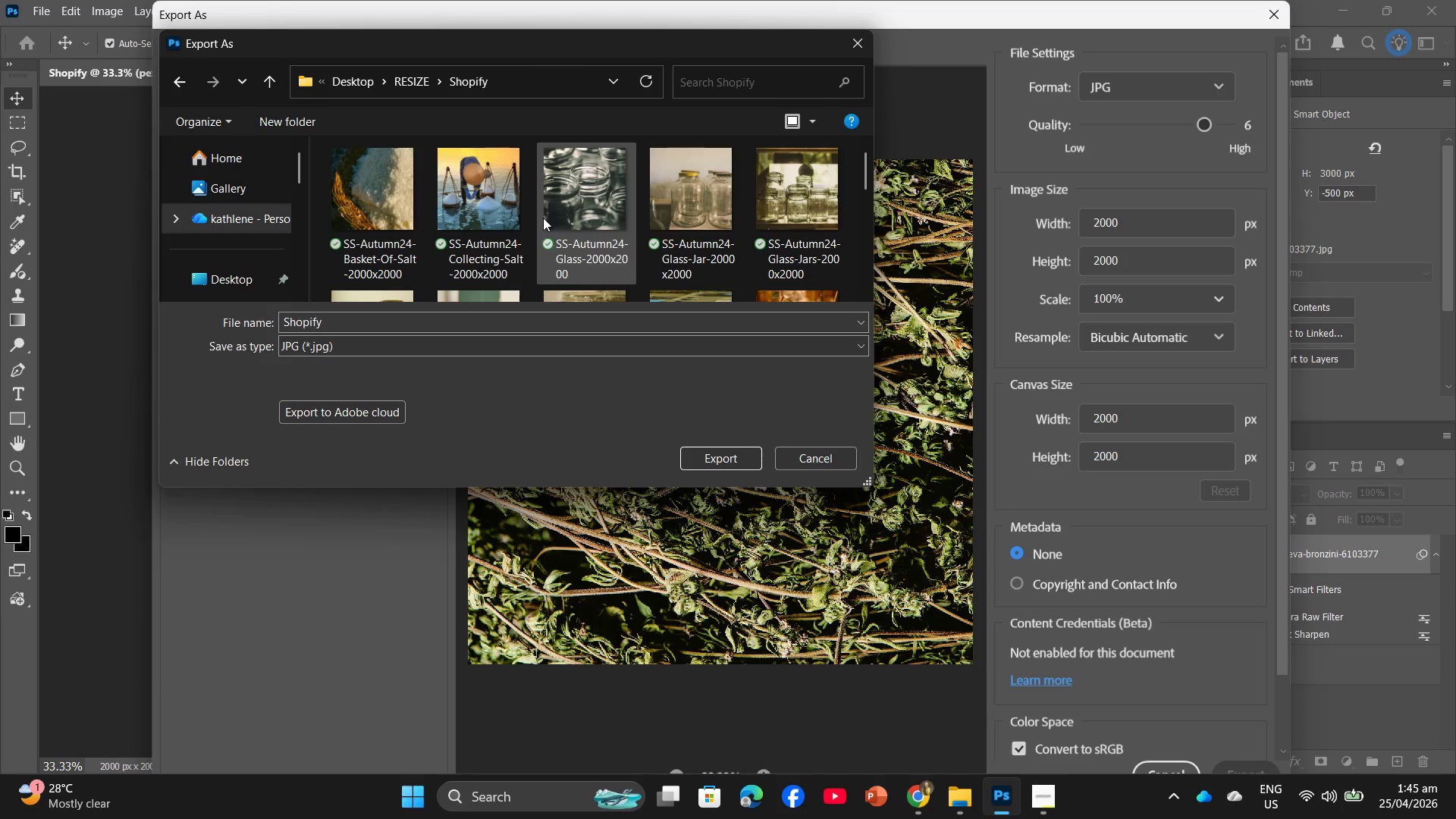 
left_click([590, 215])
 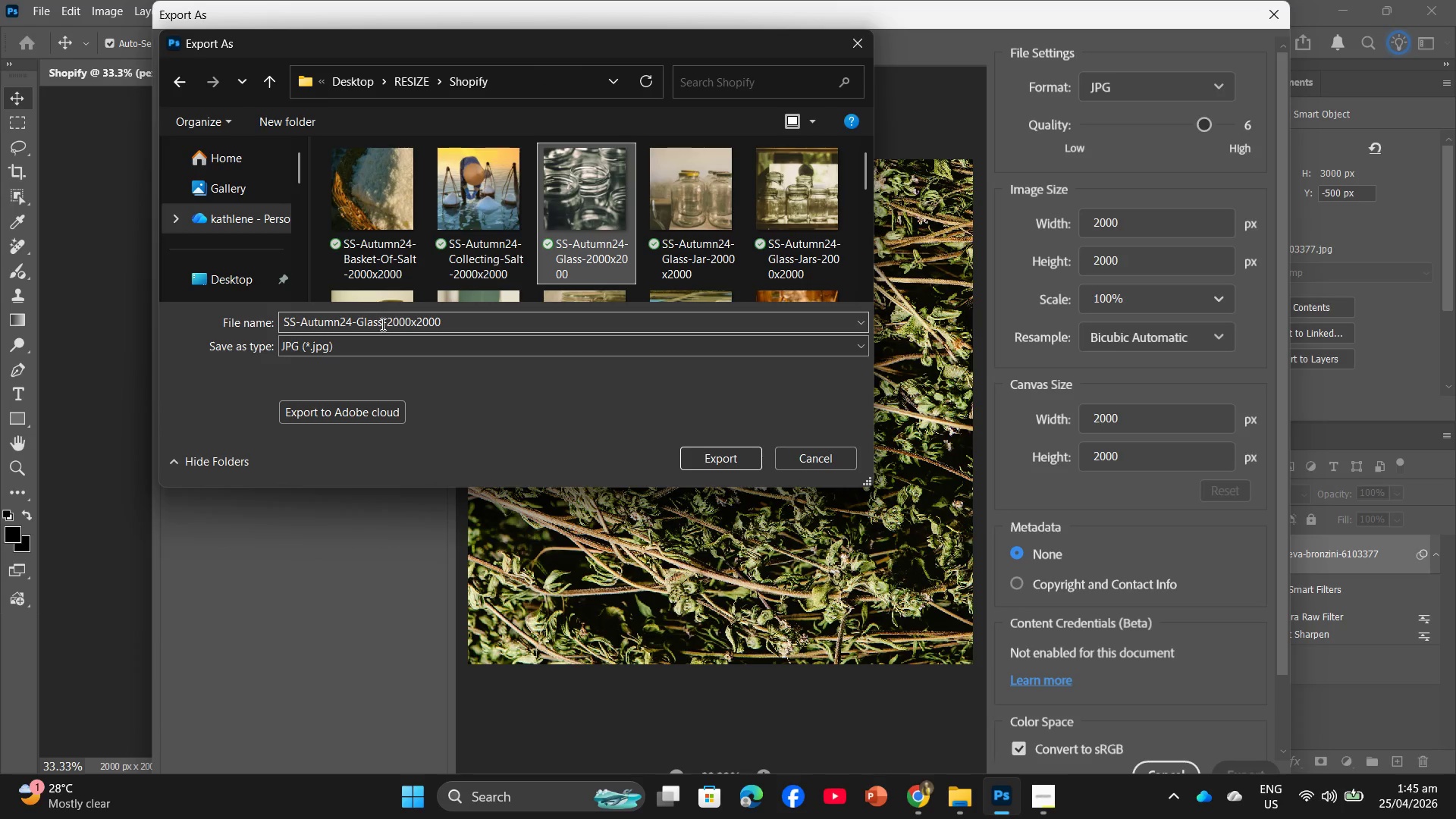 
double_click([381, 324])
 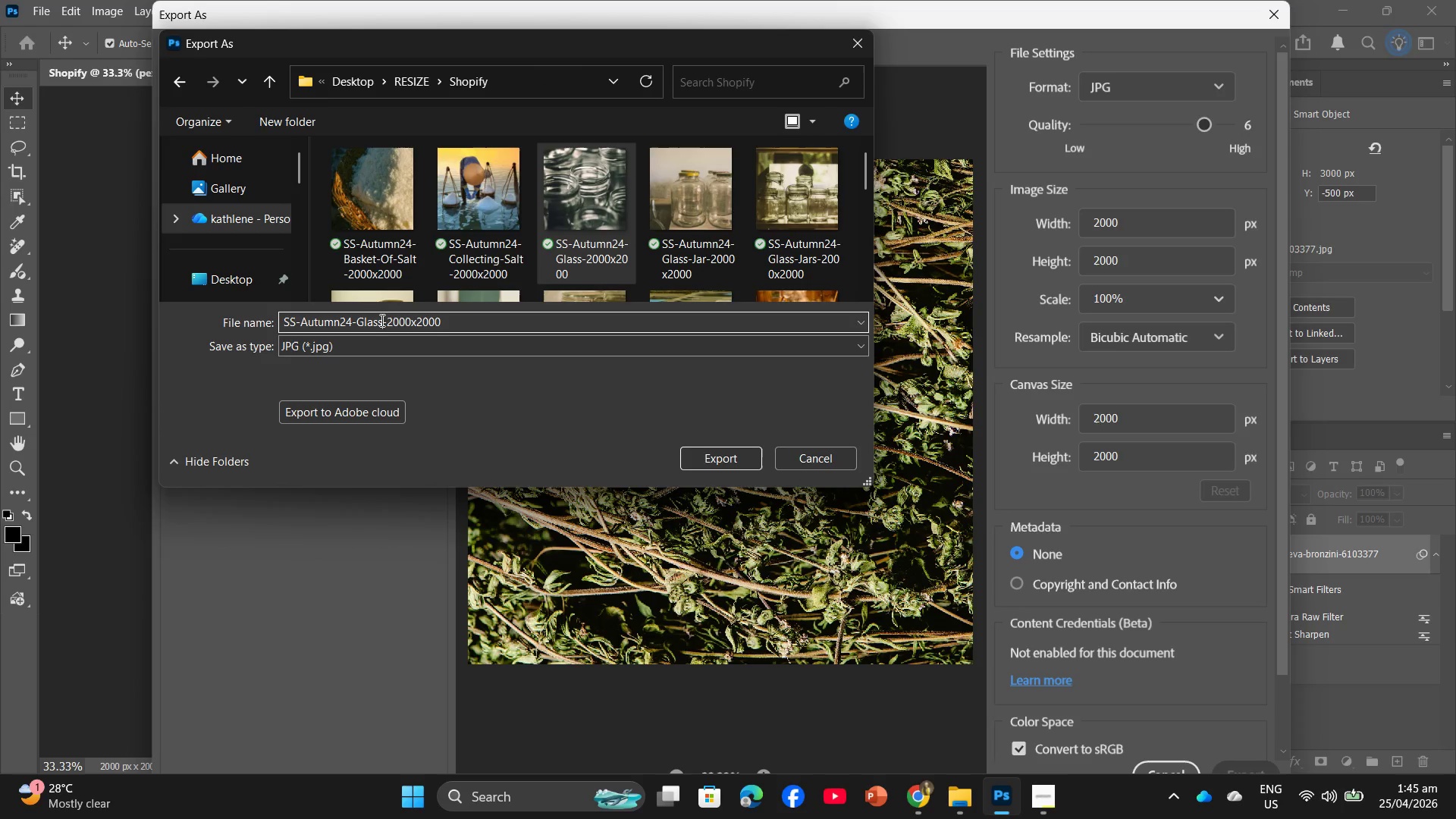 
left_click_drag(start_coordinate=[381, 320], to_coordinate=[375, 316])
 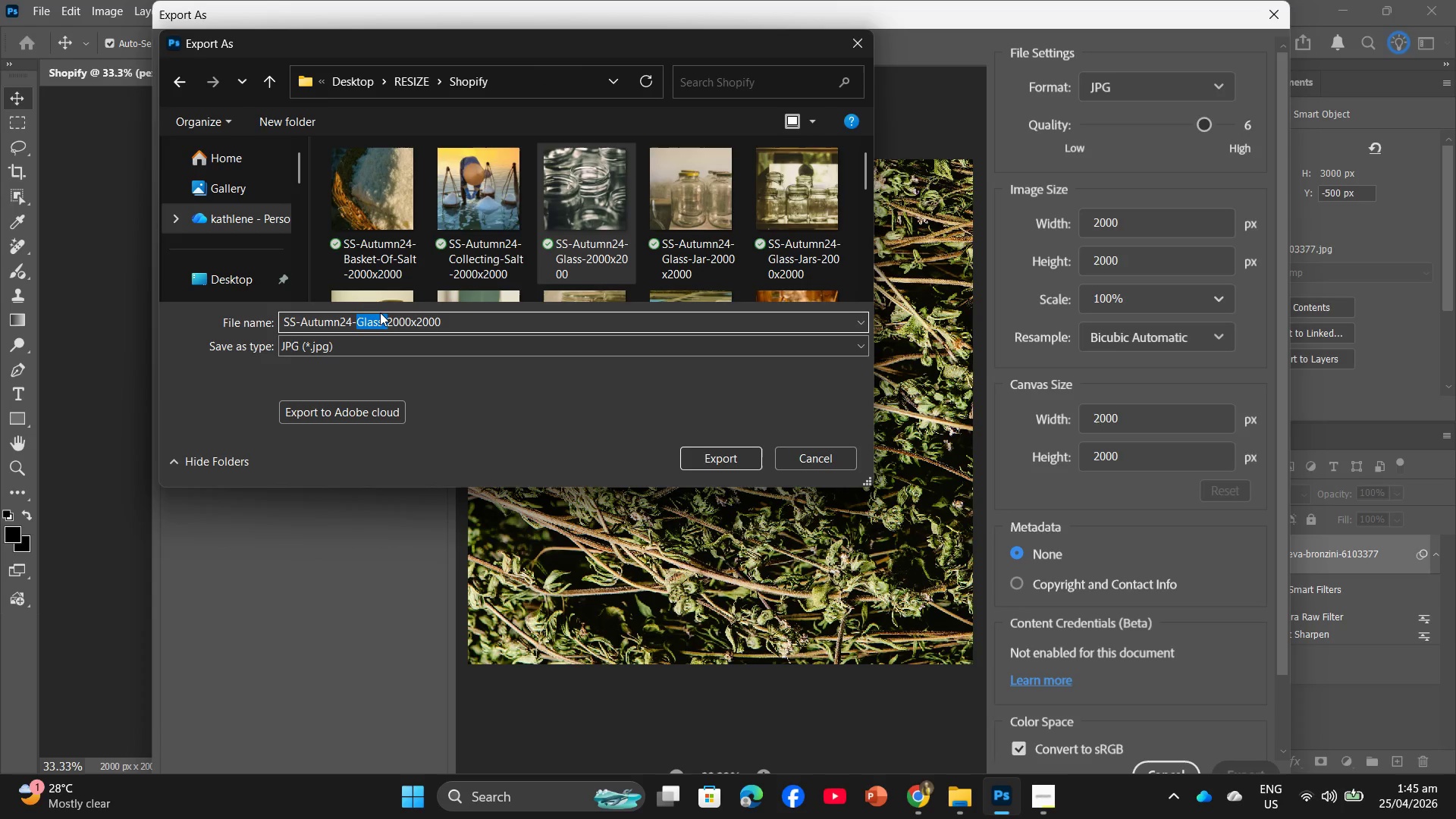 
type(Thyme-)
 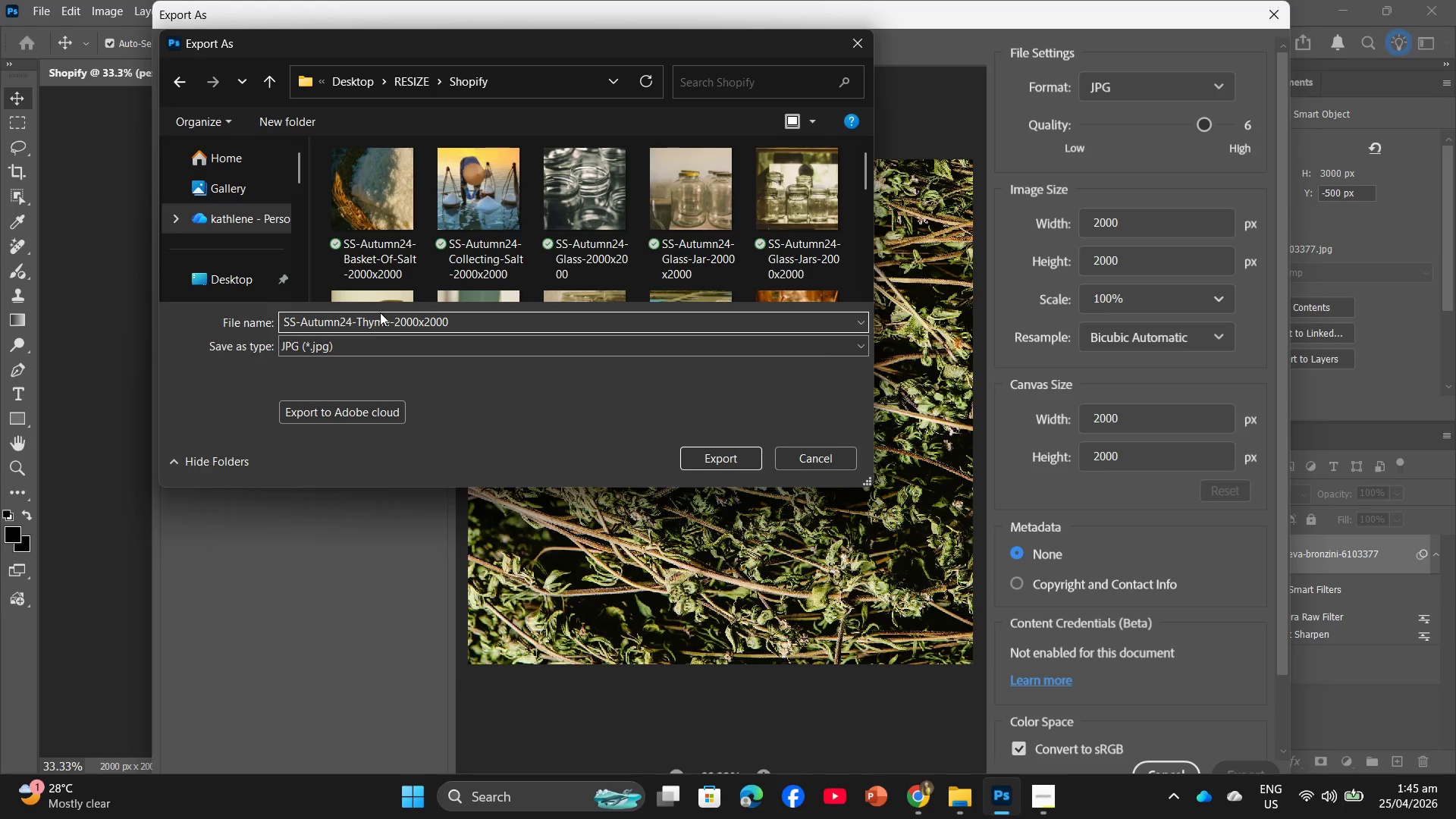 
key(Enter)
 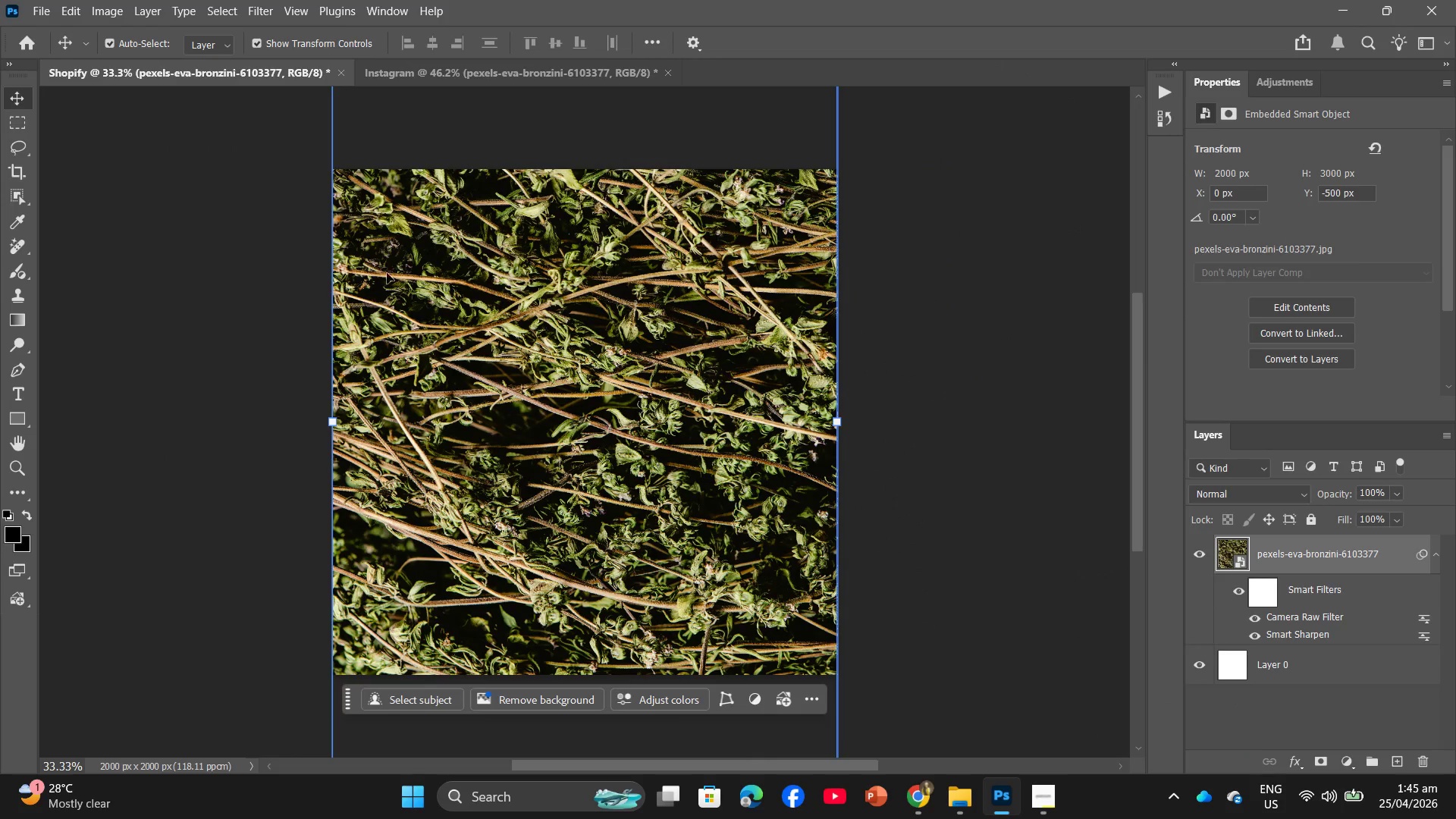 
left_click([510, 77])
 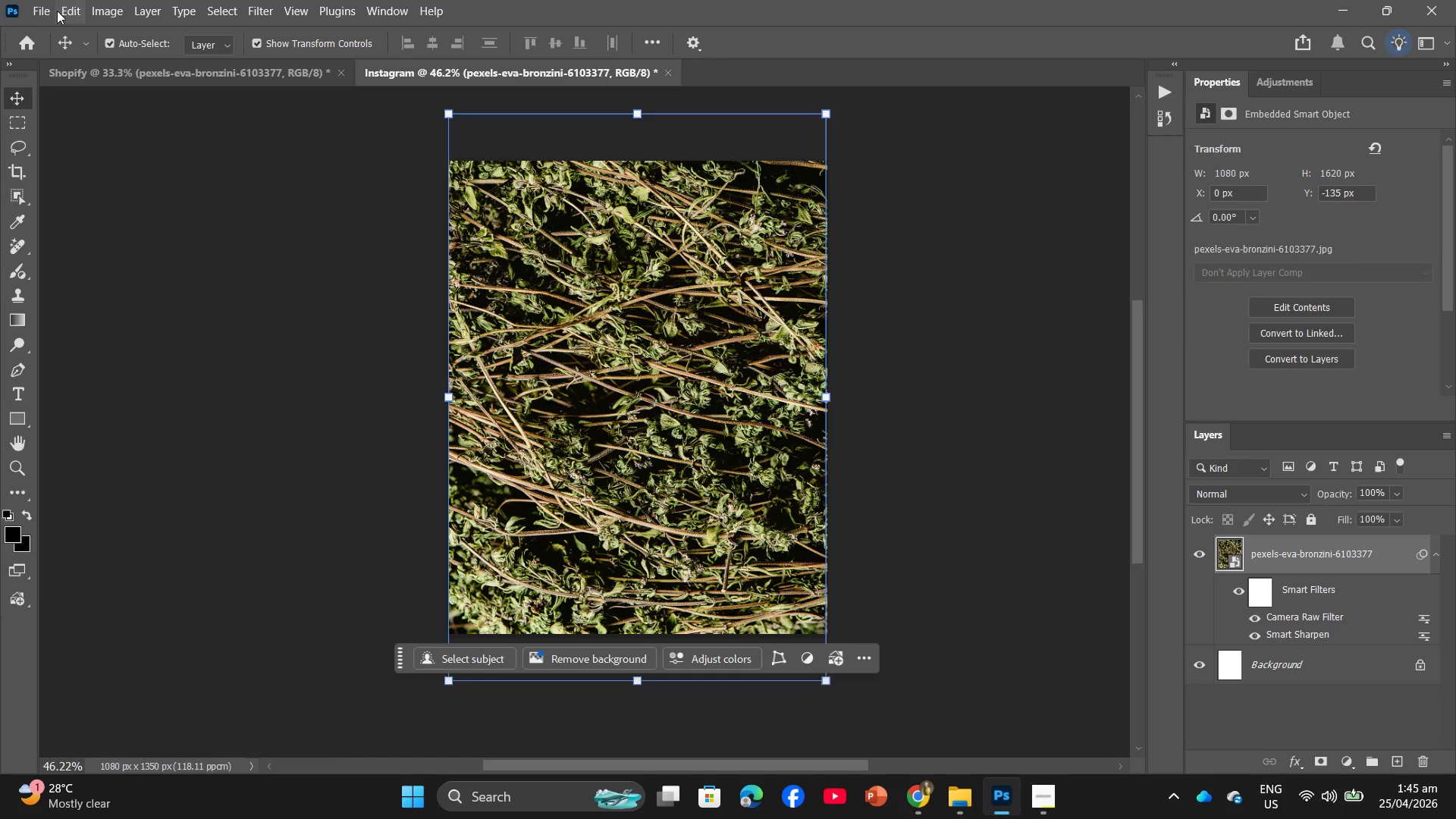 
left_click([46, 11])
 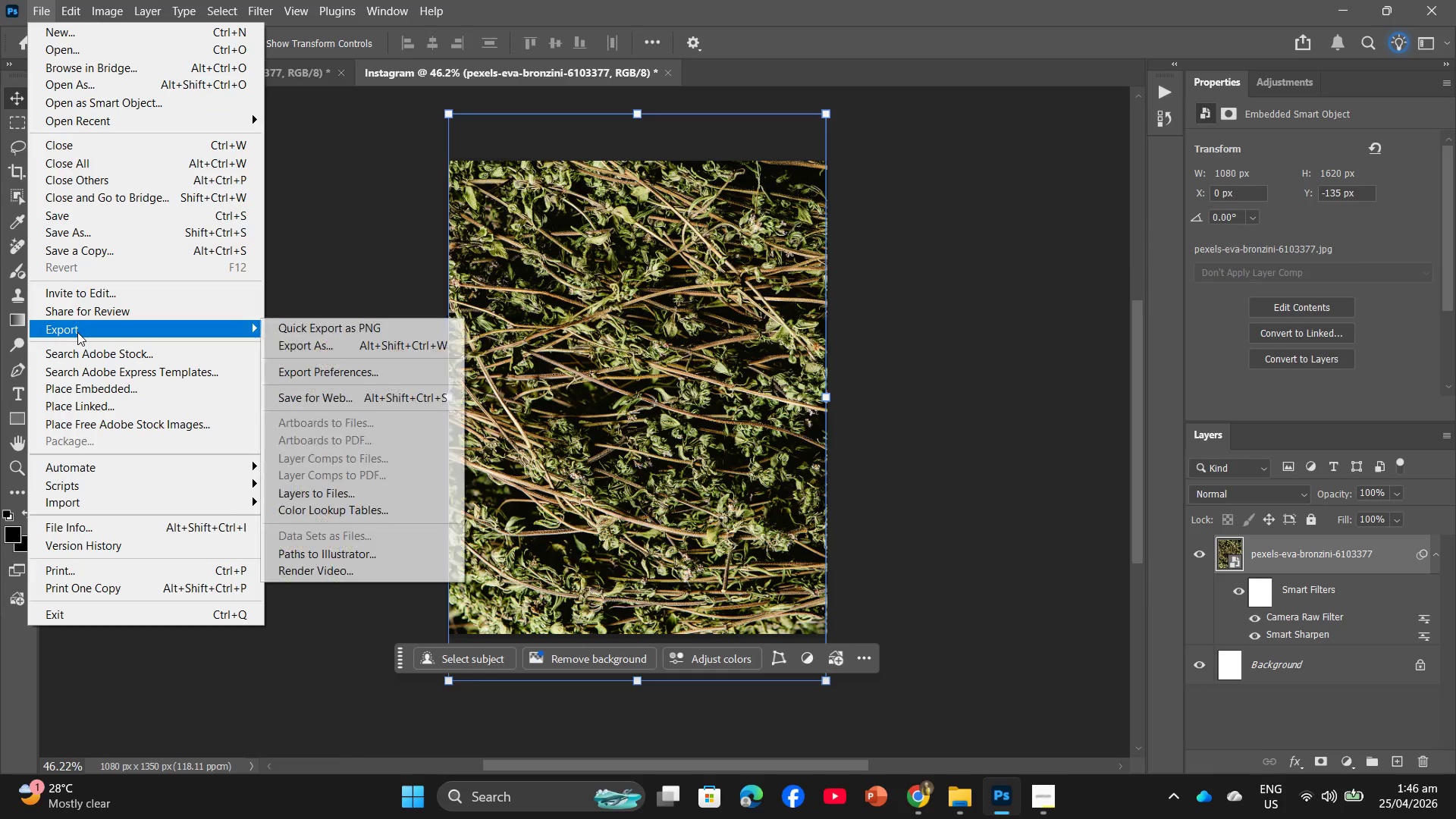 
left_click([391, 349])
 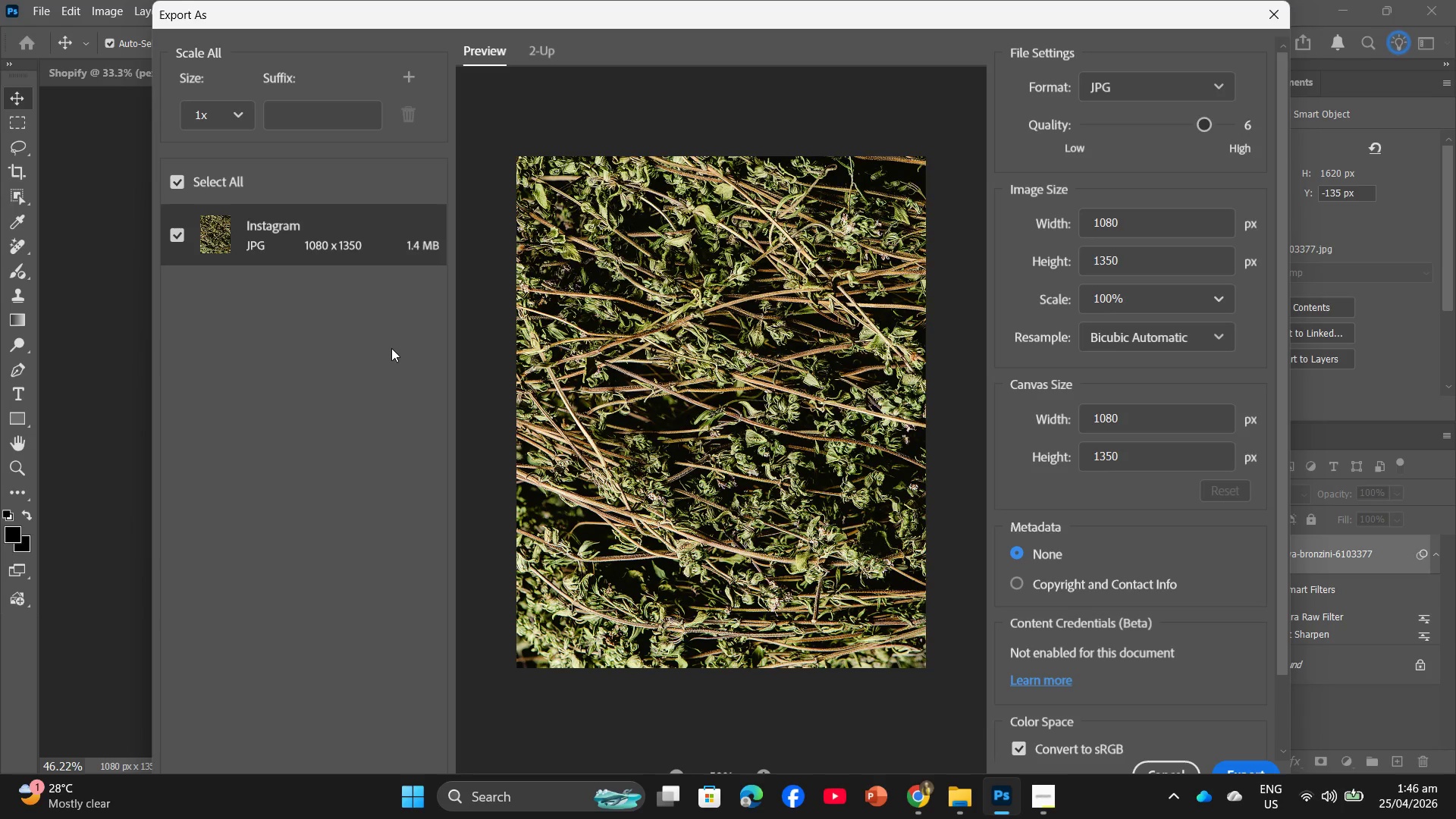 
wait(25.83)
 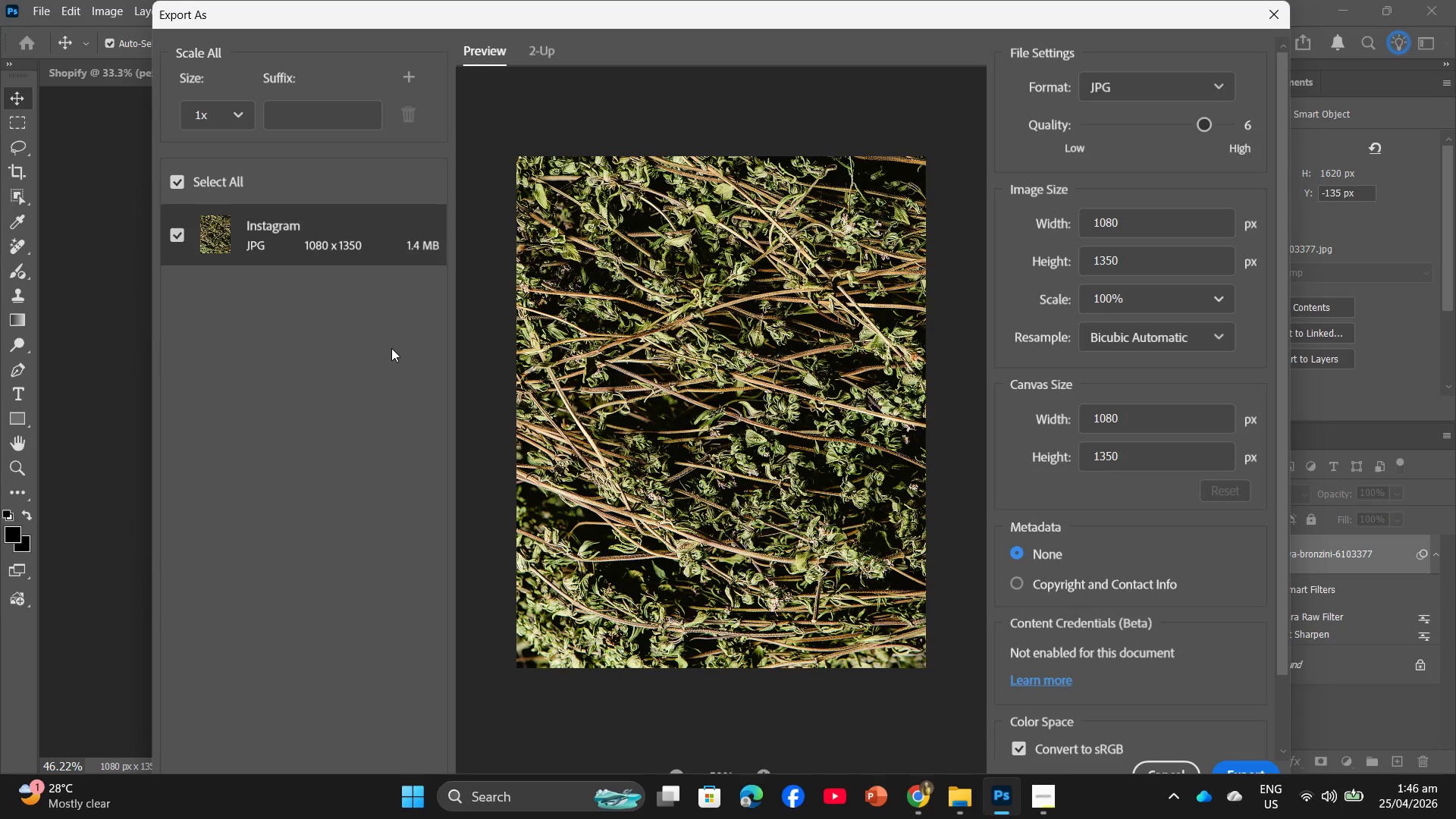 
left_click([1257, 767])
 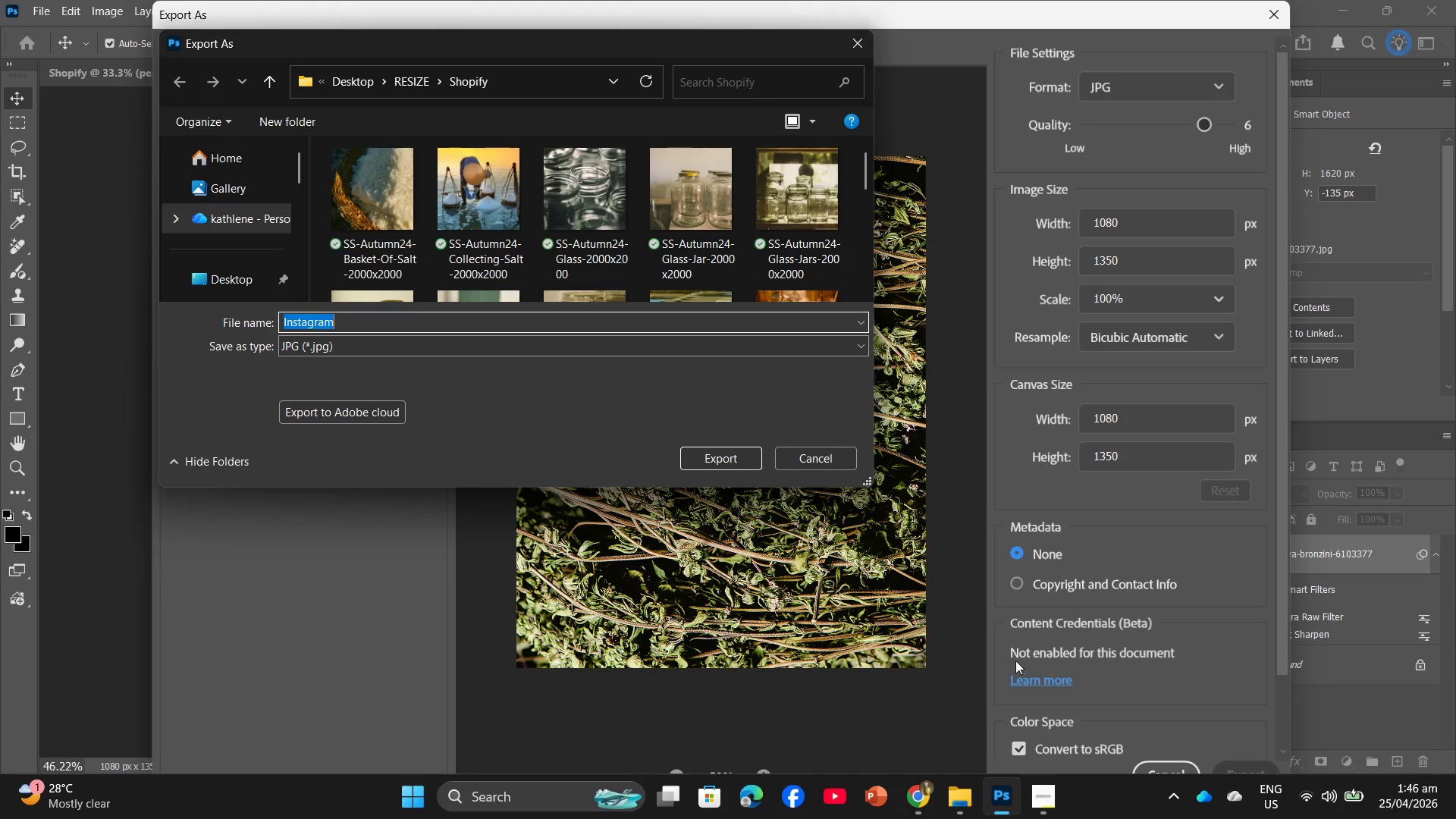 
left_click([397, 80])
 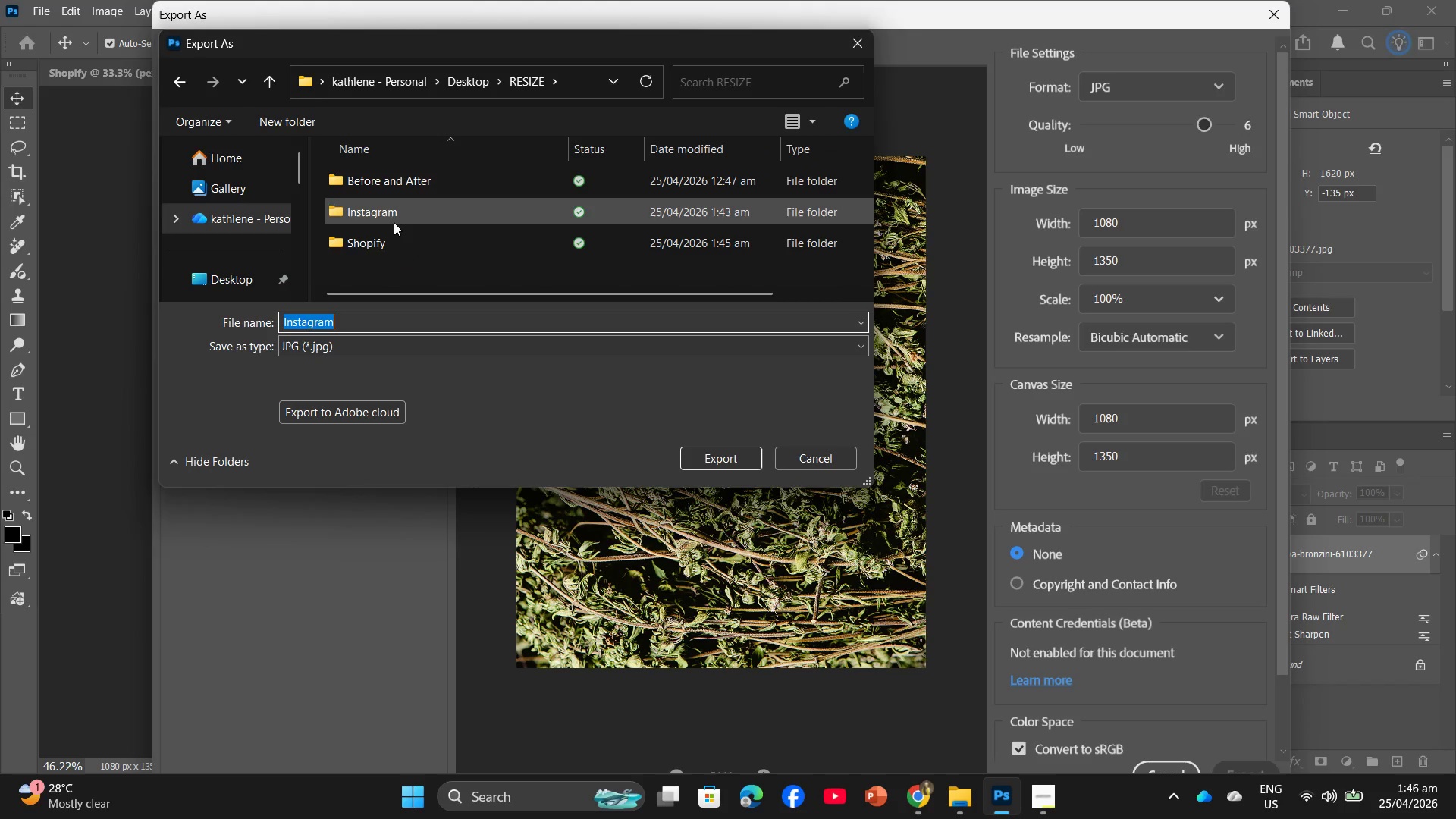 
double_click([395, 221])
 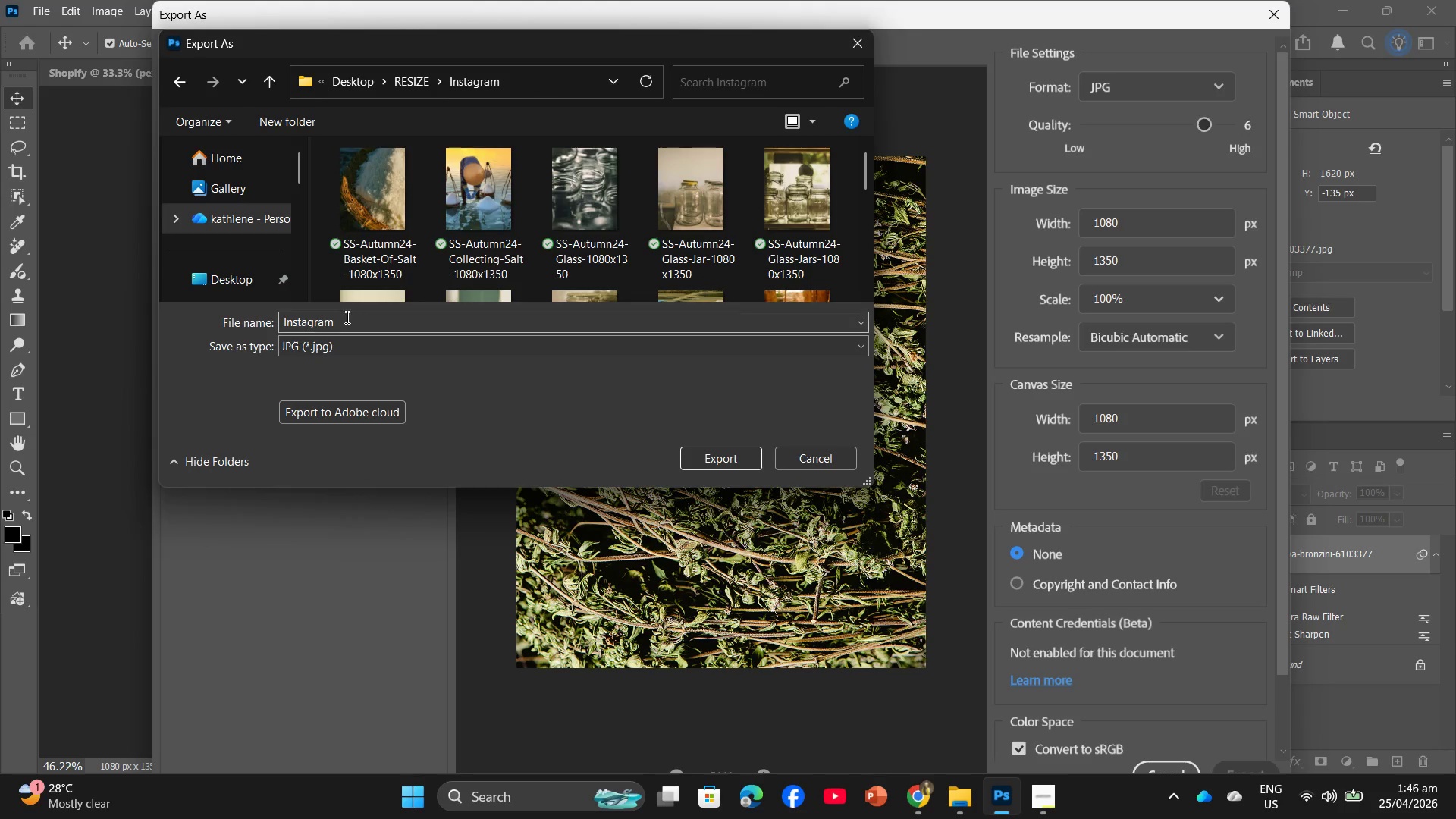 
left_click([344, 321])
 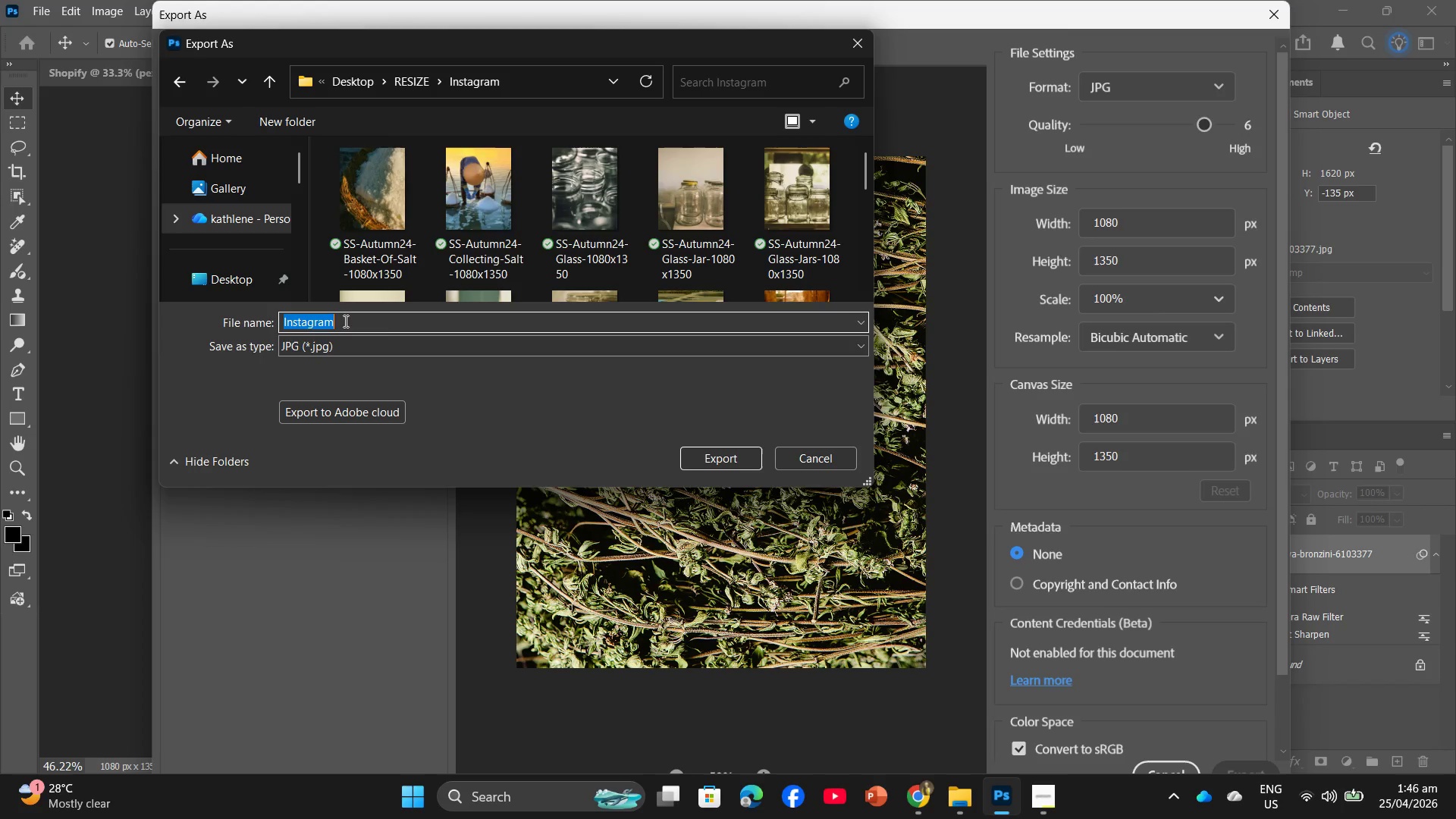 
key(Control+V)
 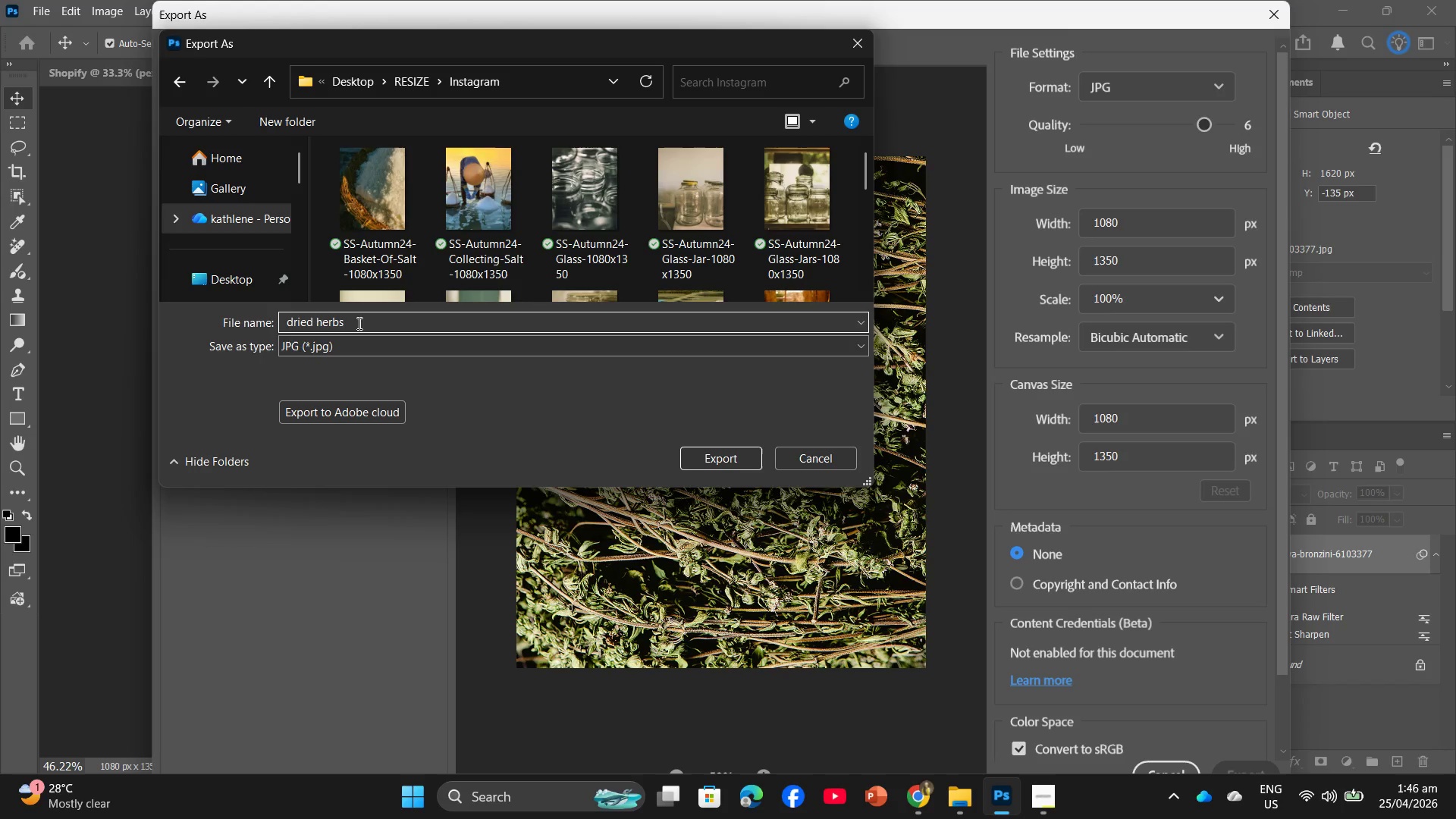 
left_click_drag(start_coordinate=[358, 323], to_coordinate=[262, 322])
 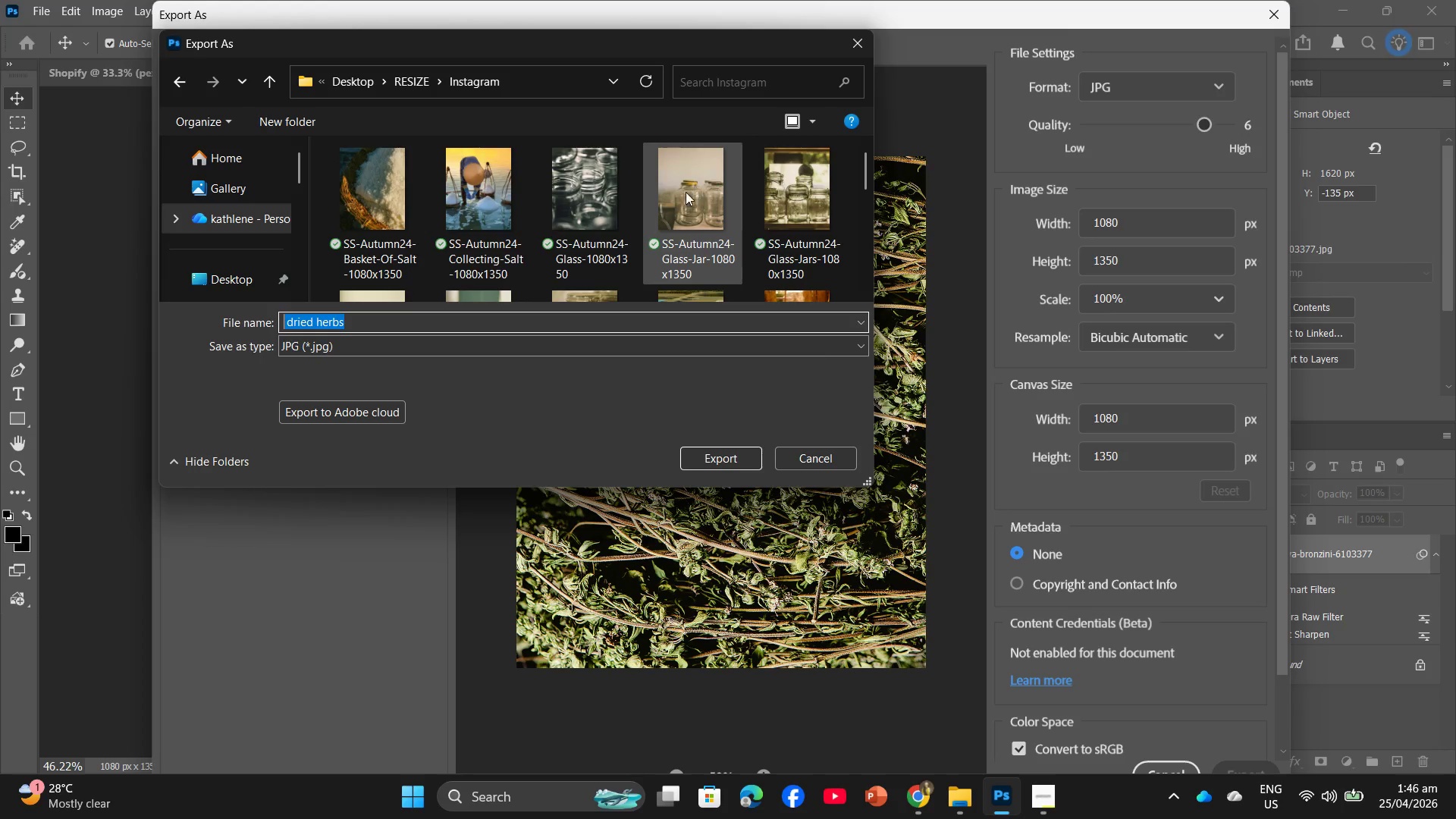 
left_click([584, 198])
 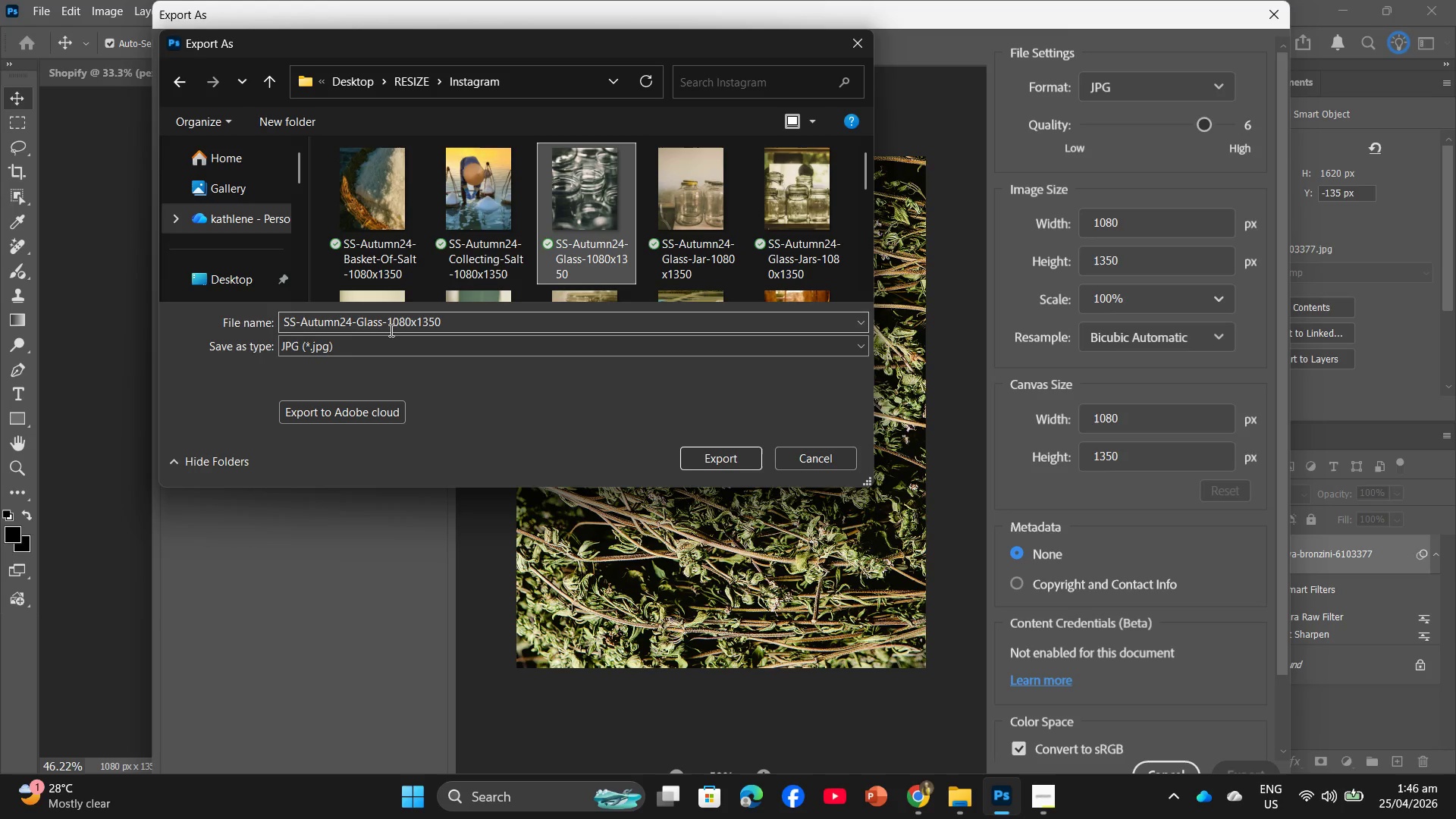 
wait(5.17)
 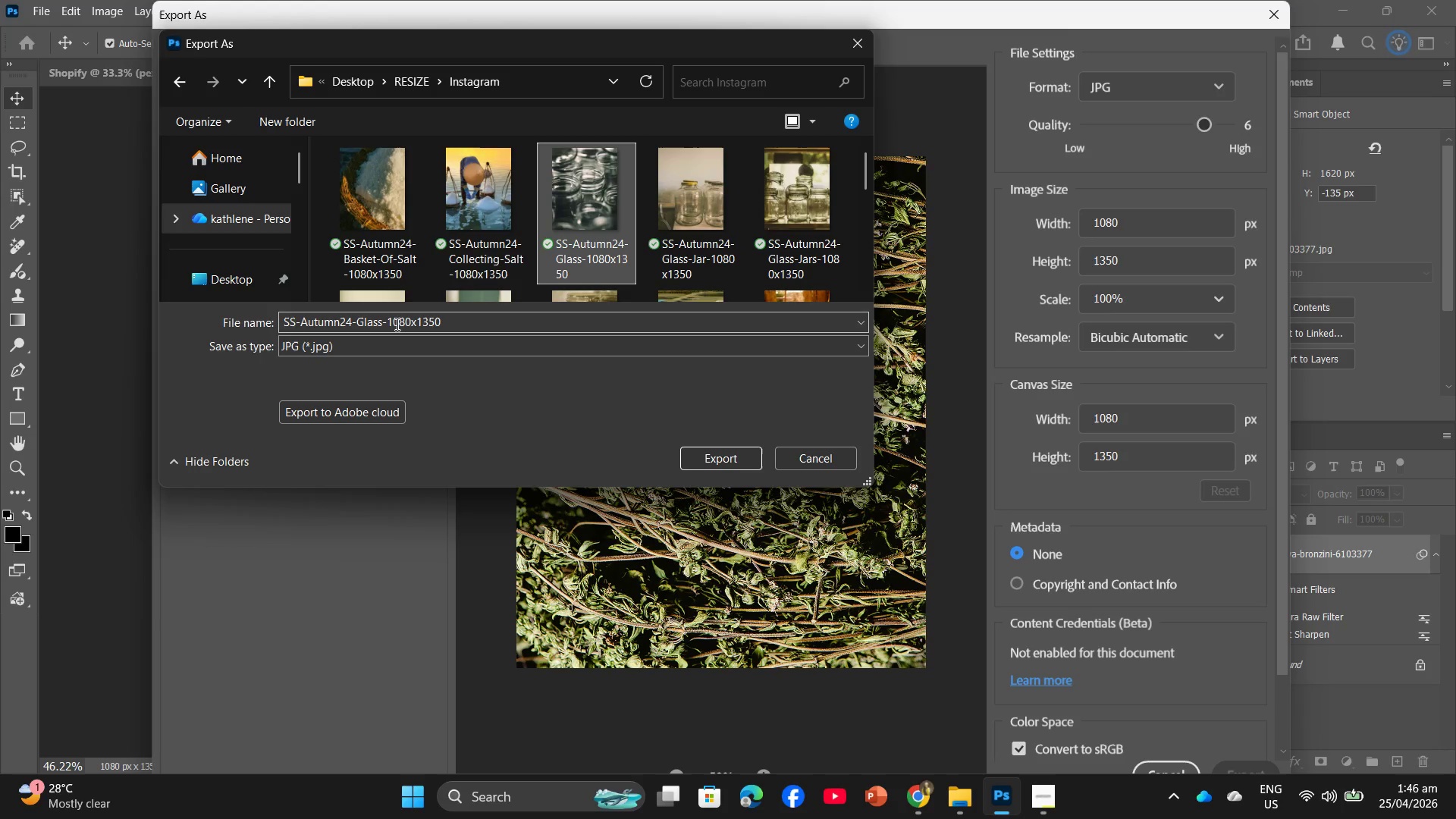 
double_click([380, 322])
 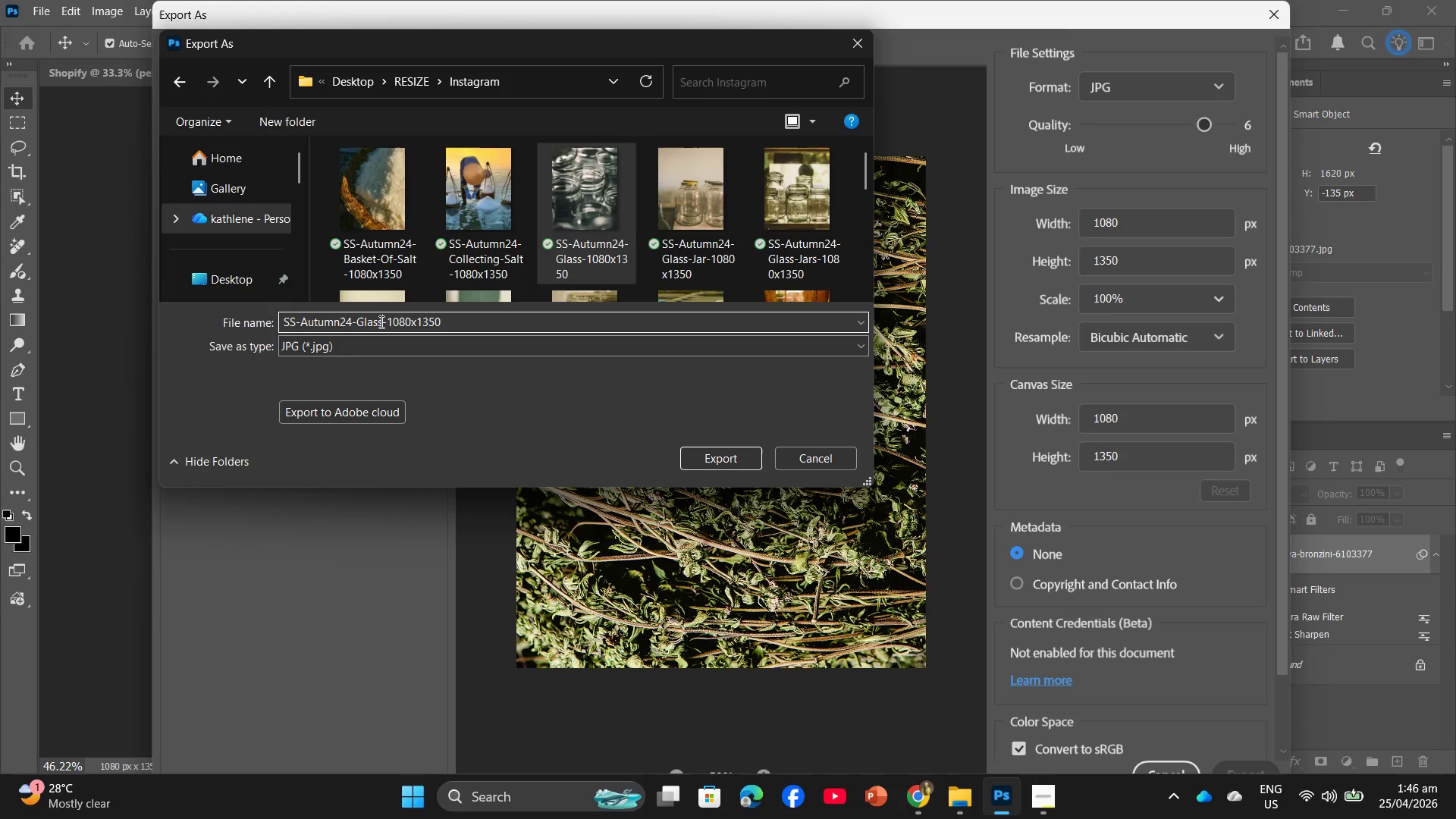 
double_click([380, 322])
 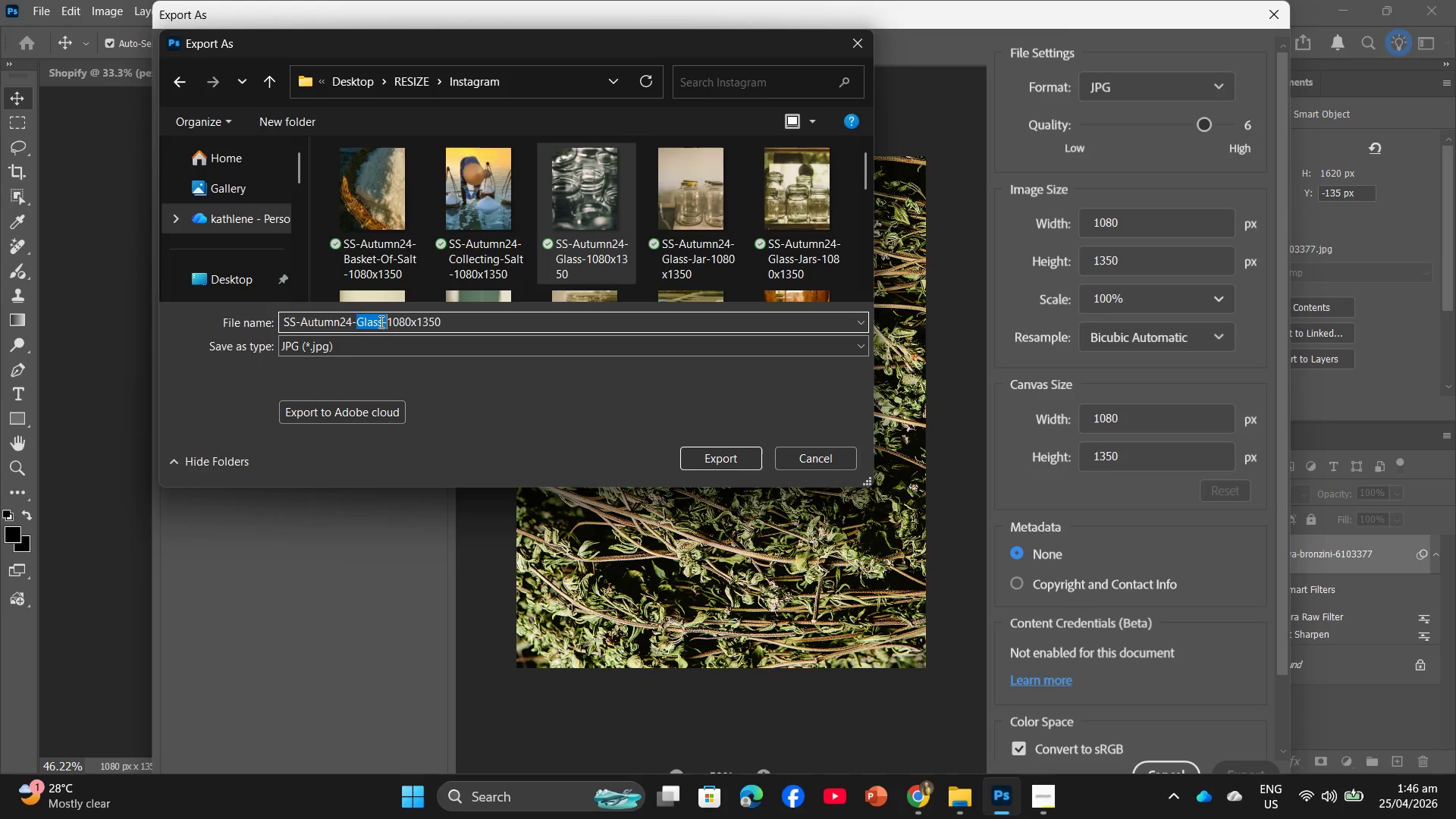 
triple_click([380, 322])
 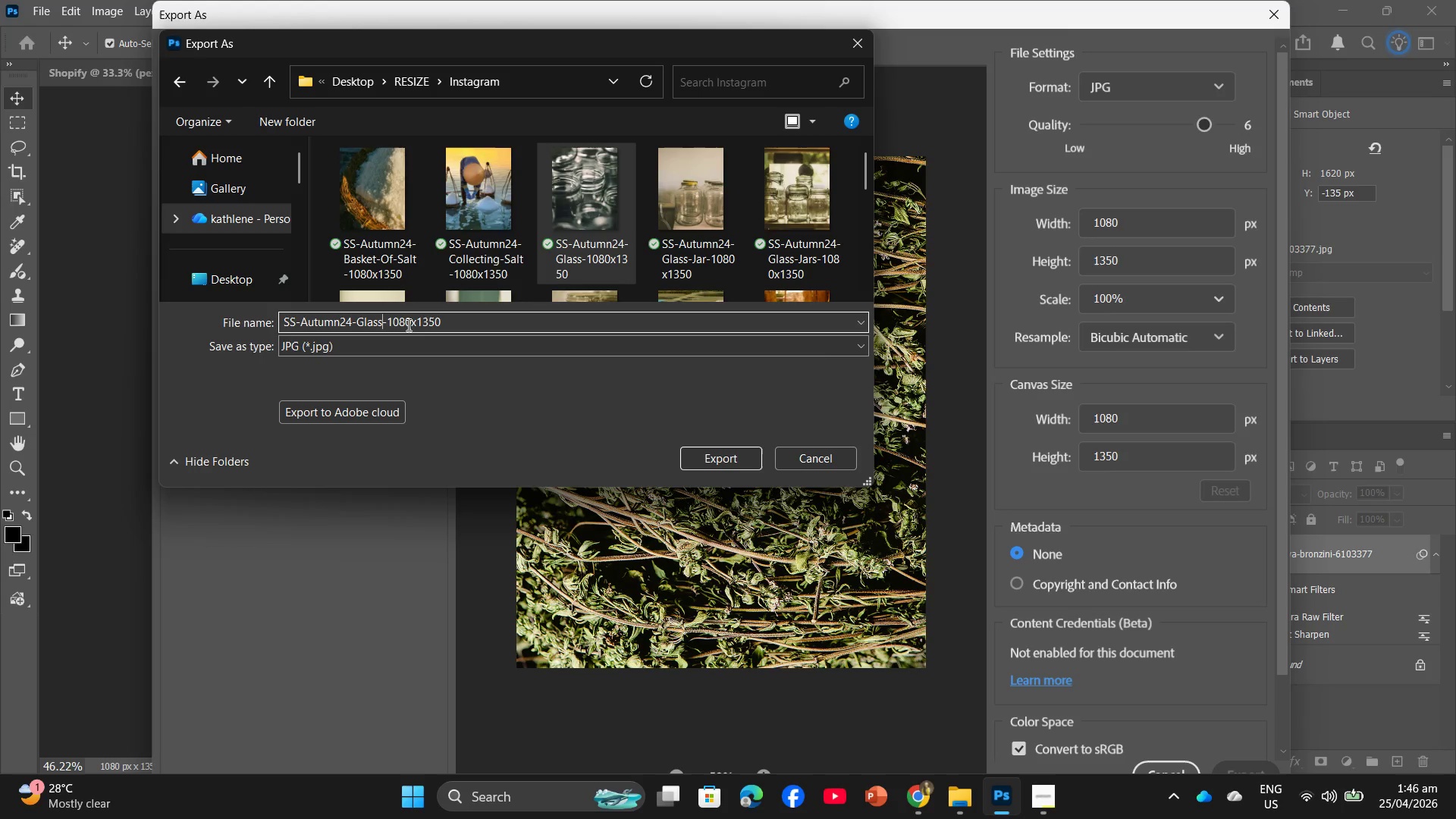 
key(Backspace)
key(Backspace)
key(Backspace)
key(Backspace)
key(Backspace)
type(Thyme)
 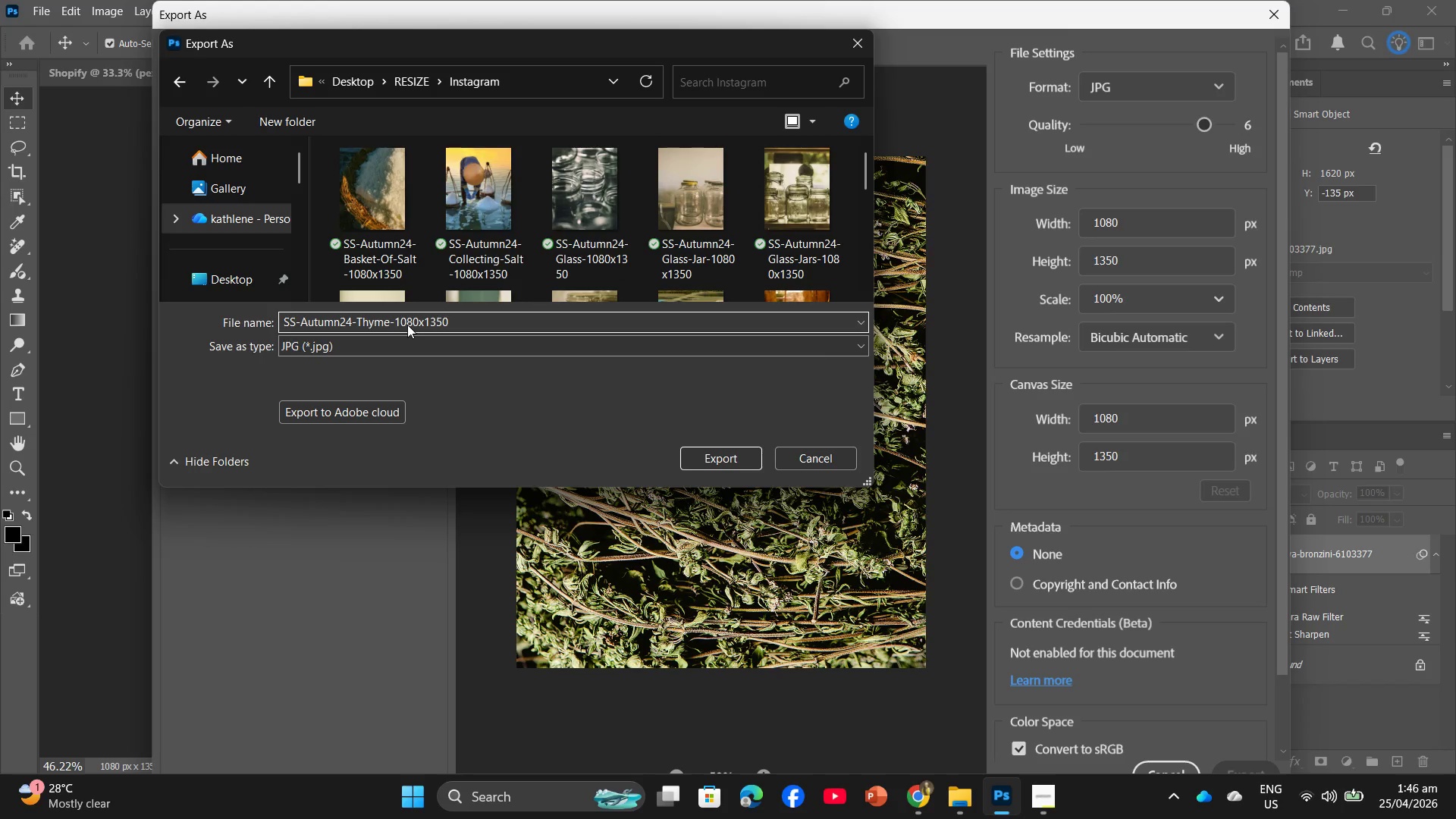 
key(Enter)
 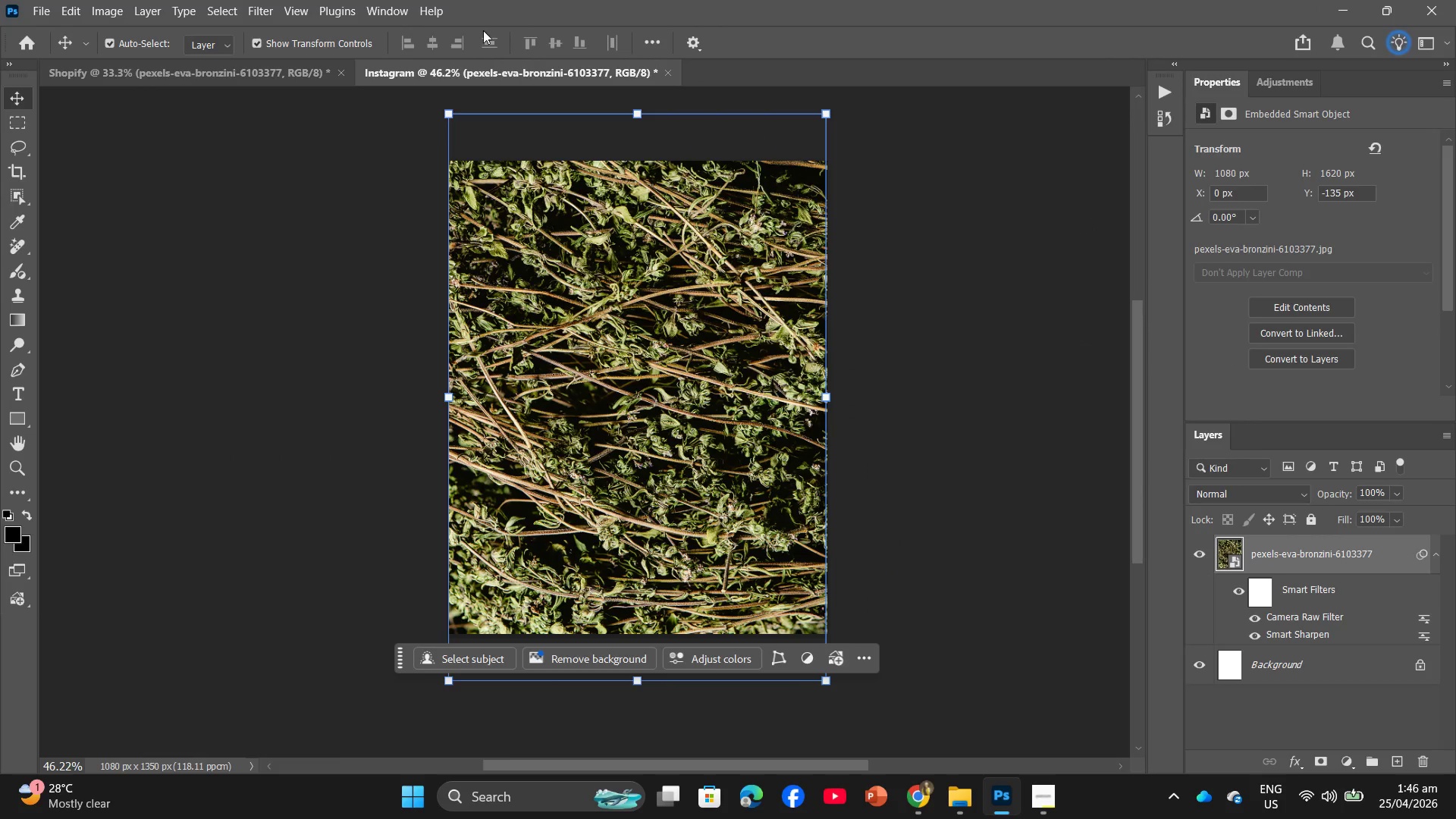 
key(Backspace)
 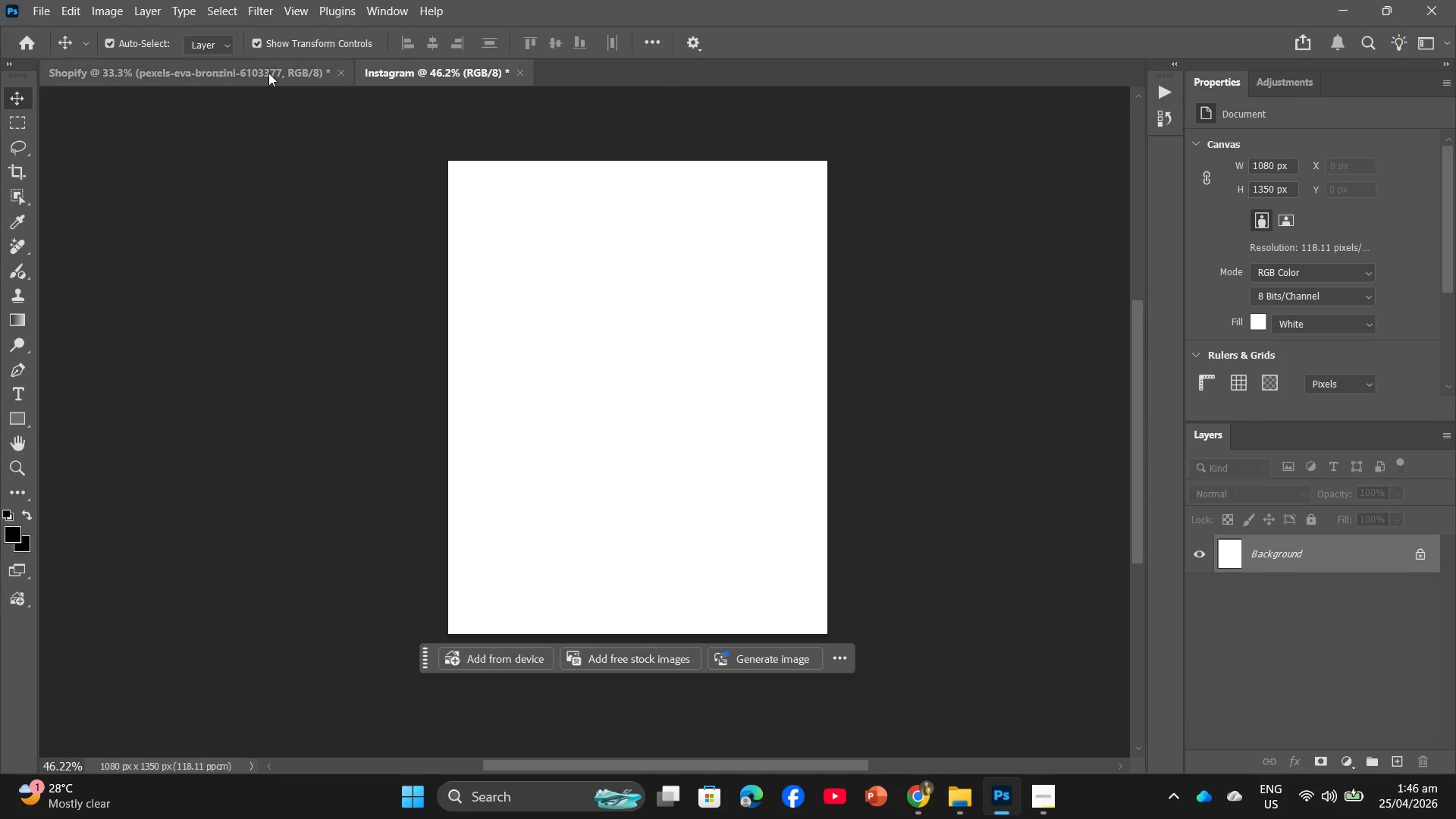 
left_click([268, 73])
 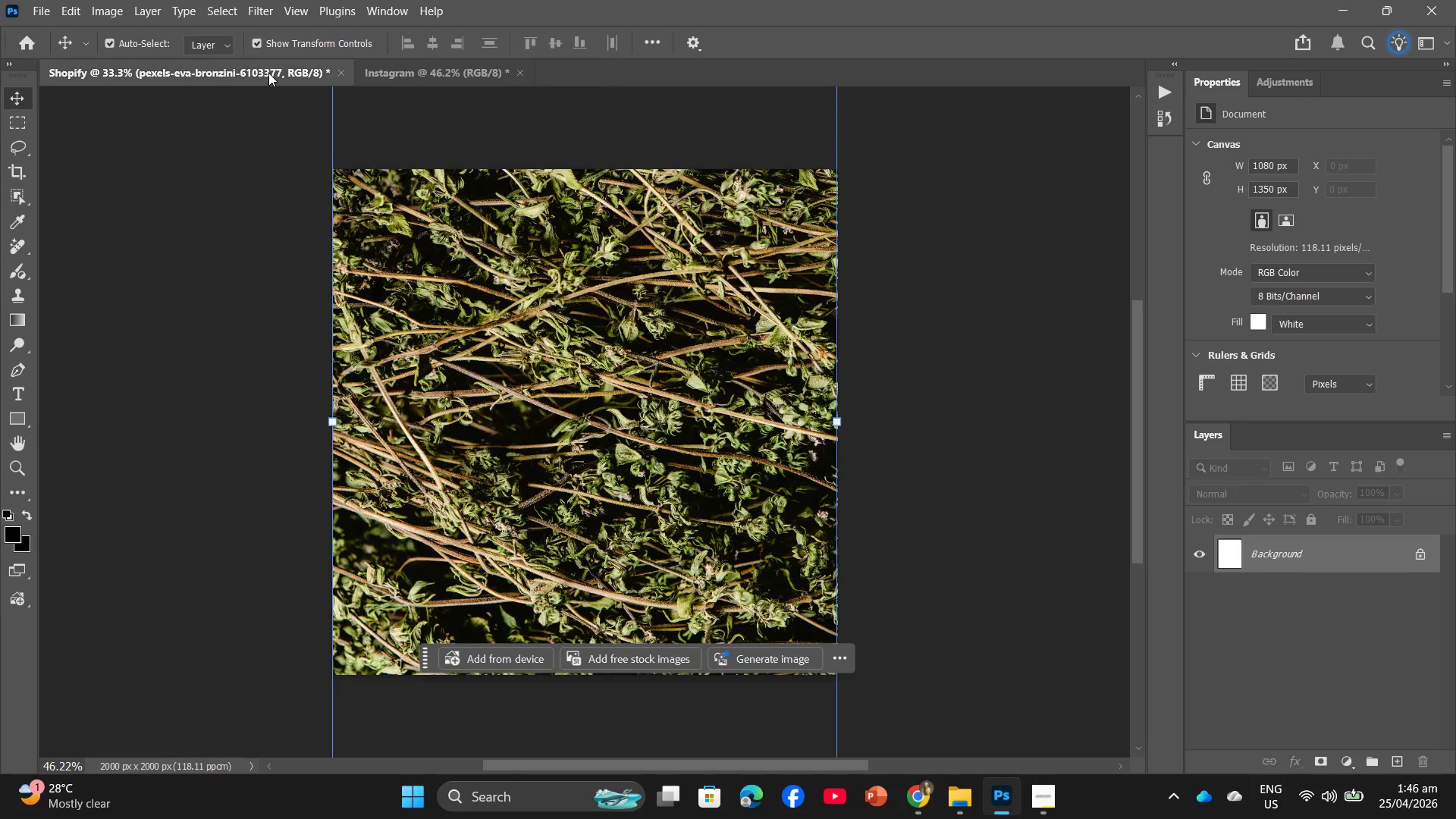 
key(Backspace)
 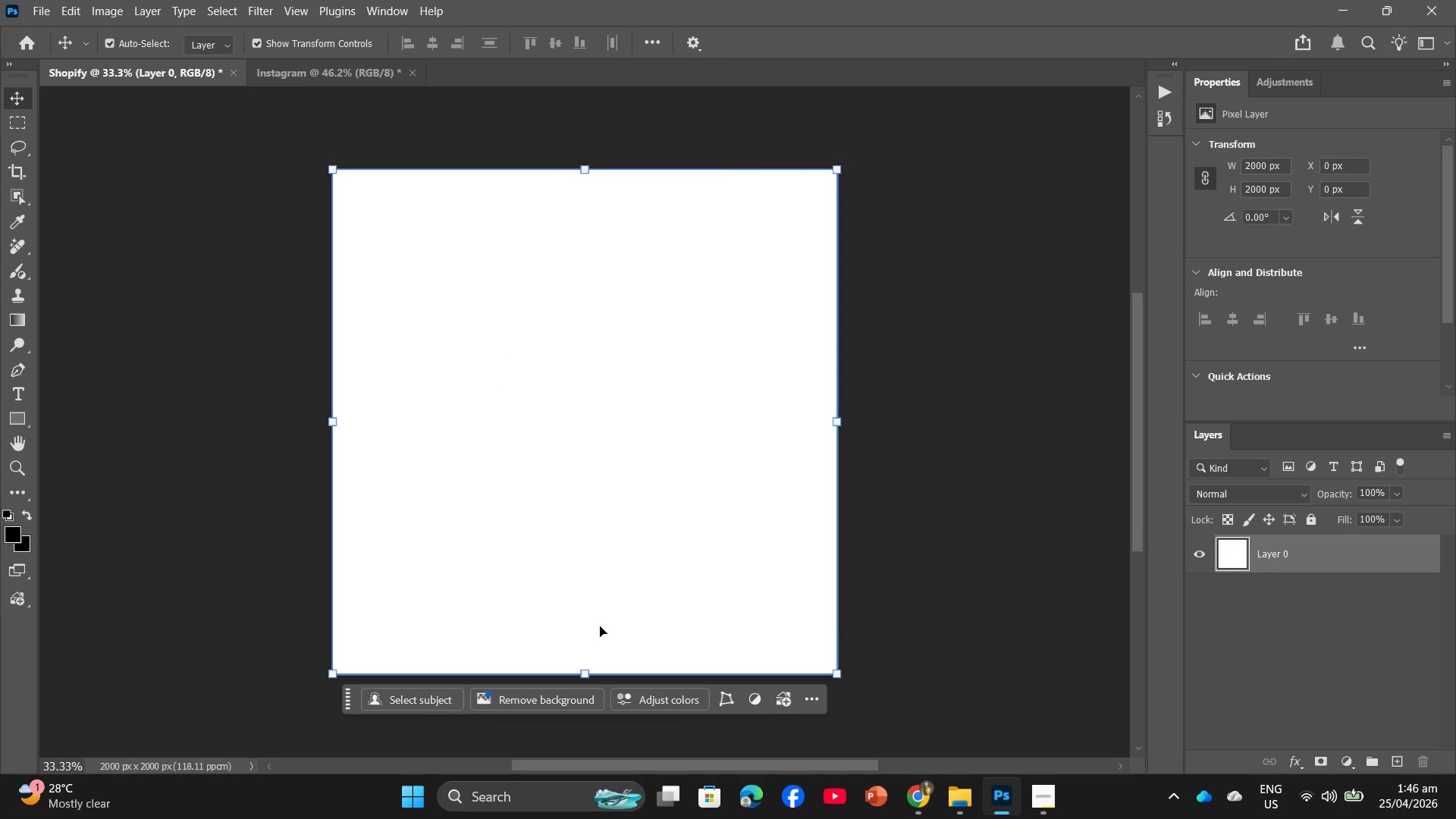 
key(Alt+AltLeft)
 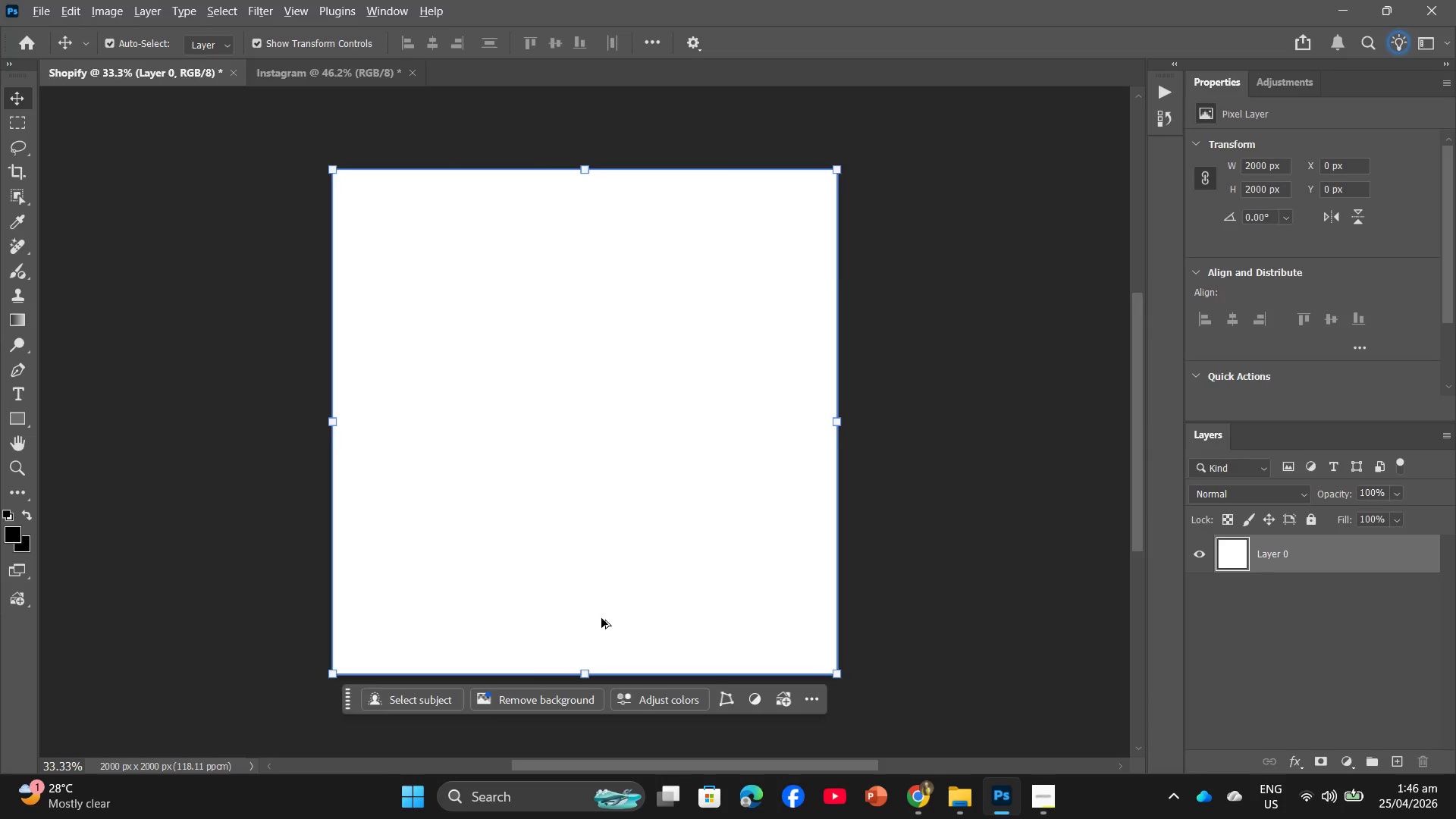 
key(Alt+Tab)
 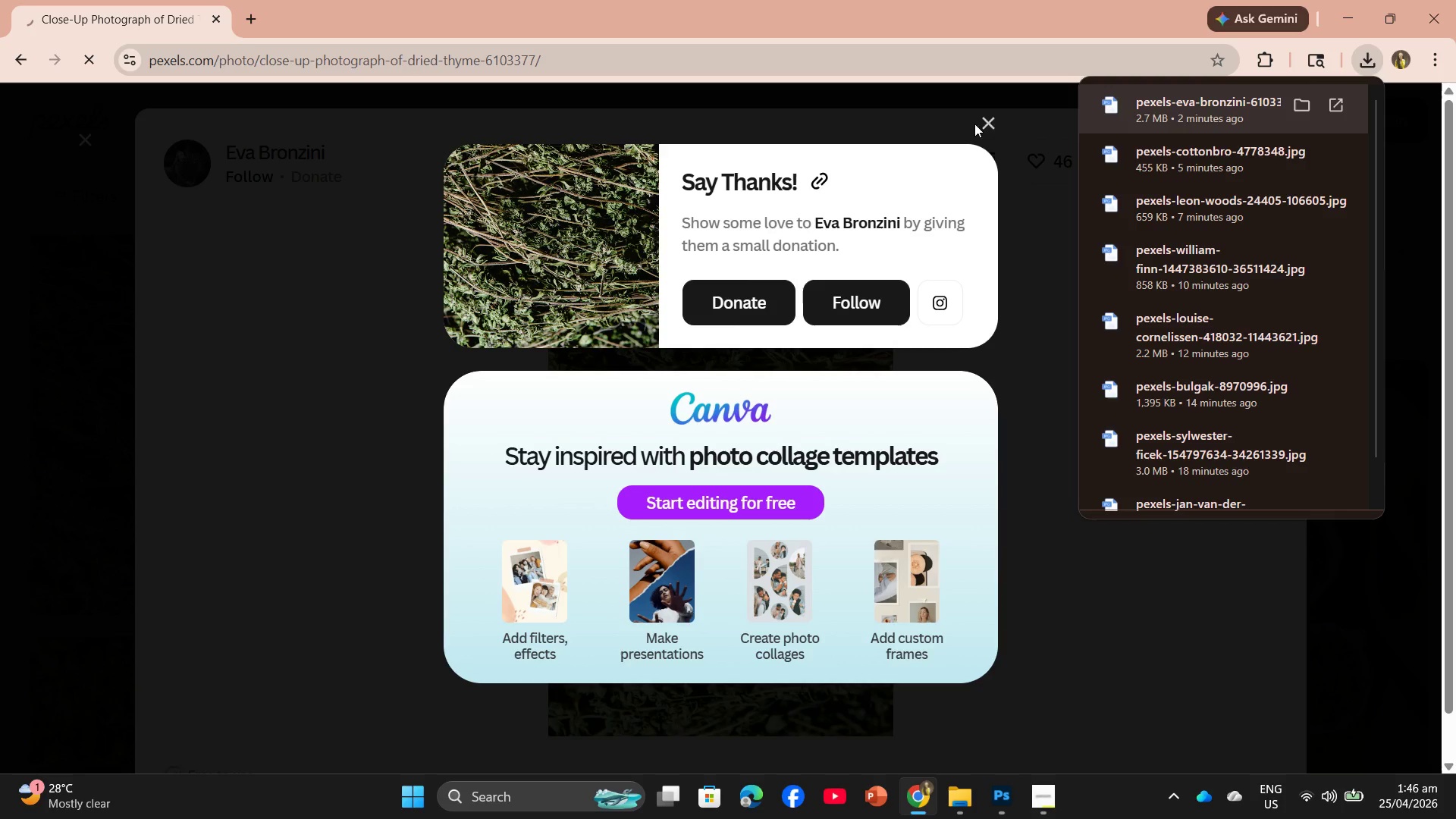 
left_click([984, 115])
 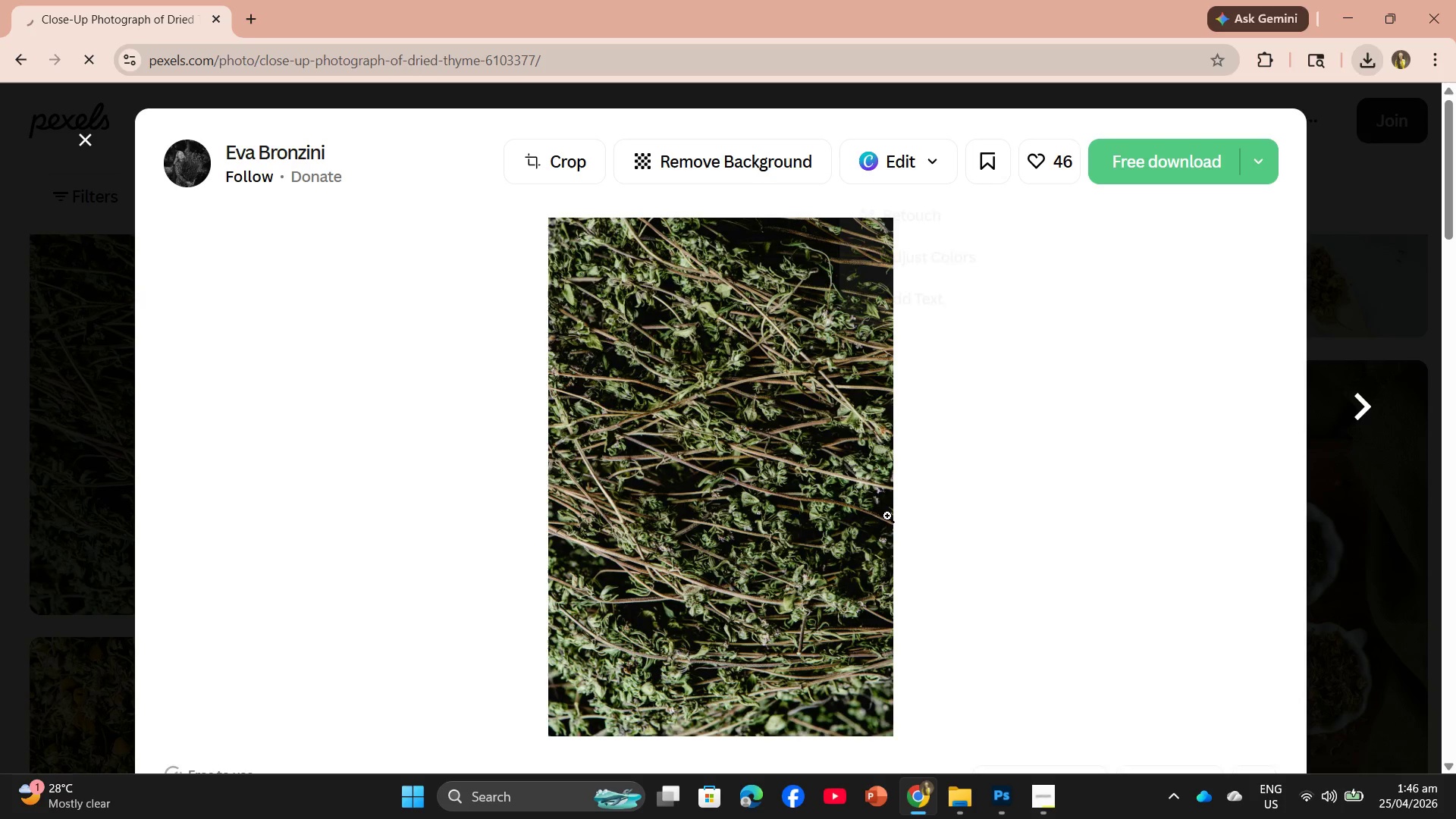 
scroll: coordinate [902, 498], scroll_direction: down, amount: 13.0
 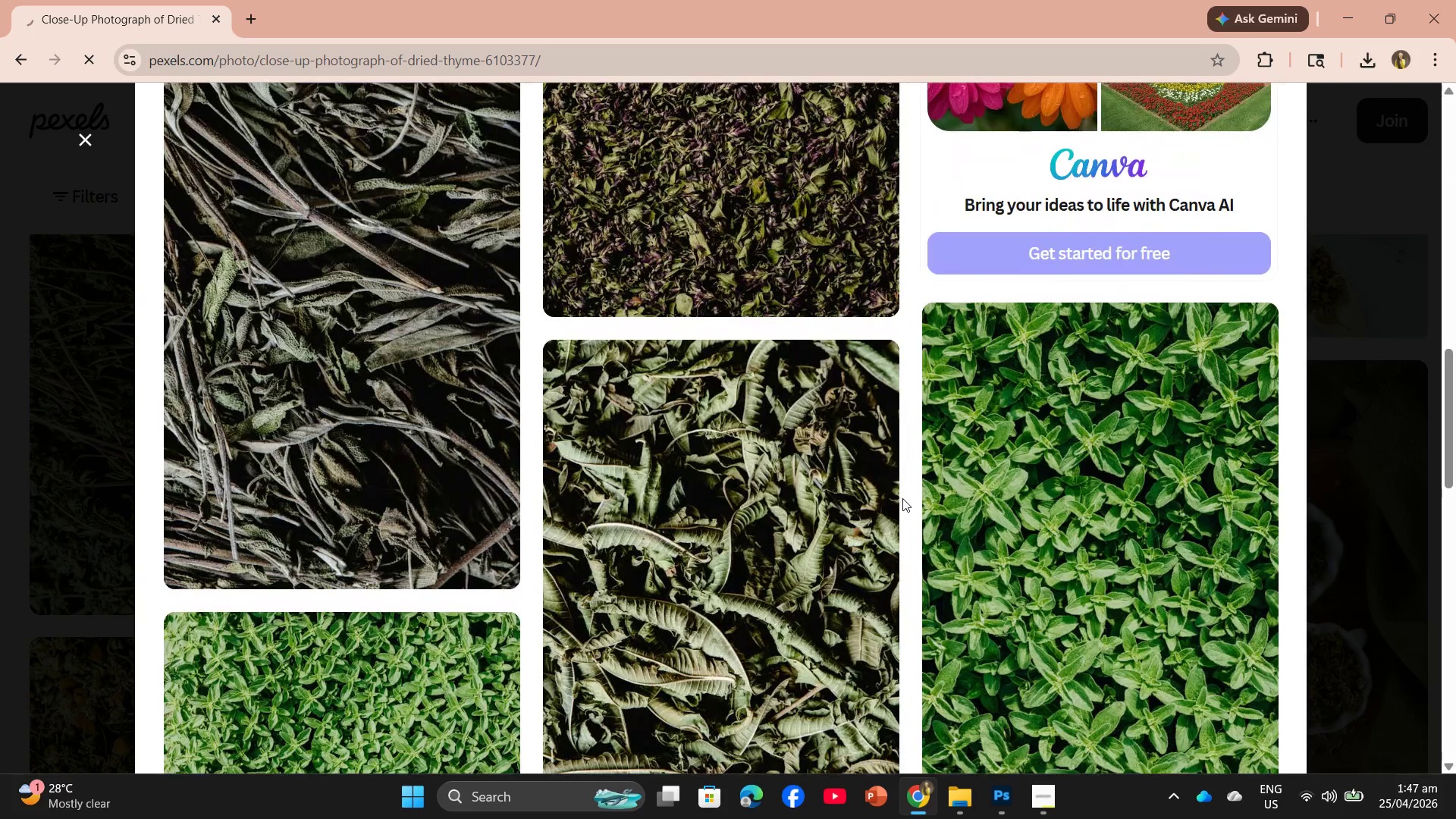 
scroll: coordinate [902, 498], scroll_direction: up, amount: 3.0
 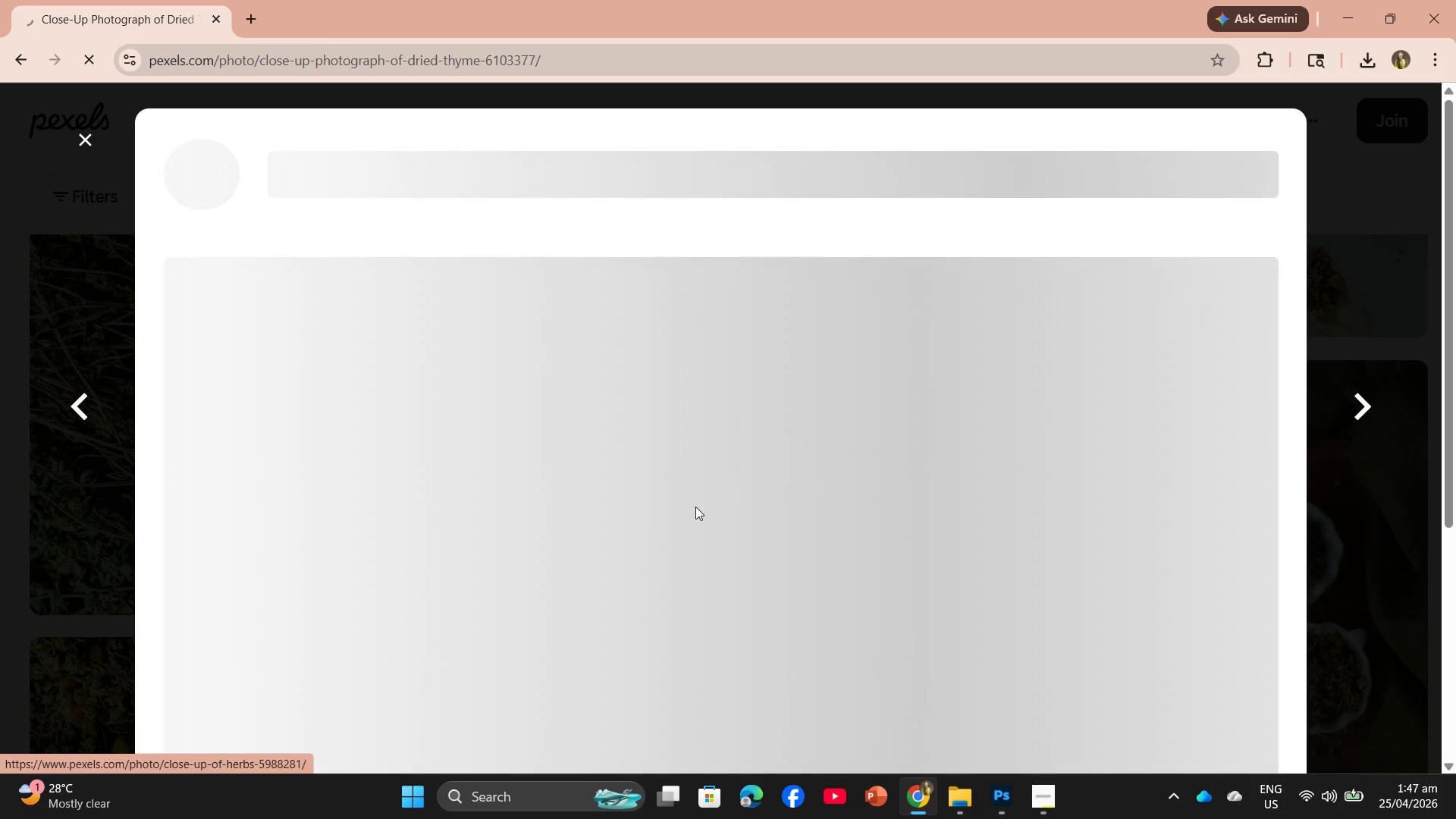 
scroll: coordinate [826, 486], scroll_direction: down, amount: 9.0
 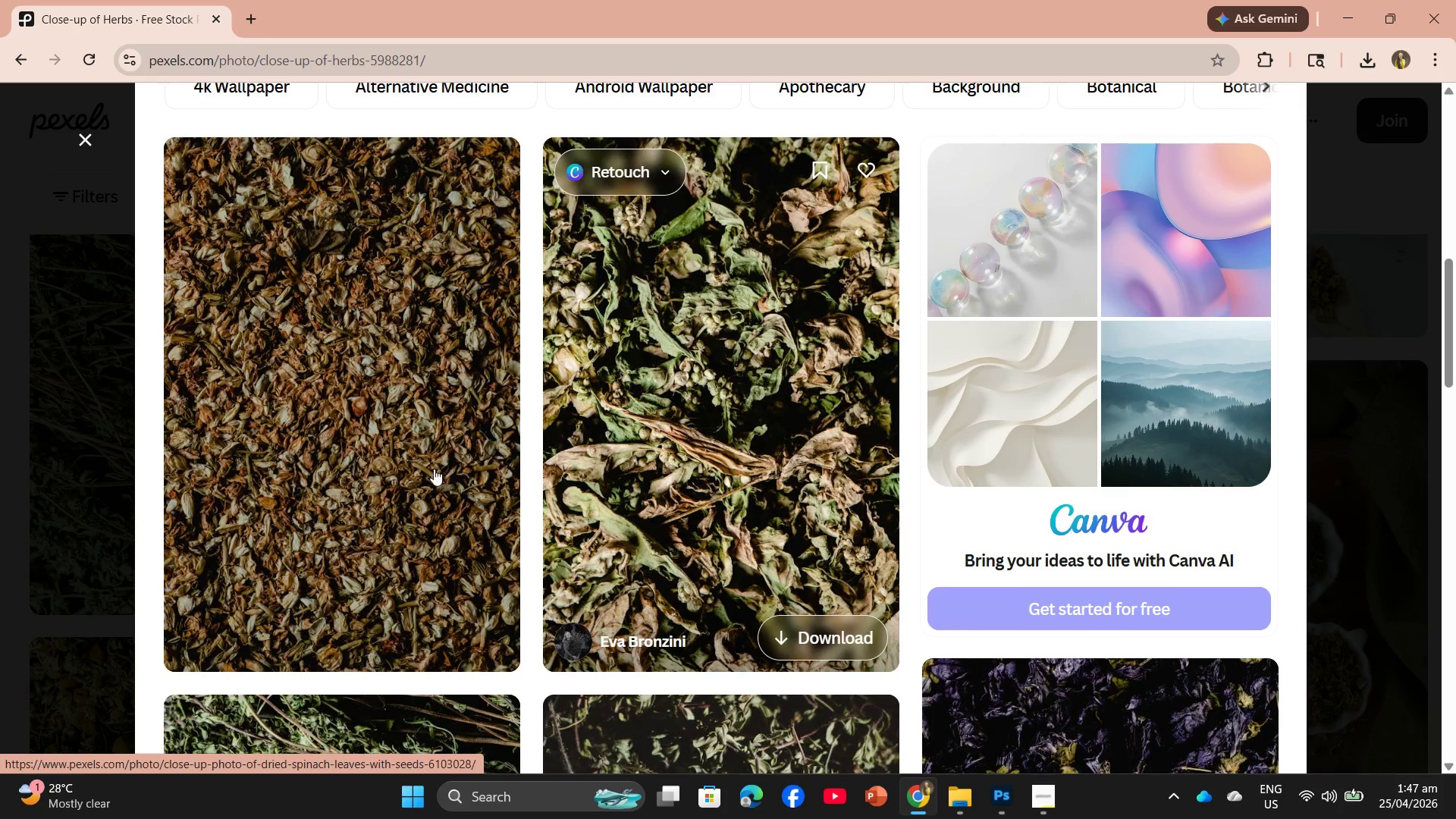 
left_click([345, 453])
 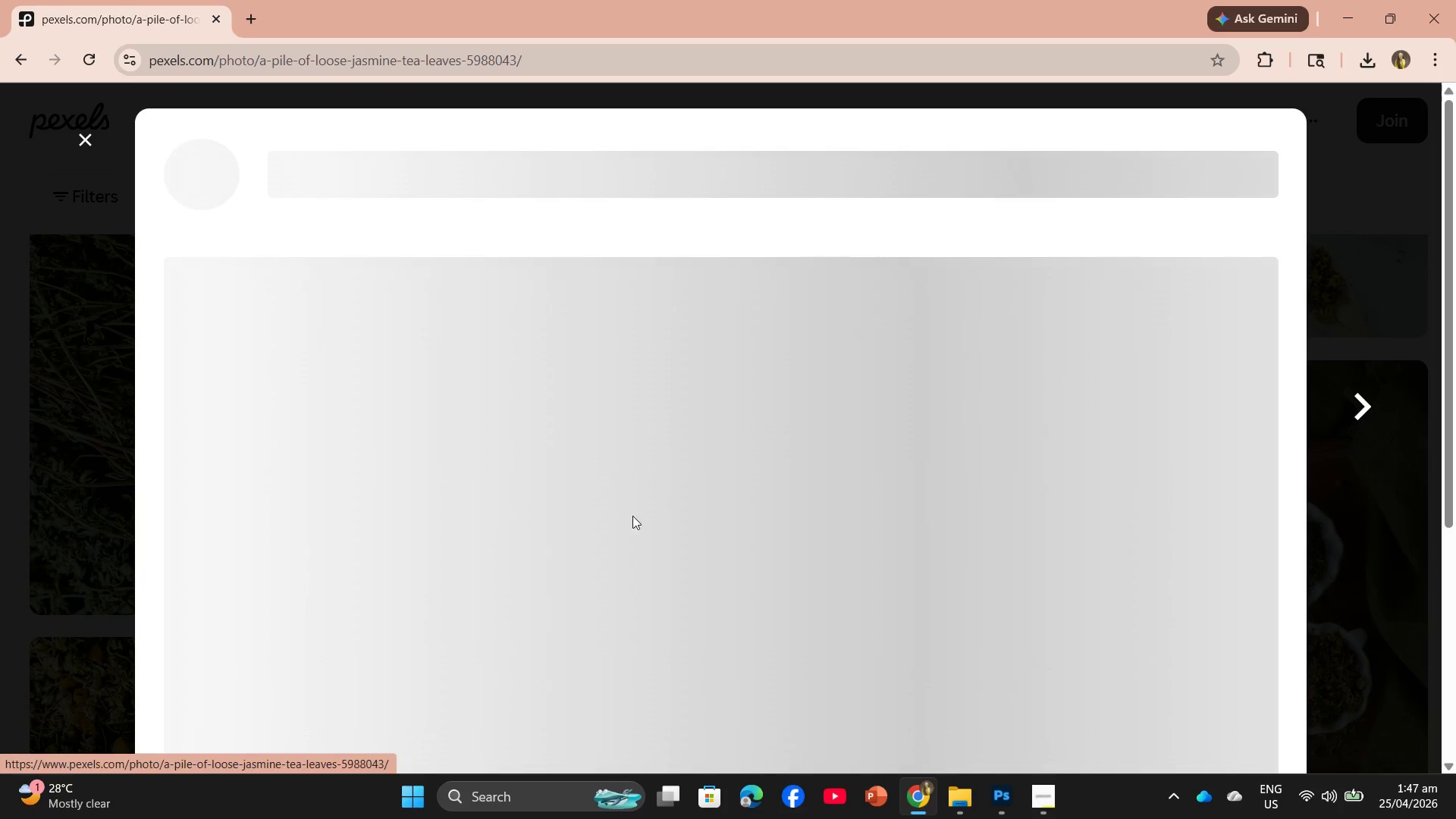 
scroll: coordinate [657, 522], scroll_direction: down, amount: 3.0
 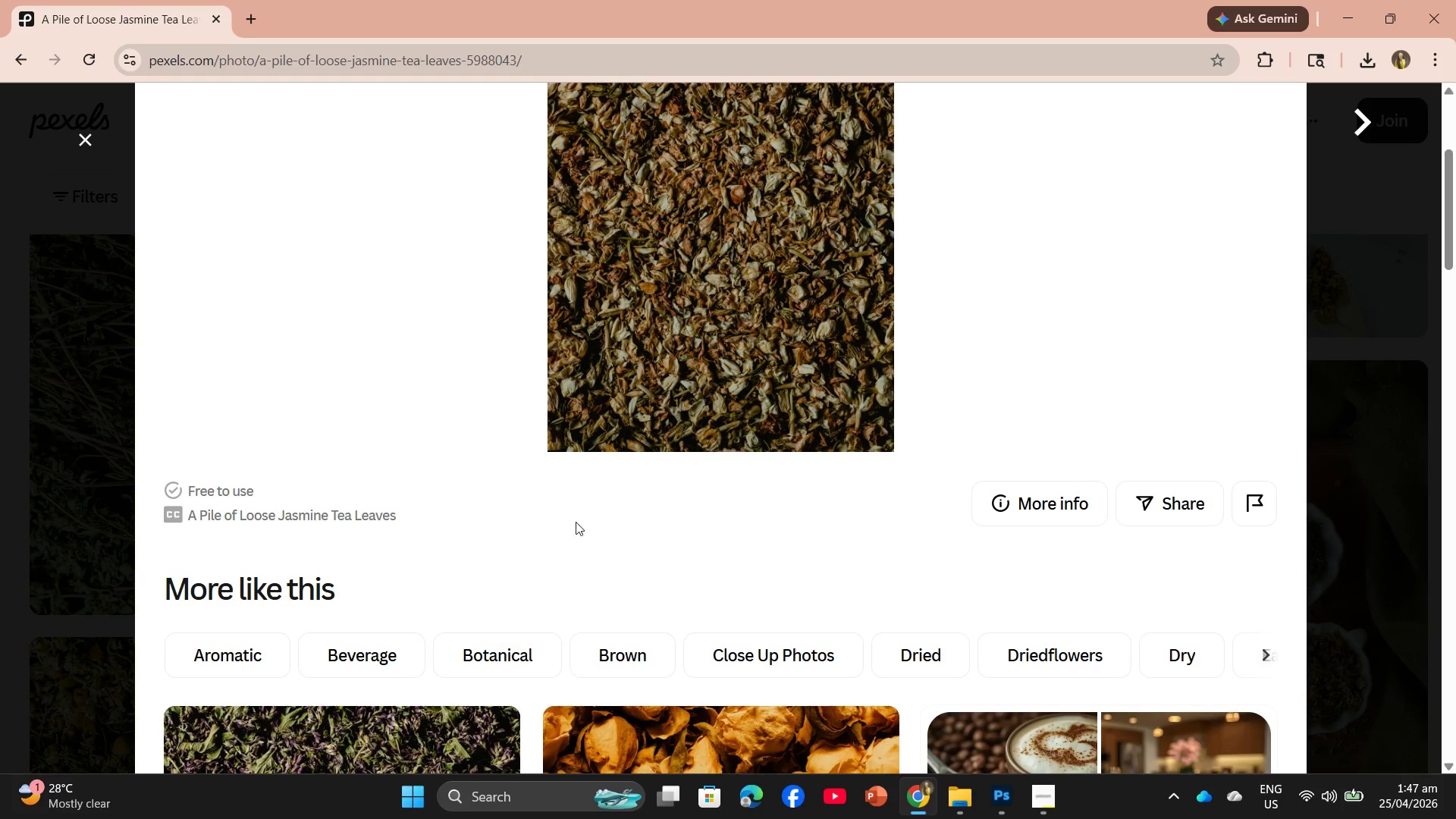 
scroll: coordinate [592, 535], scroll_direction: up, amount: 3.0
 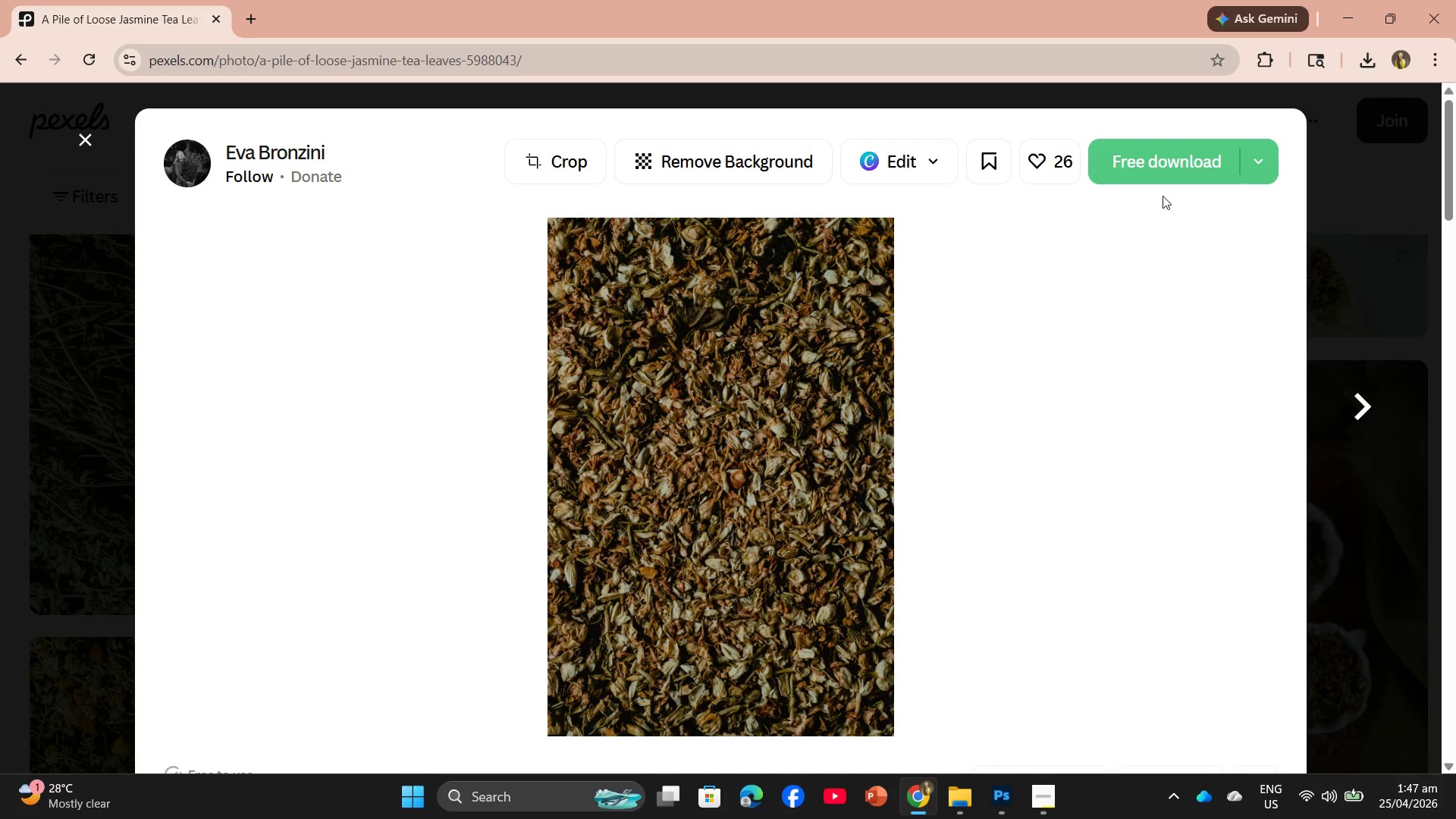 
left_click([1168, 166])
 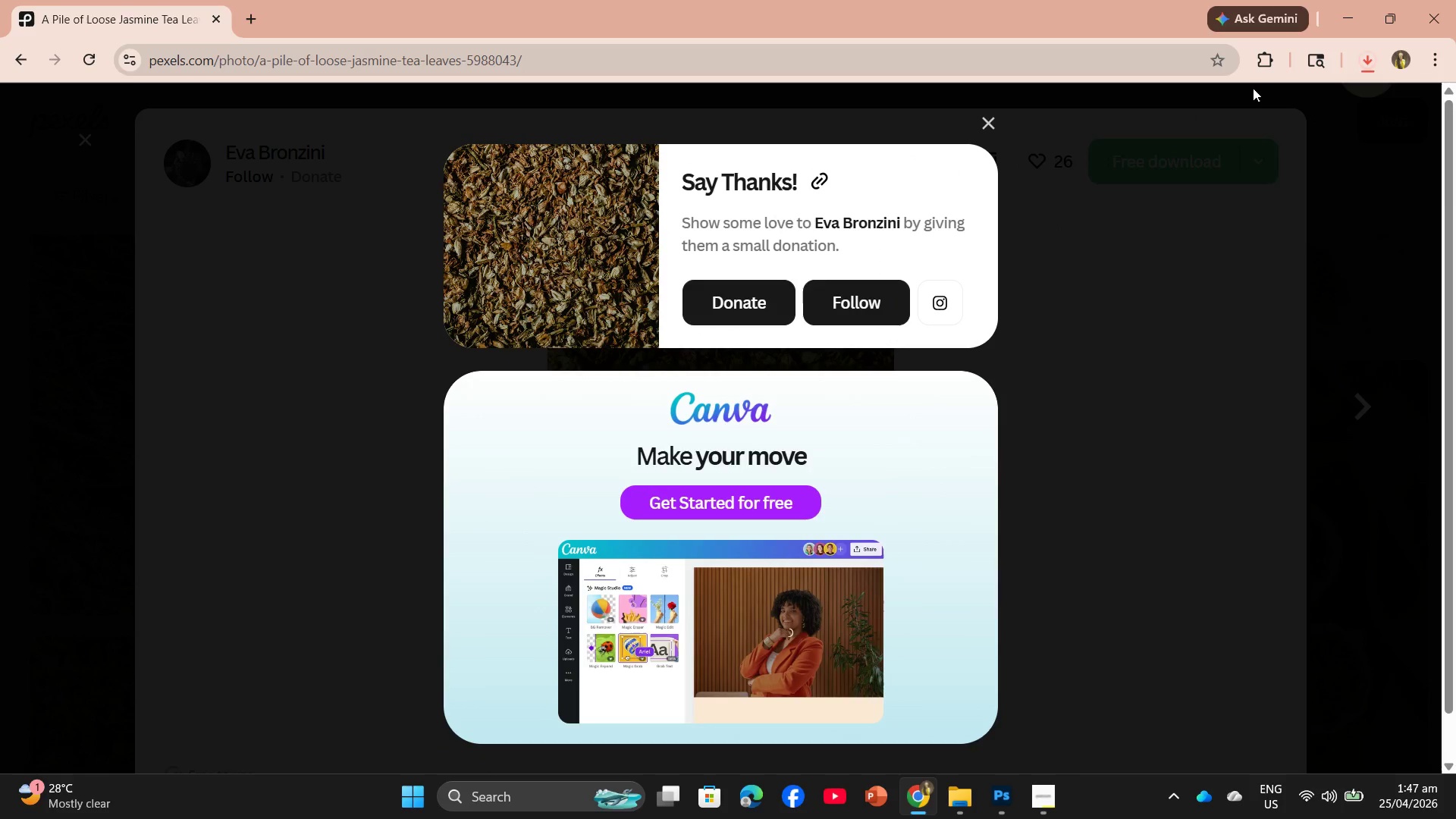 
left_click_drag(start_coordinate=[1232, 117], to_coordinate=[650, 483])
 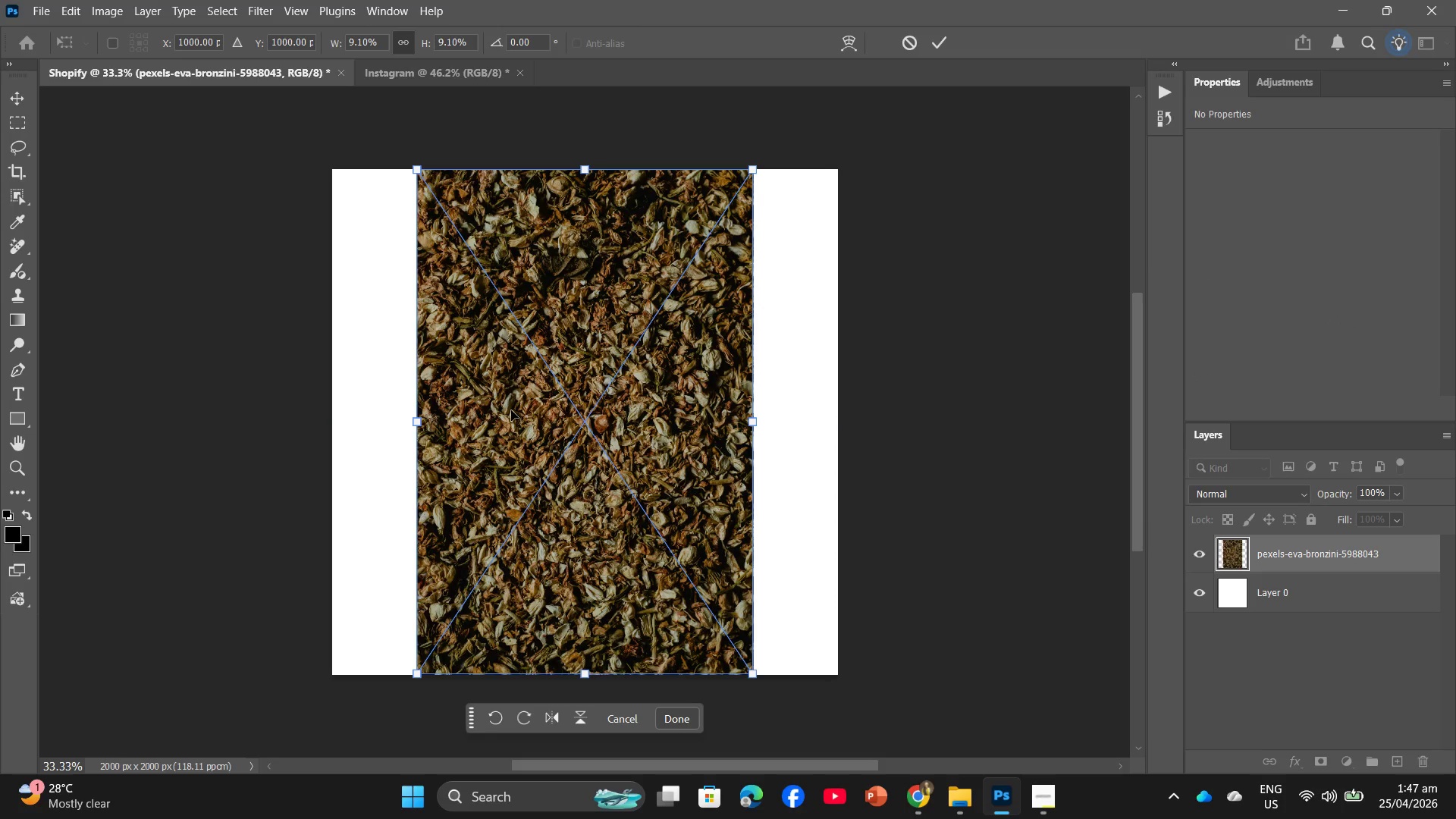 
left_click_drag(start_coordinate=[419, 422], to_coordinate=[340, 412])
 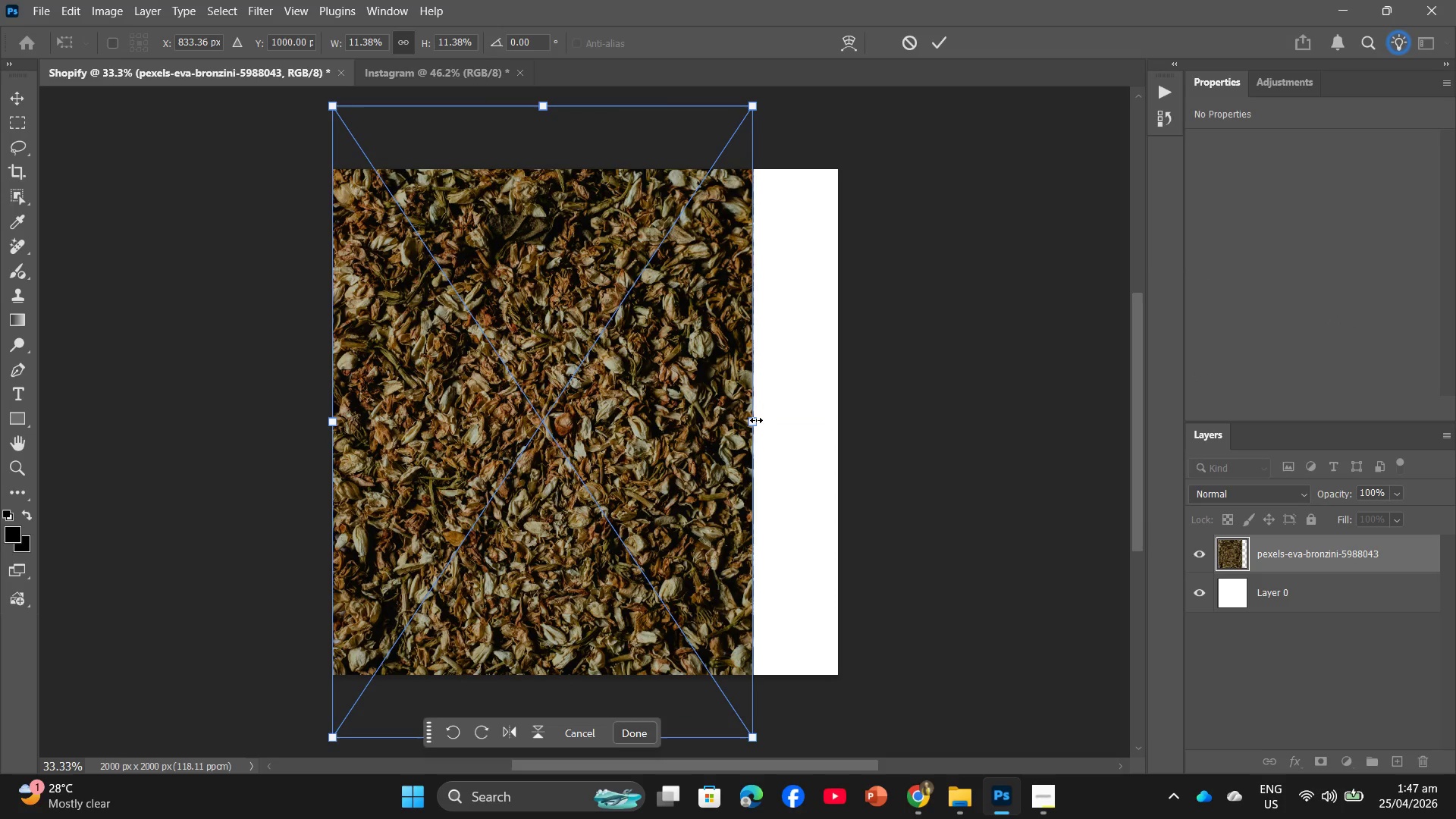 
left_click_drag(start_coordinate=[755, 420], to_coordinate=[836, 416])
 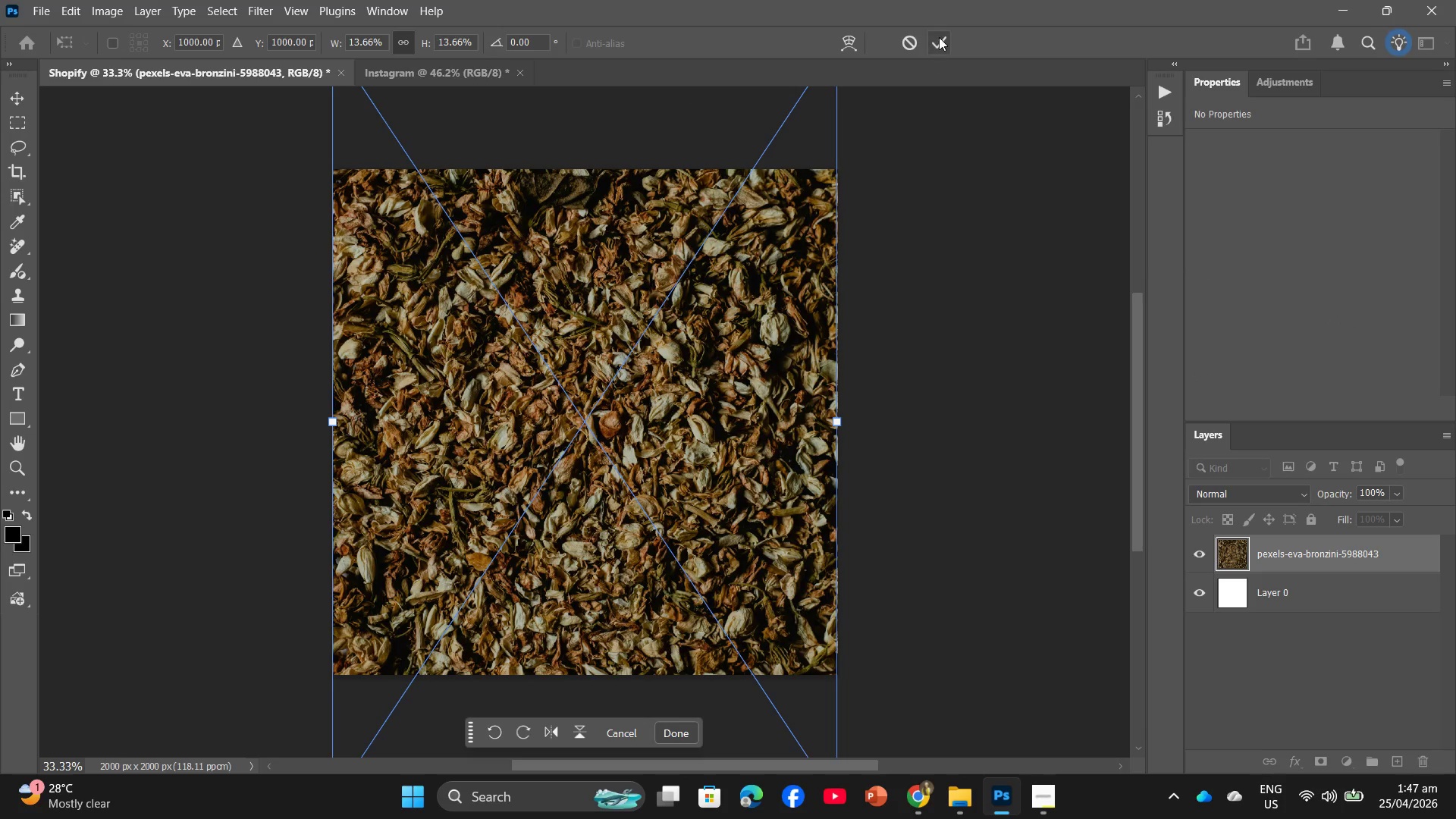 
left_click([940, 36])
 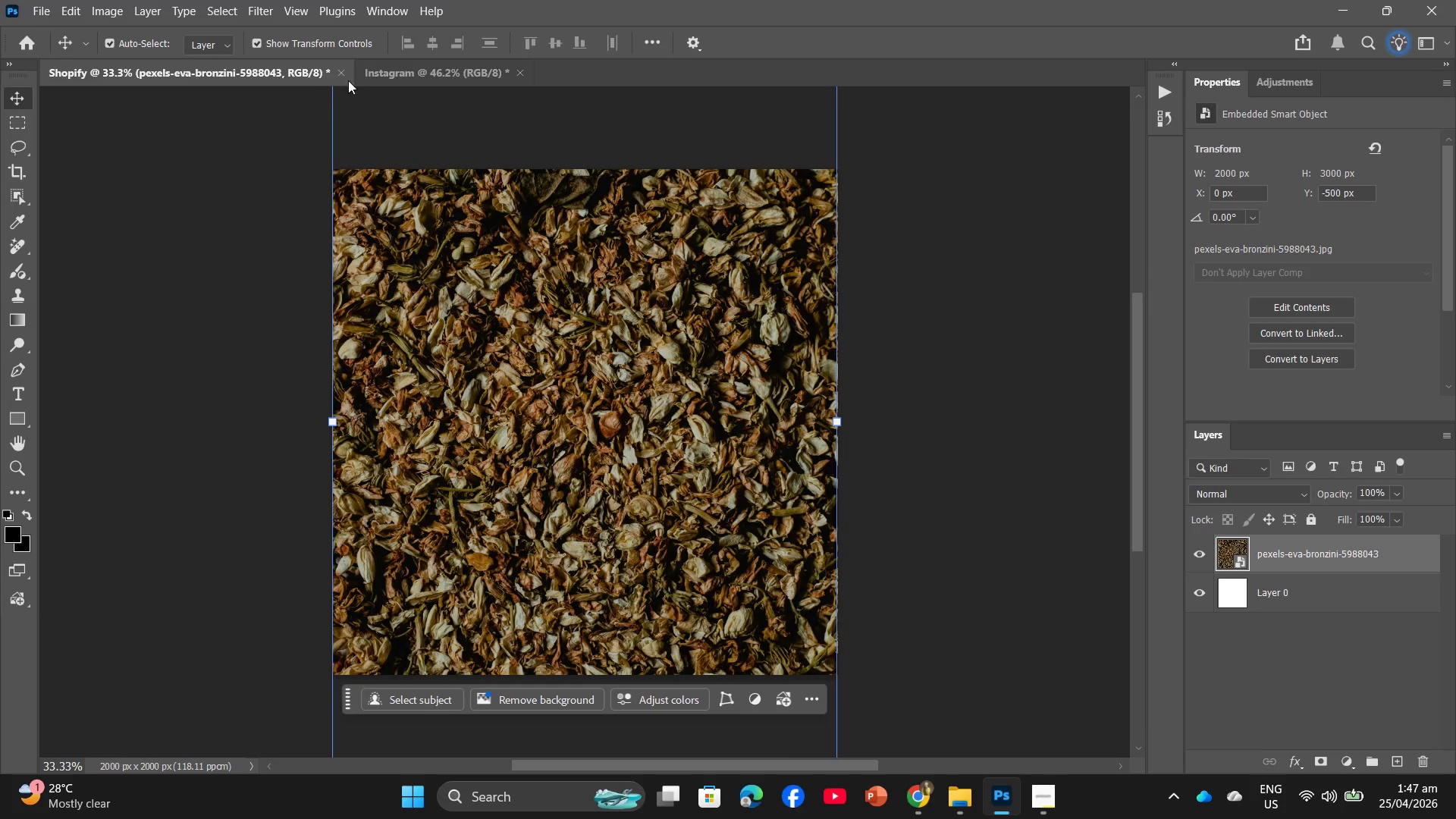 
left_click([380, 74])
 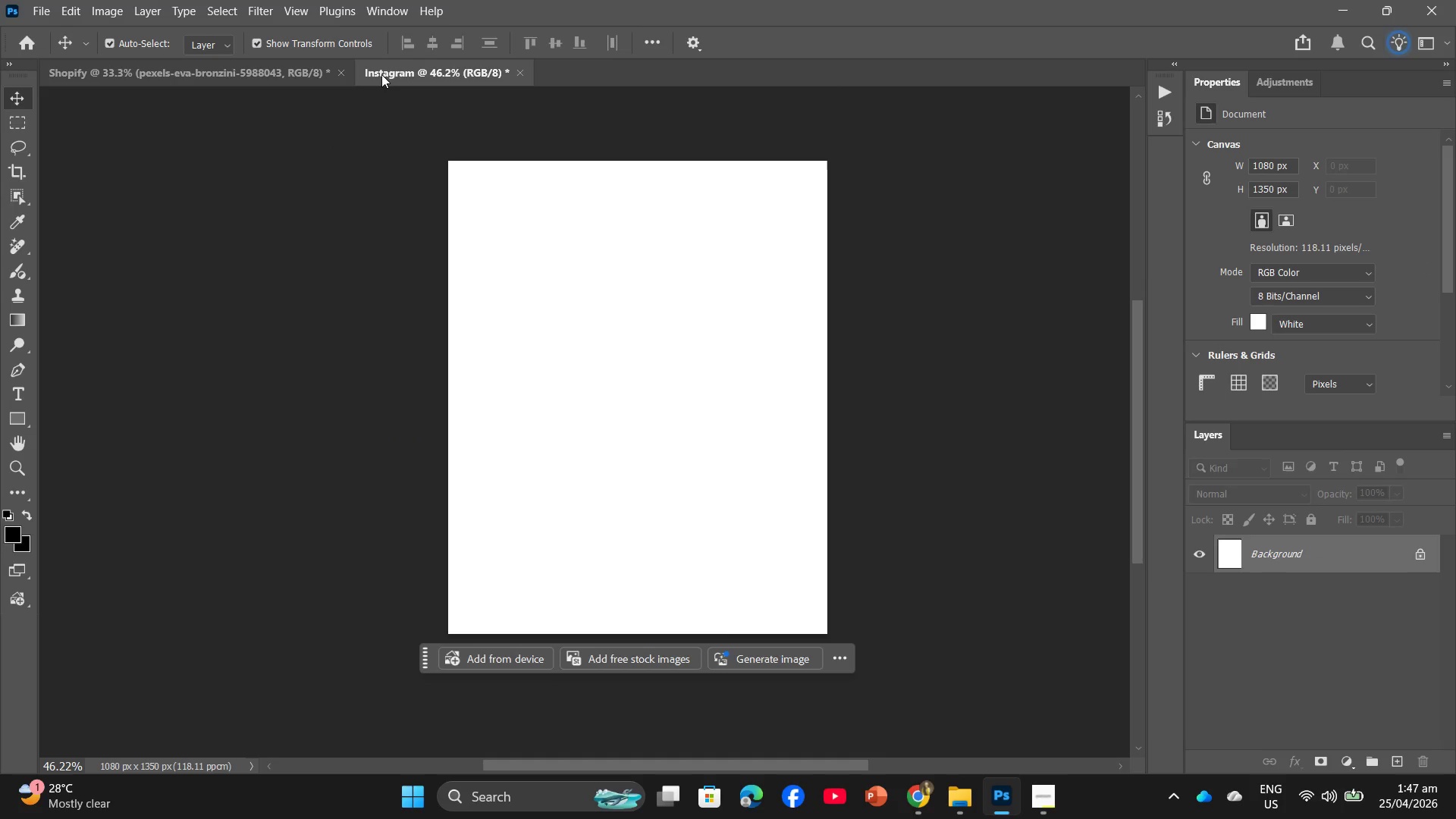 
key(Alt+AltLeft)
 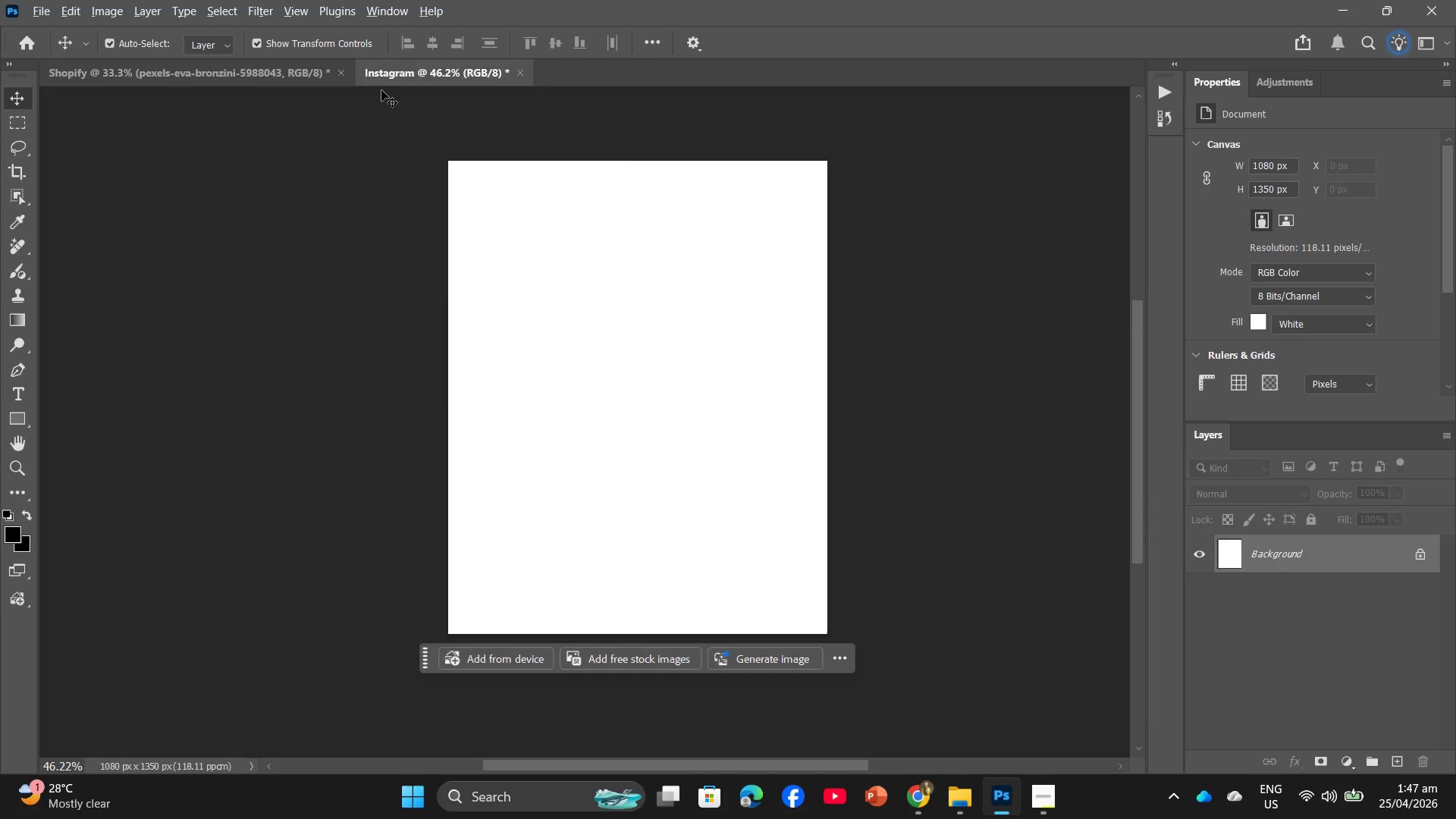 
key(Alt+Tab)
 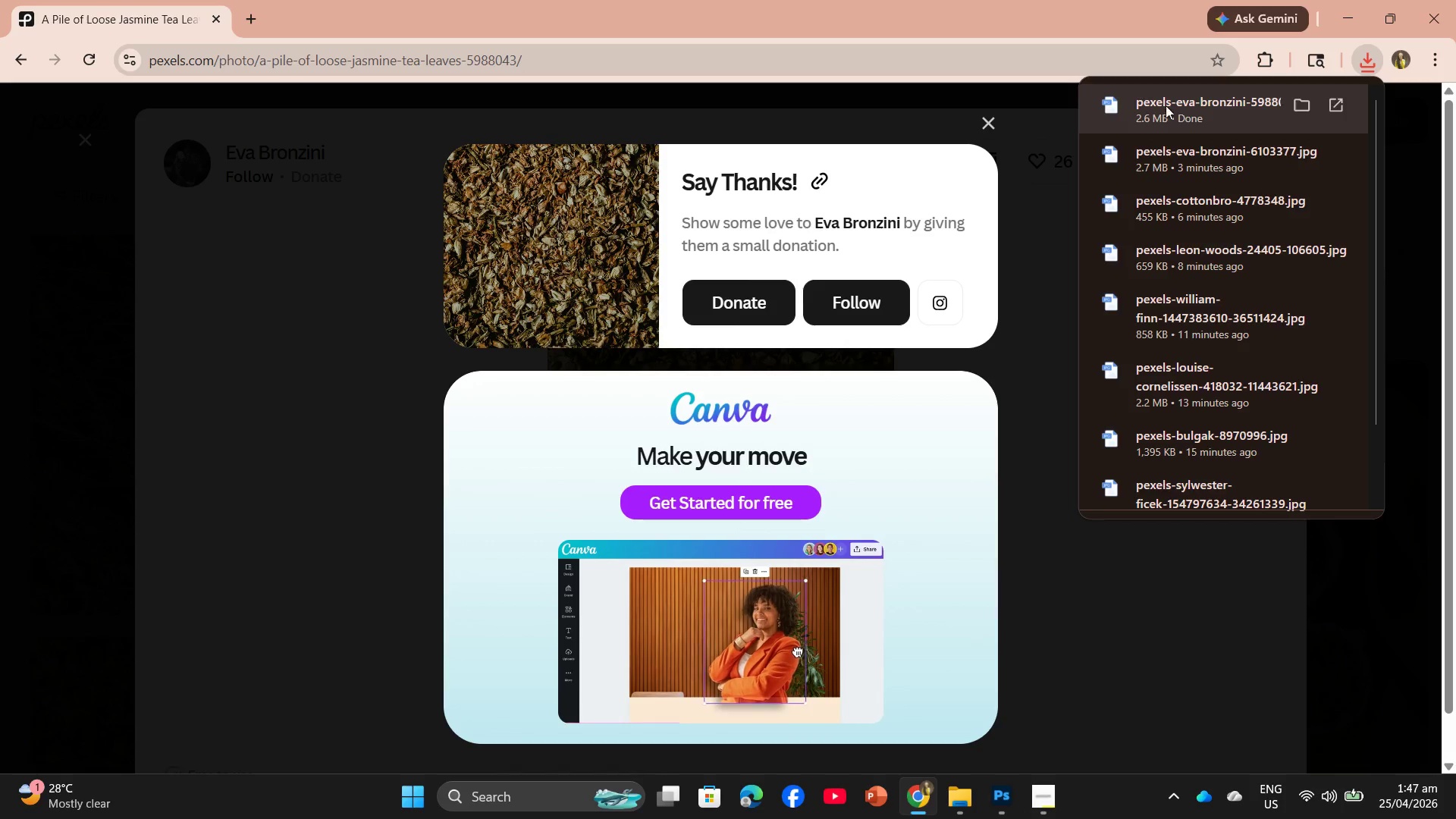 
left_click_drag(start_coordinate=[1180, 114], to_coordinate=[978, 792])
 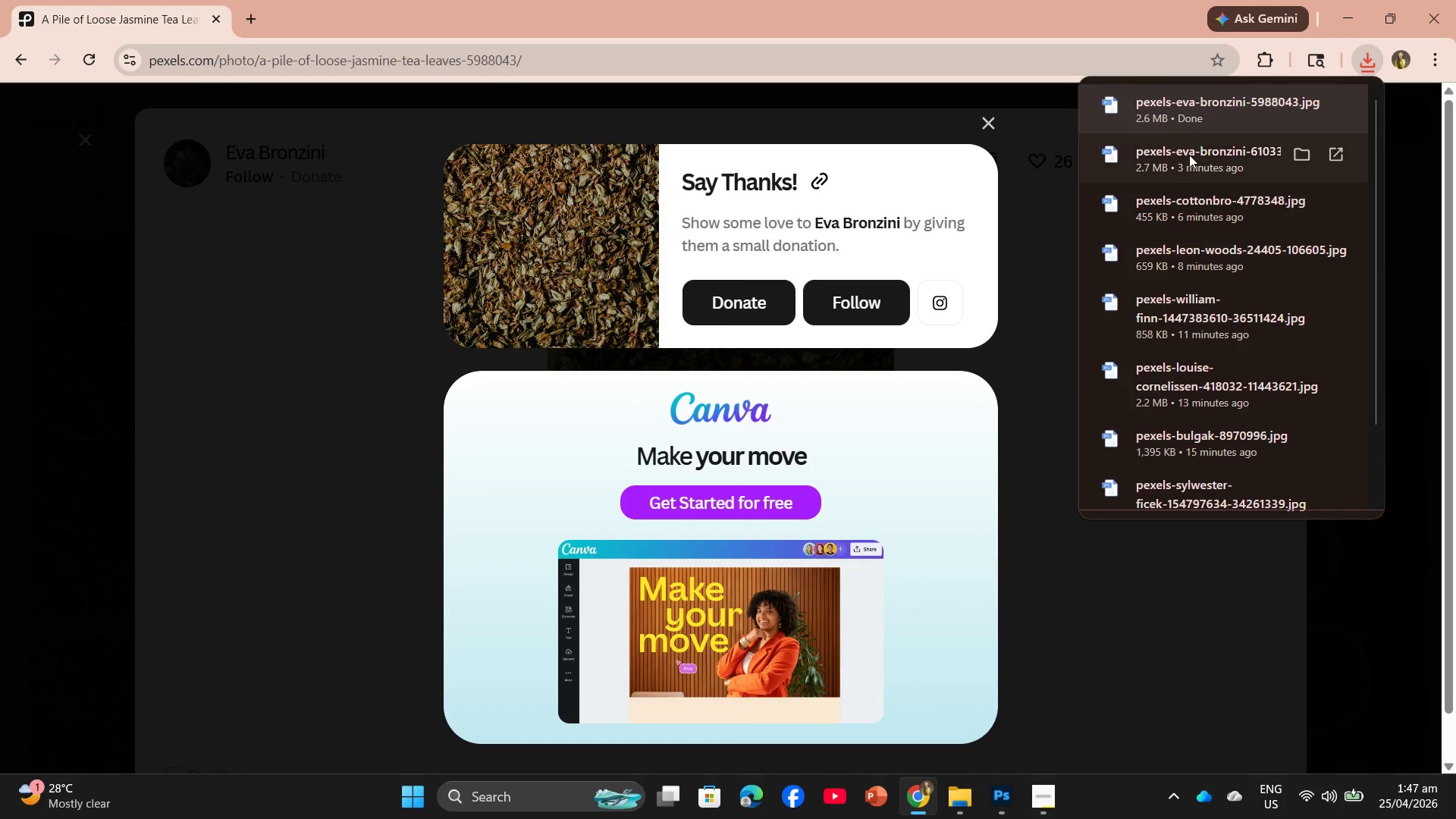 
left_click_drag(start_coordinate=[1206, 124], to_coordinate=[694, 487])
 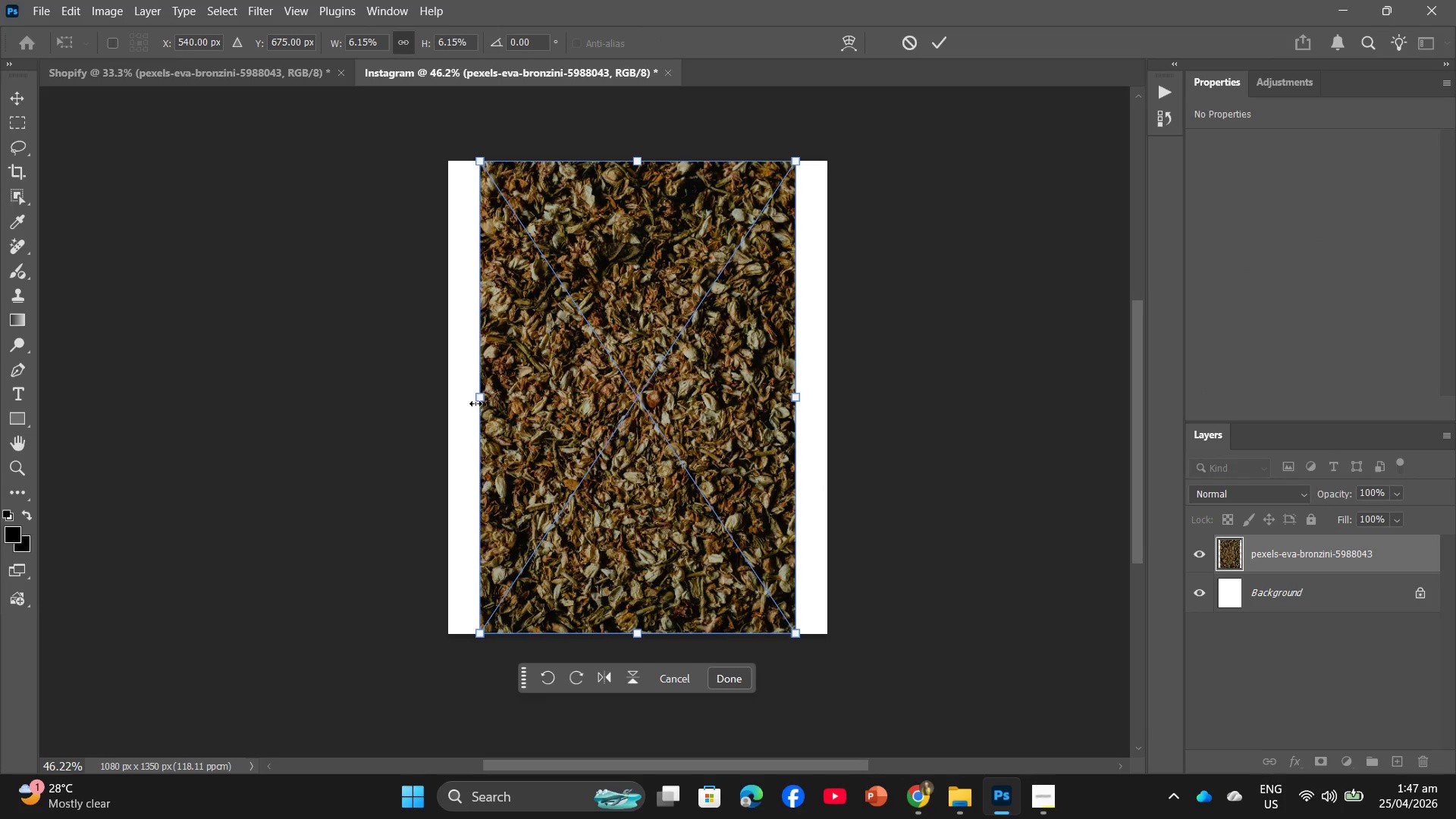 
left_click_drag(start_coordinate=[482, 399], to_coordinate=[455, 397])
 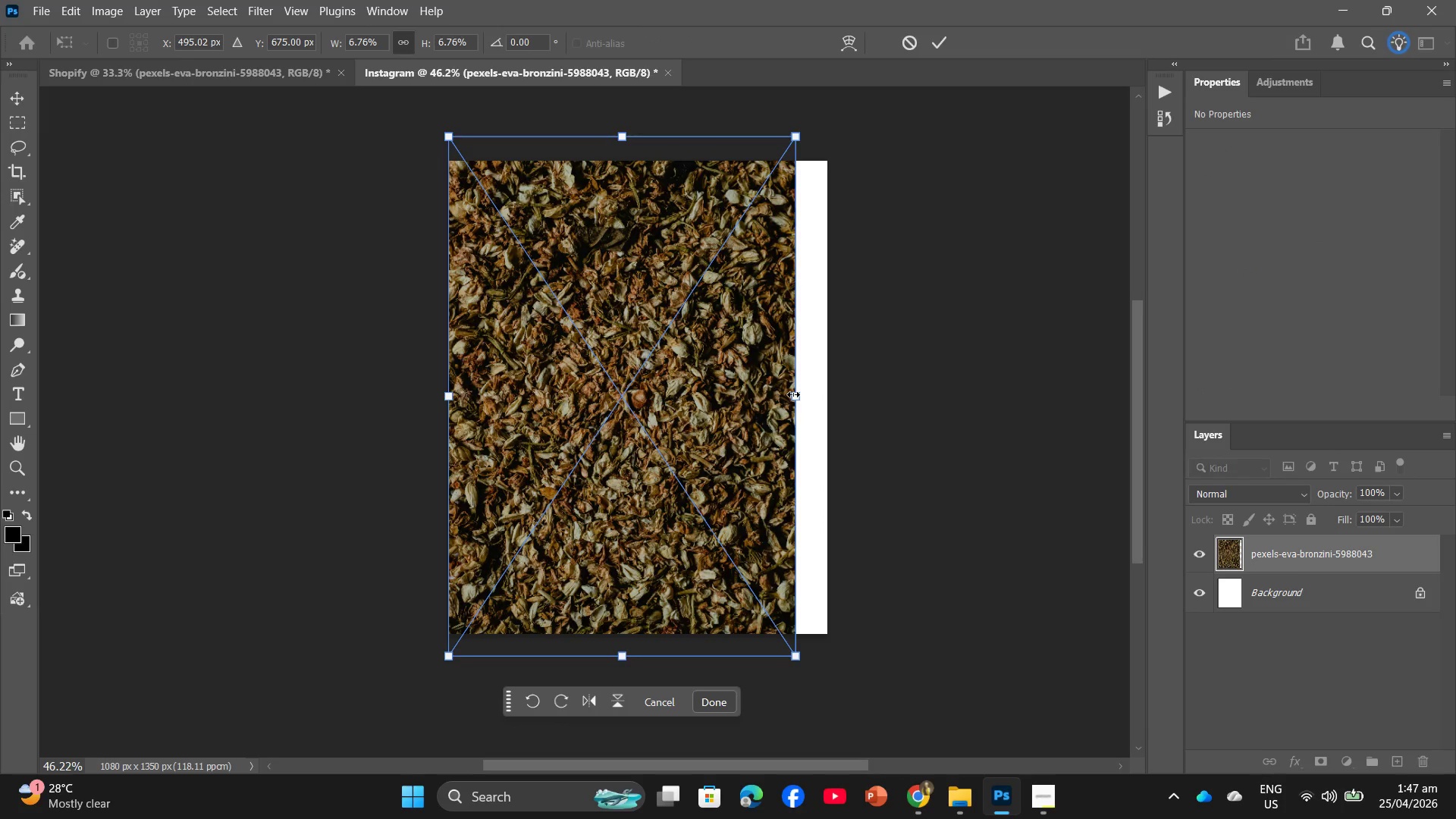 
left_click_drag(start_coordinate=[795, 397], to_coordinate=[830, 397])
 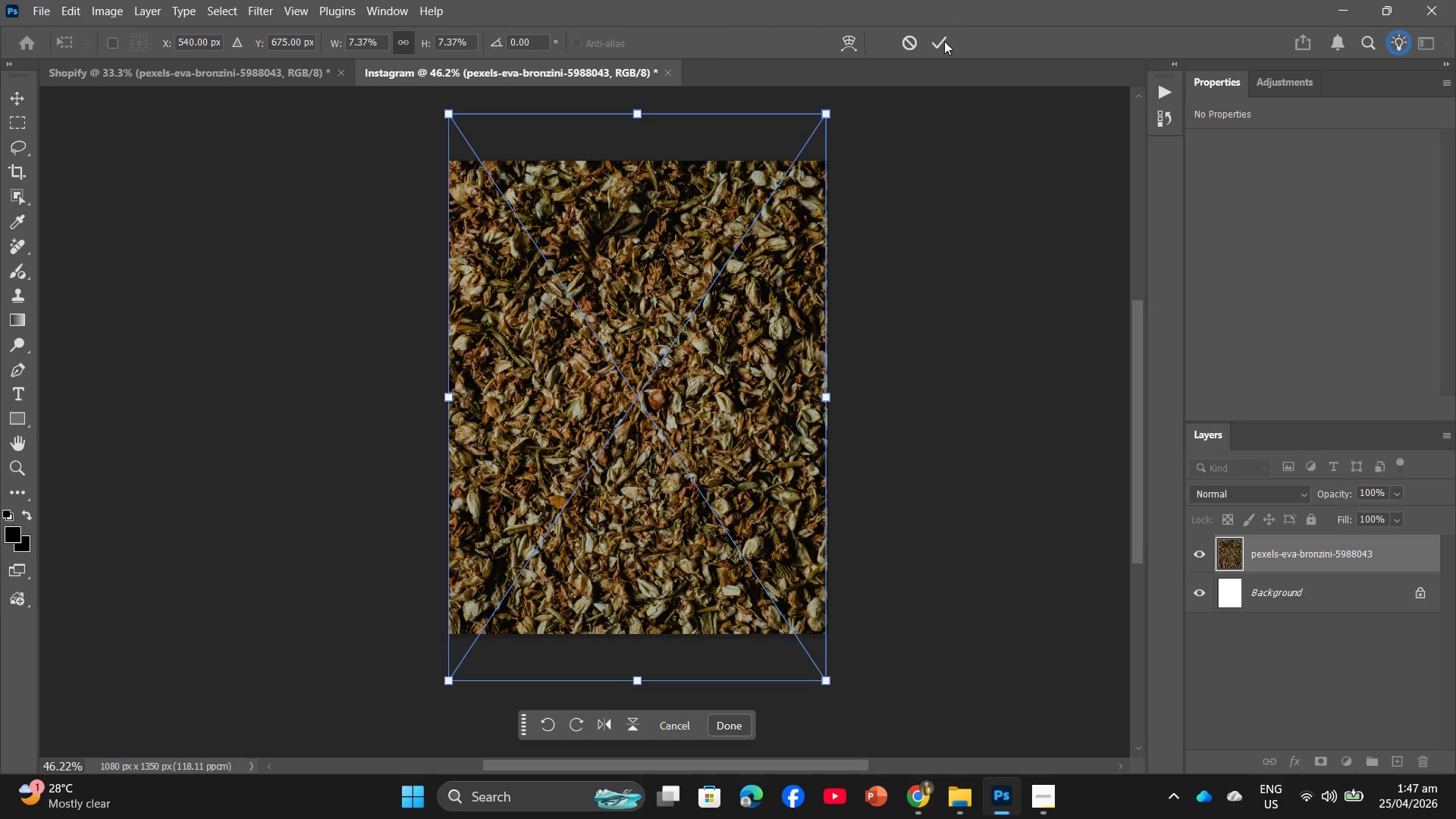 
left_click([943, 42])
 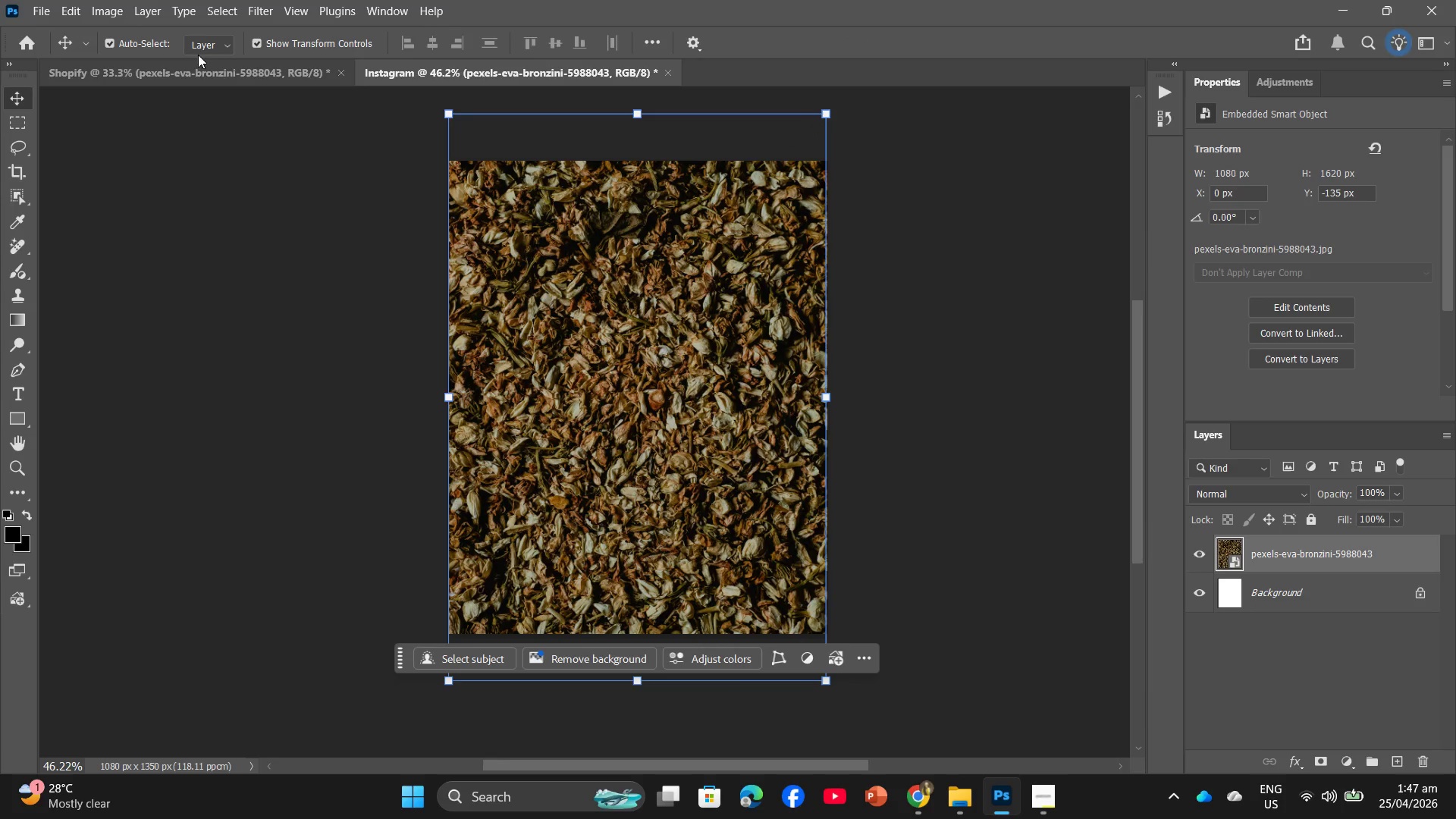 
left_click([196, 68])
 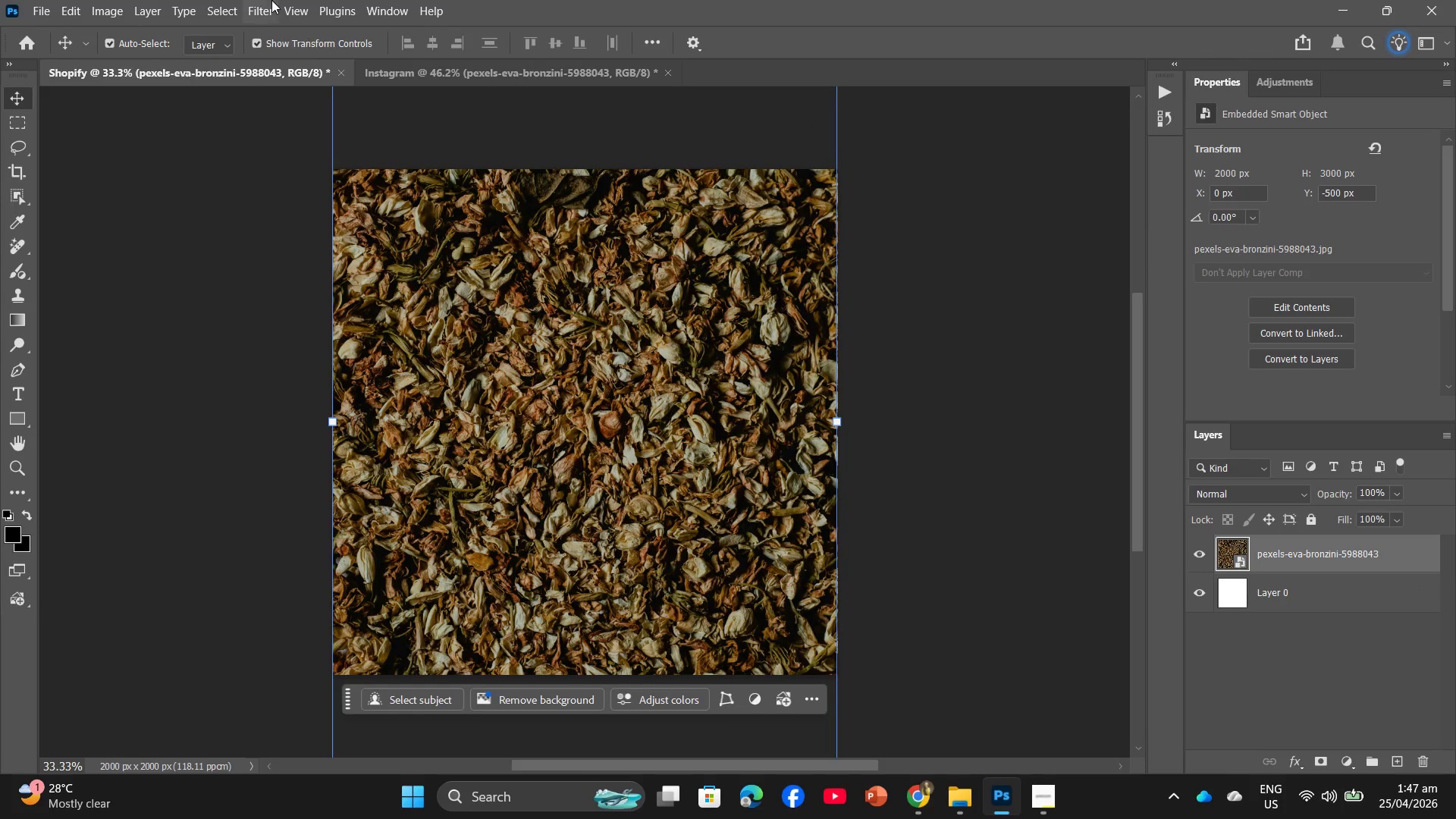 
left_click([271, 0])
 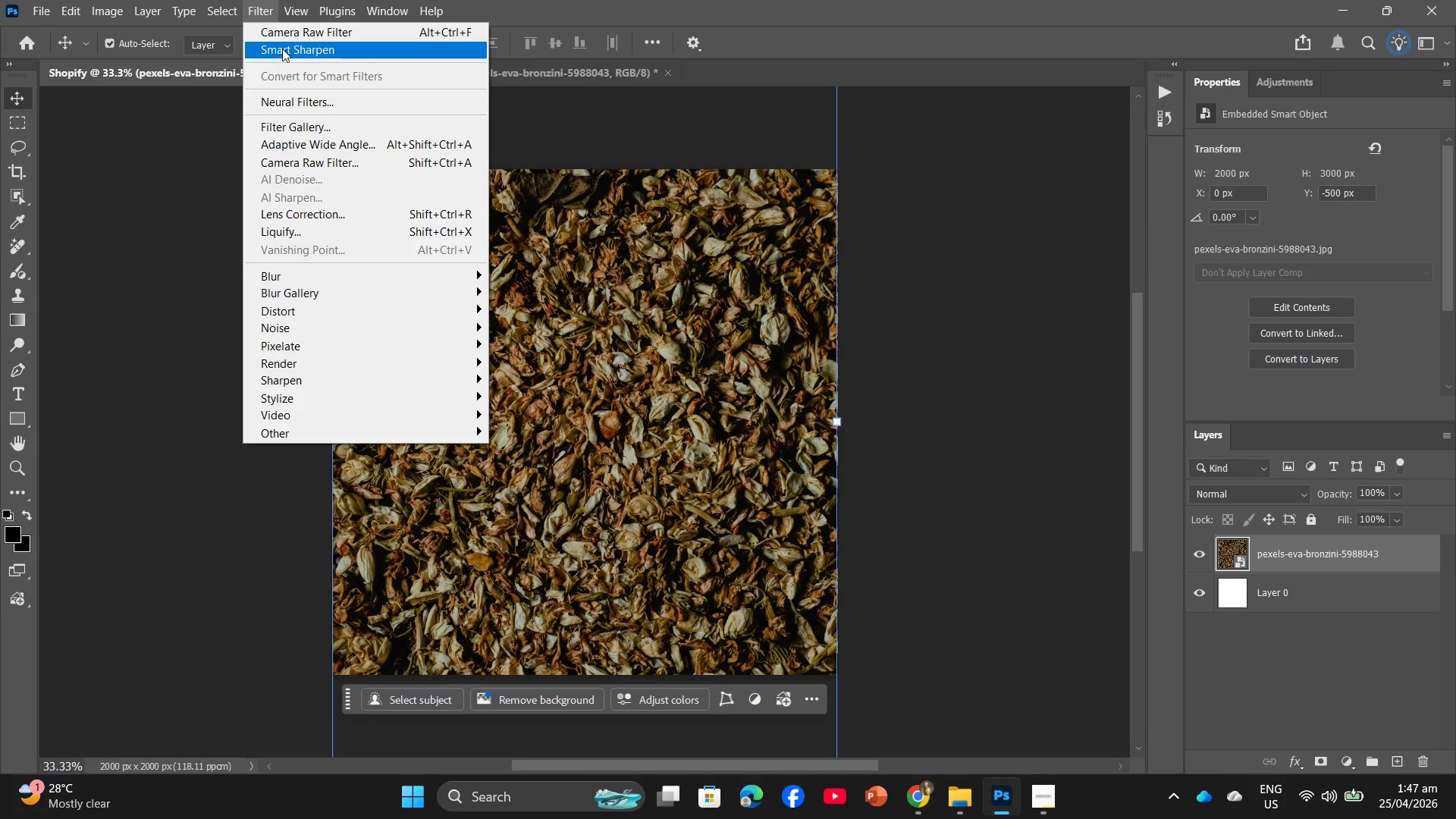 
left_click([282, 48])
 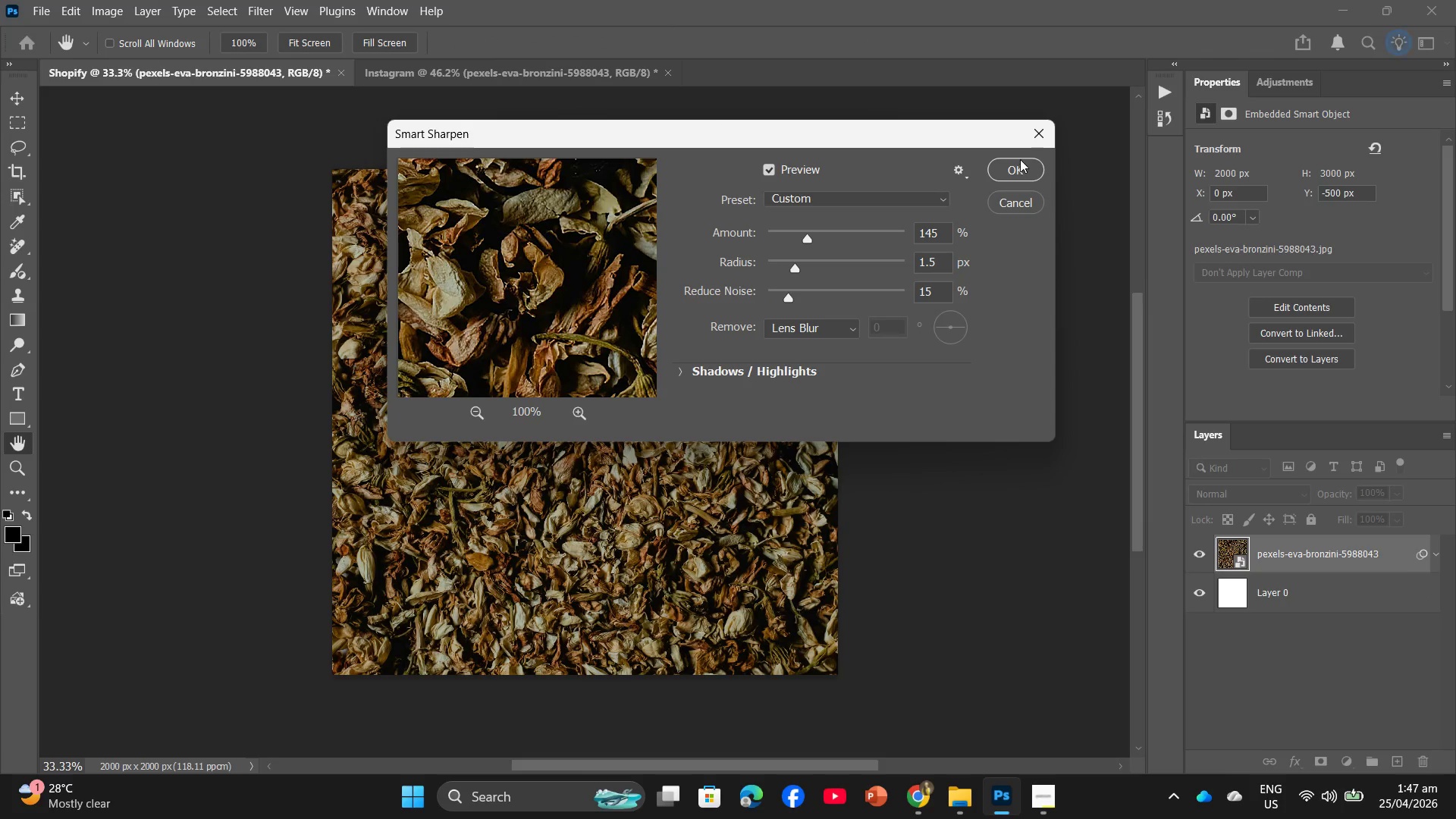 
left_click([1020, 165])
 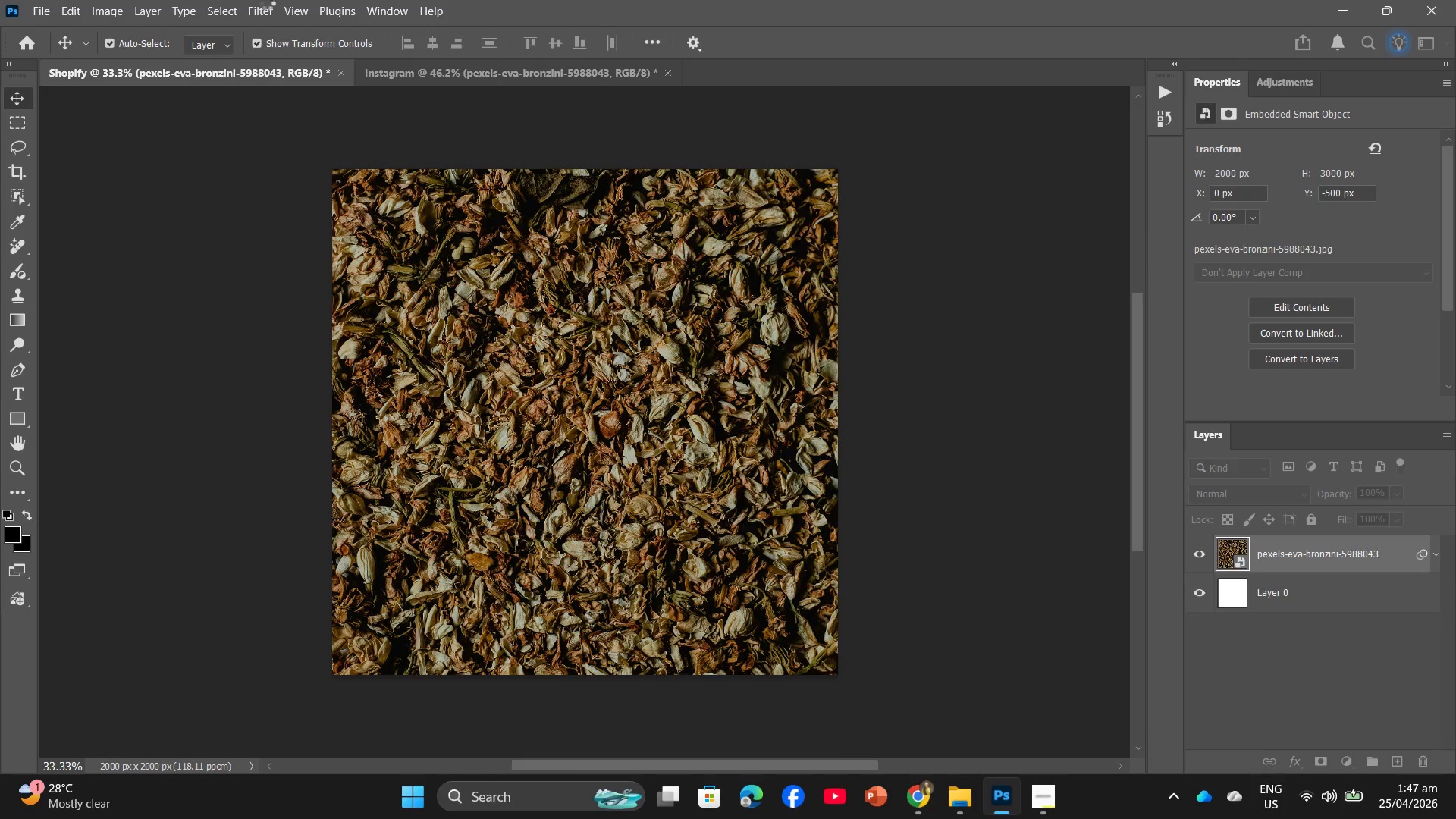 
left_click([260, 8])
 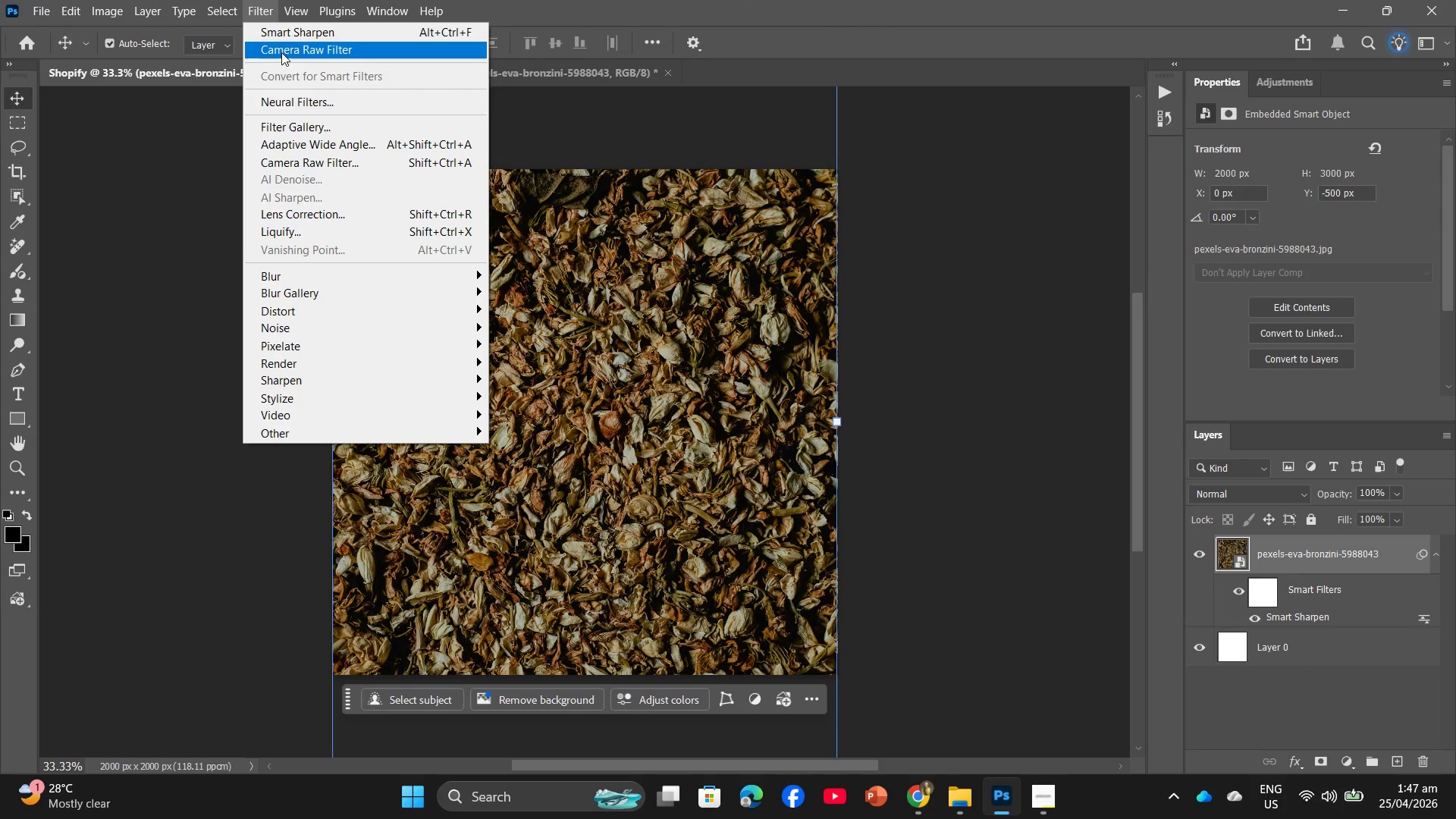 
left_click([283, 51])
 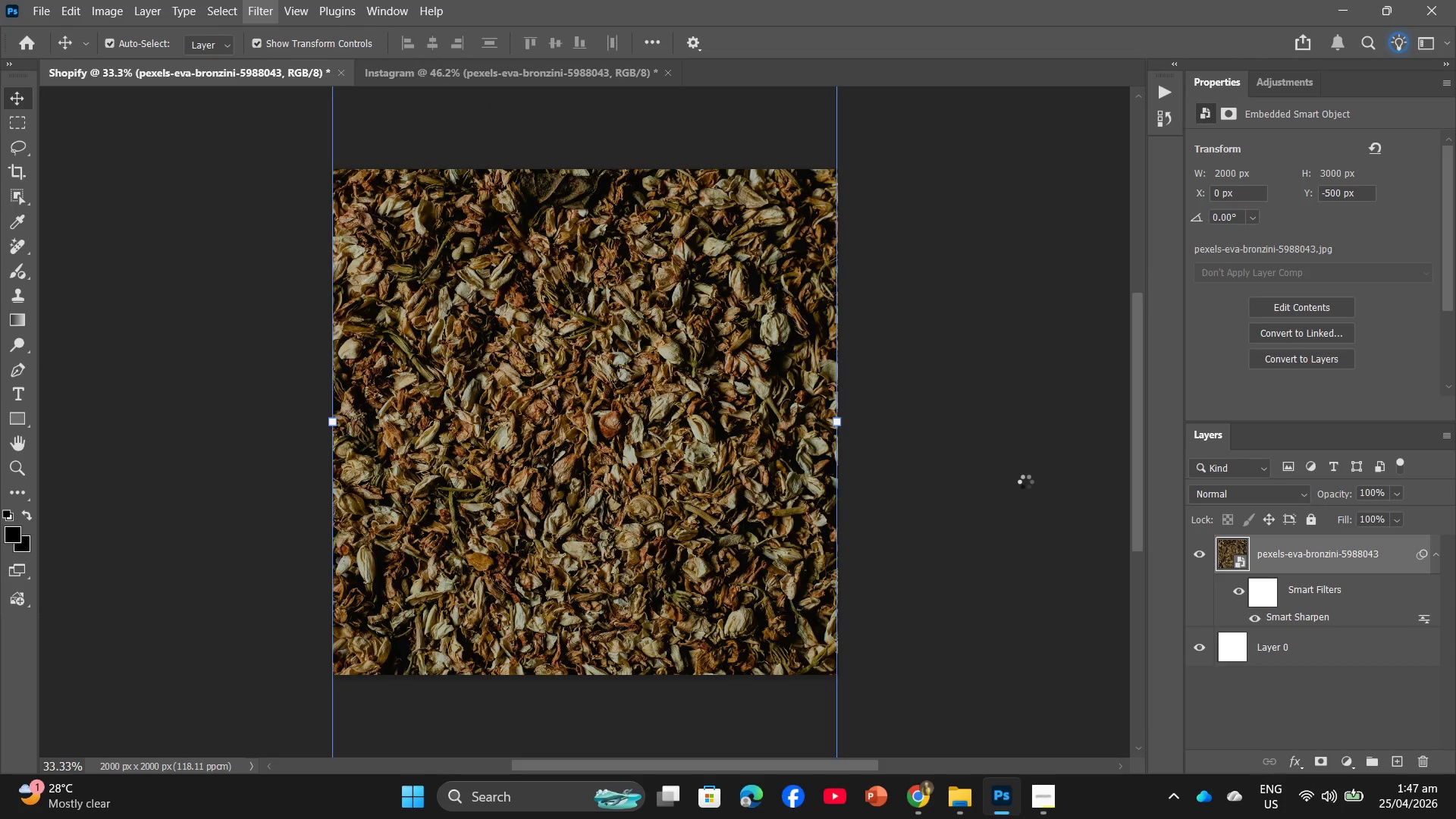 
mouse_move([1021, 493])
 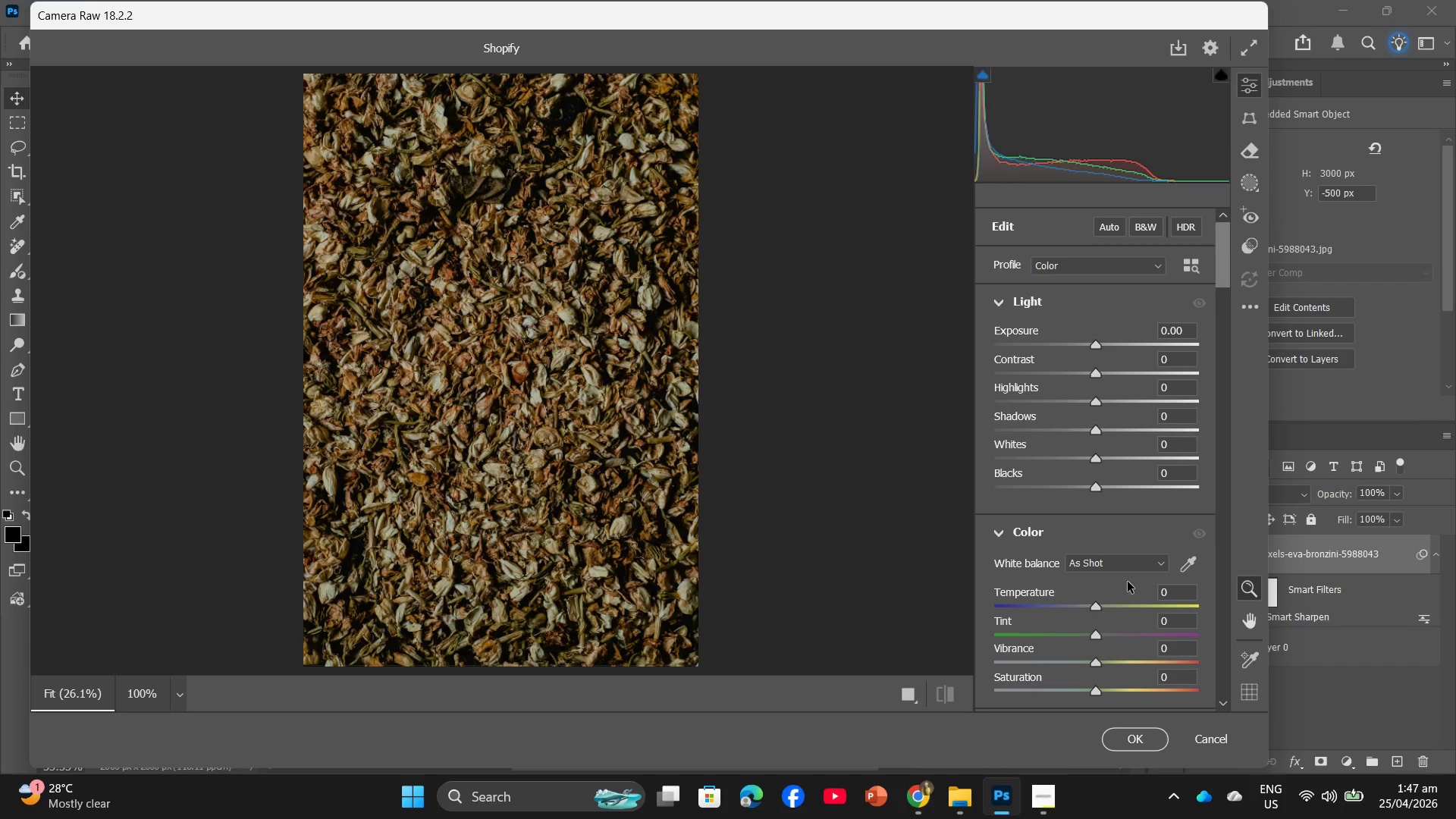 
scroll: coordinate [1125, 586], scroll_direction: down, amount: 2.0
 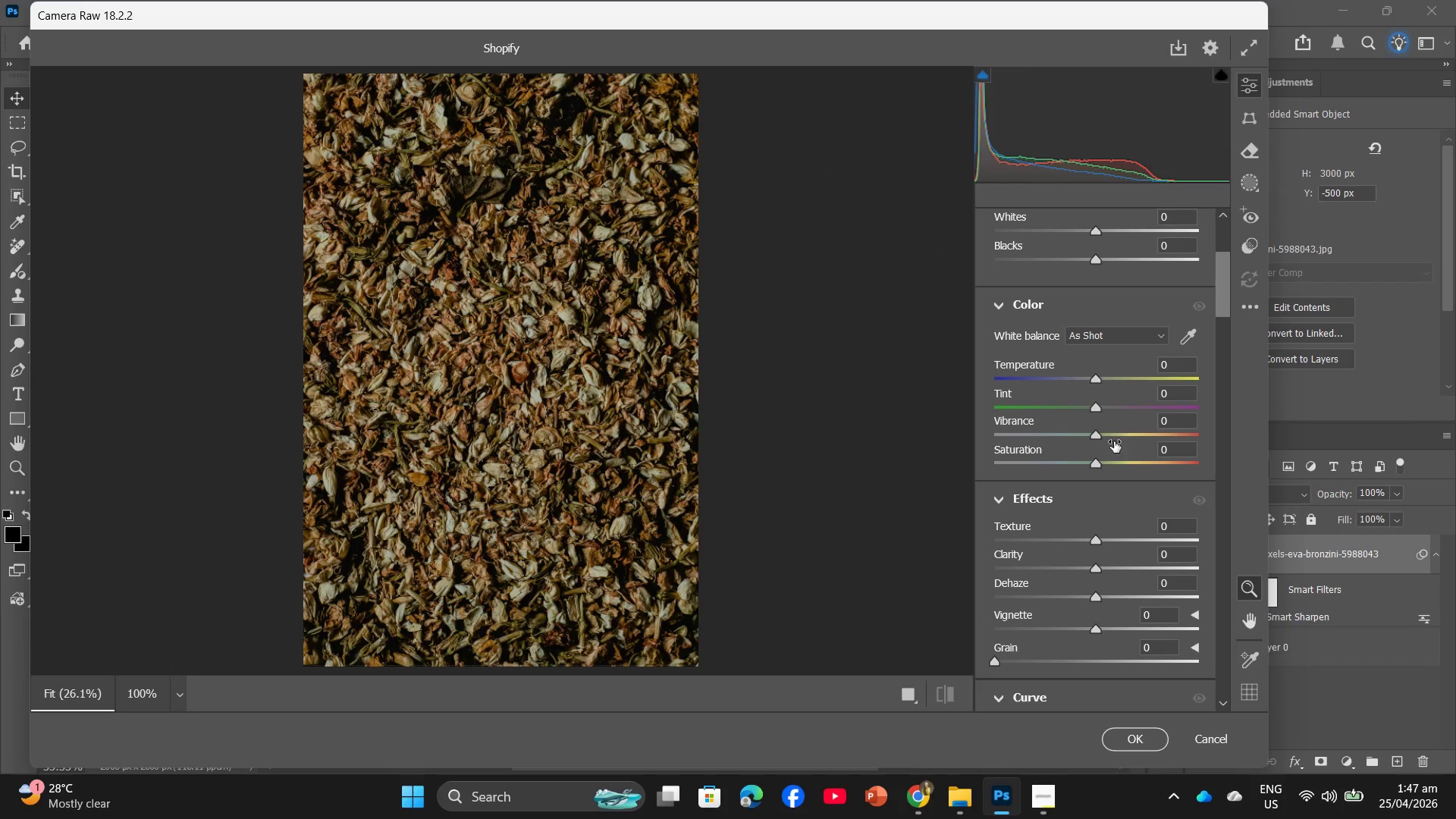 
left_click([1176, 369])
 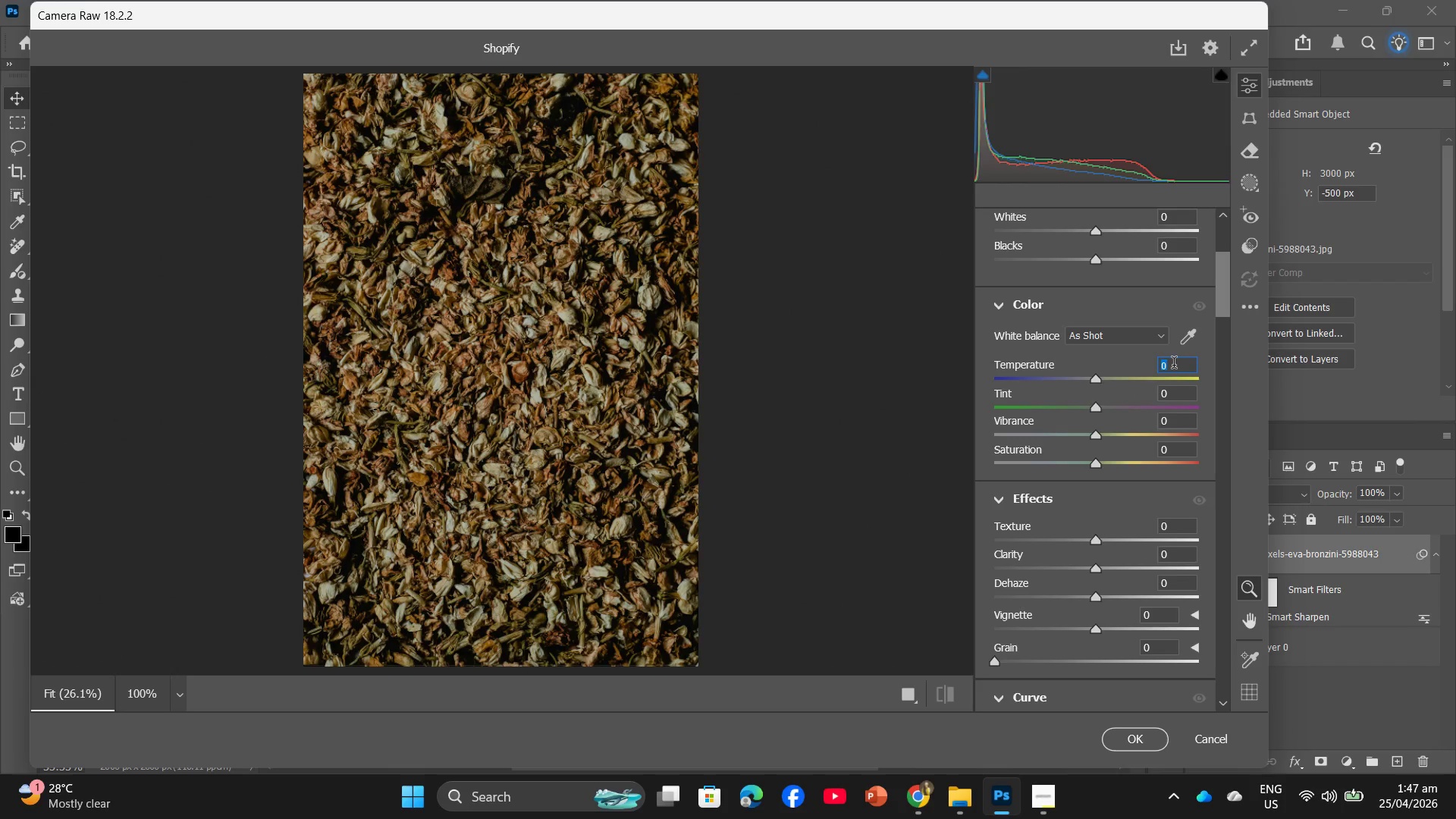 
key(Numpad1)
 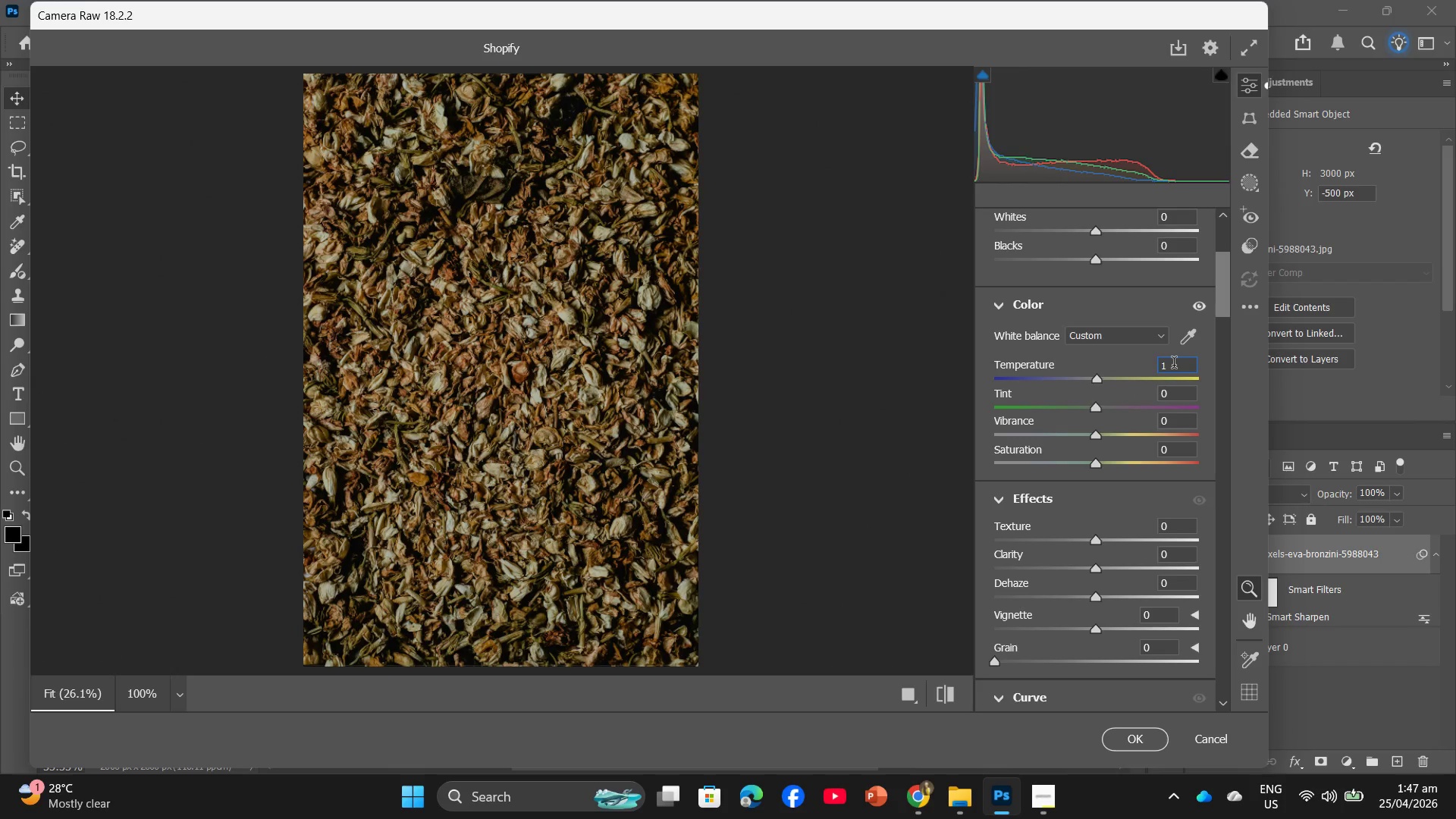 
key(Numpad5)
 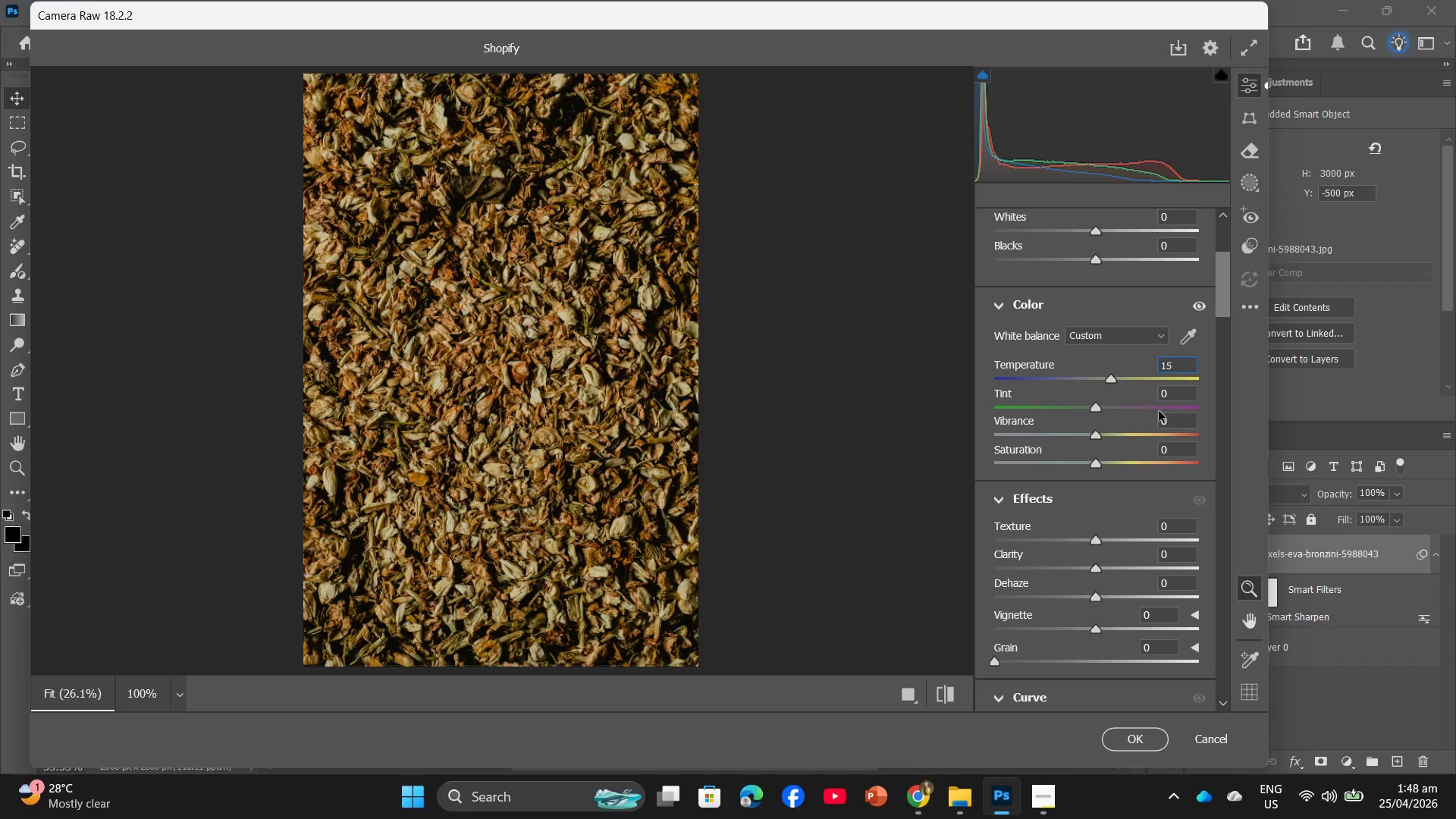 
left_click([1168, 418])
 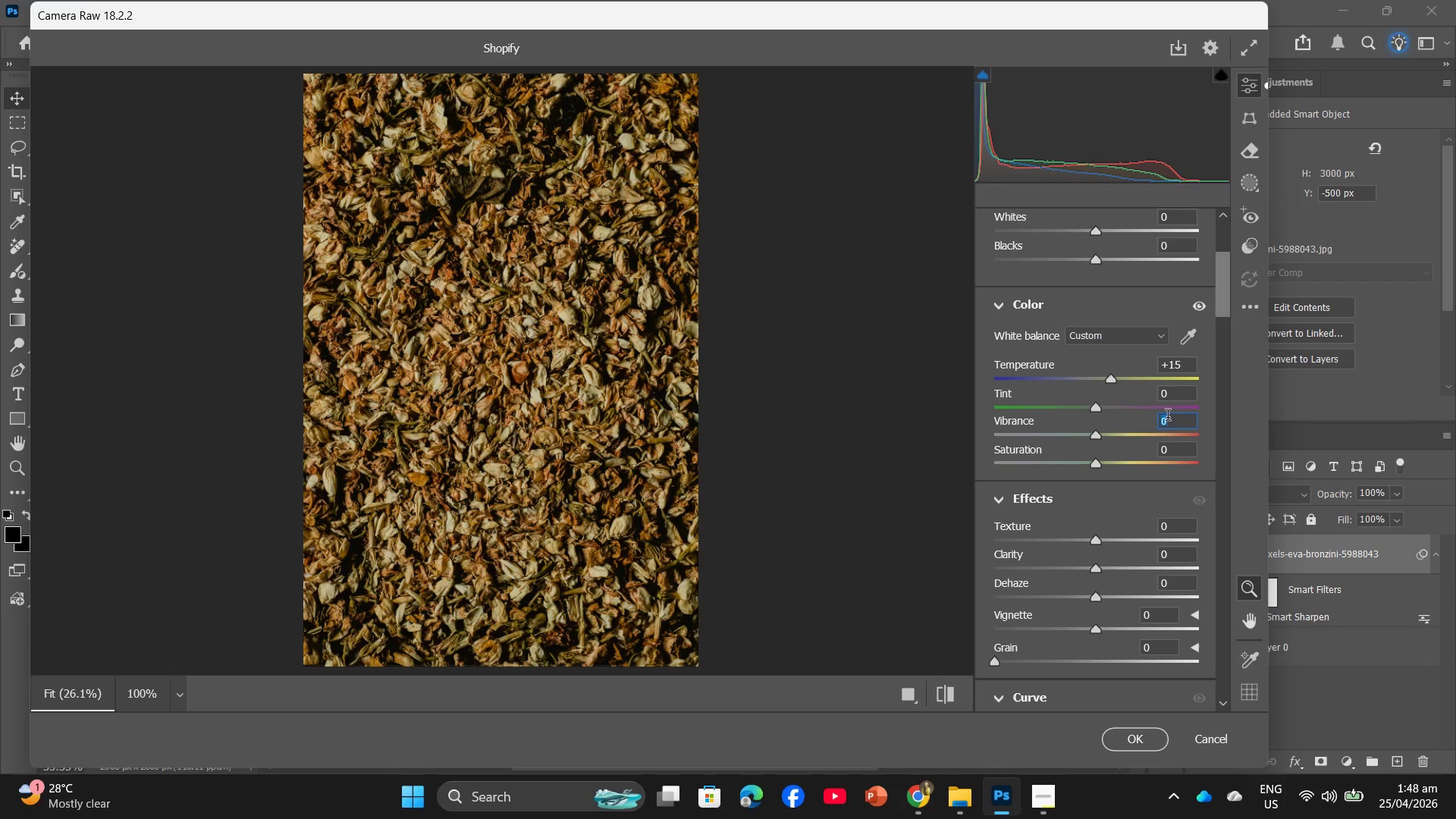 
key(Numpad5)
 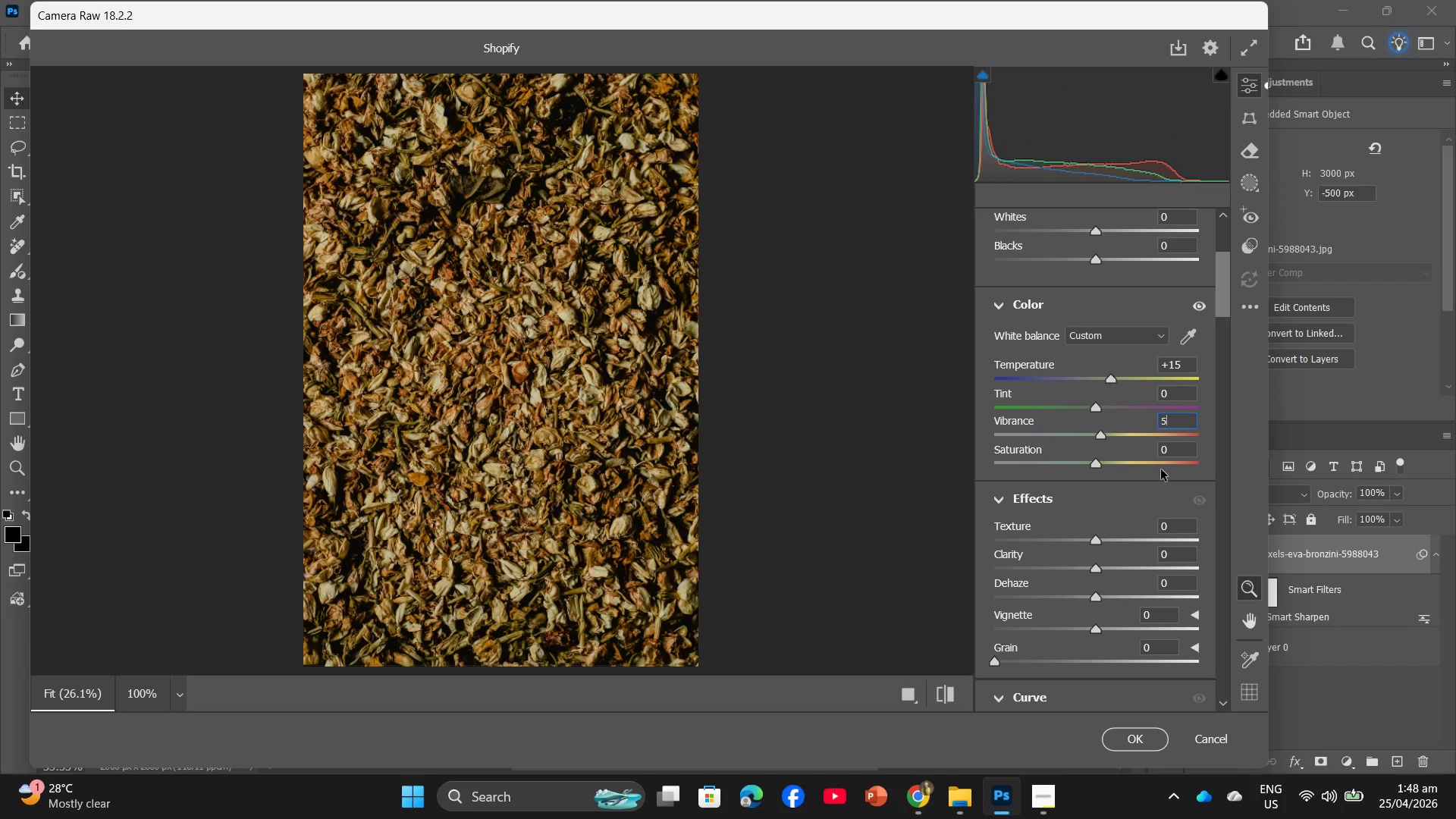 
left_click([1176, 452])
 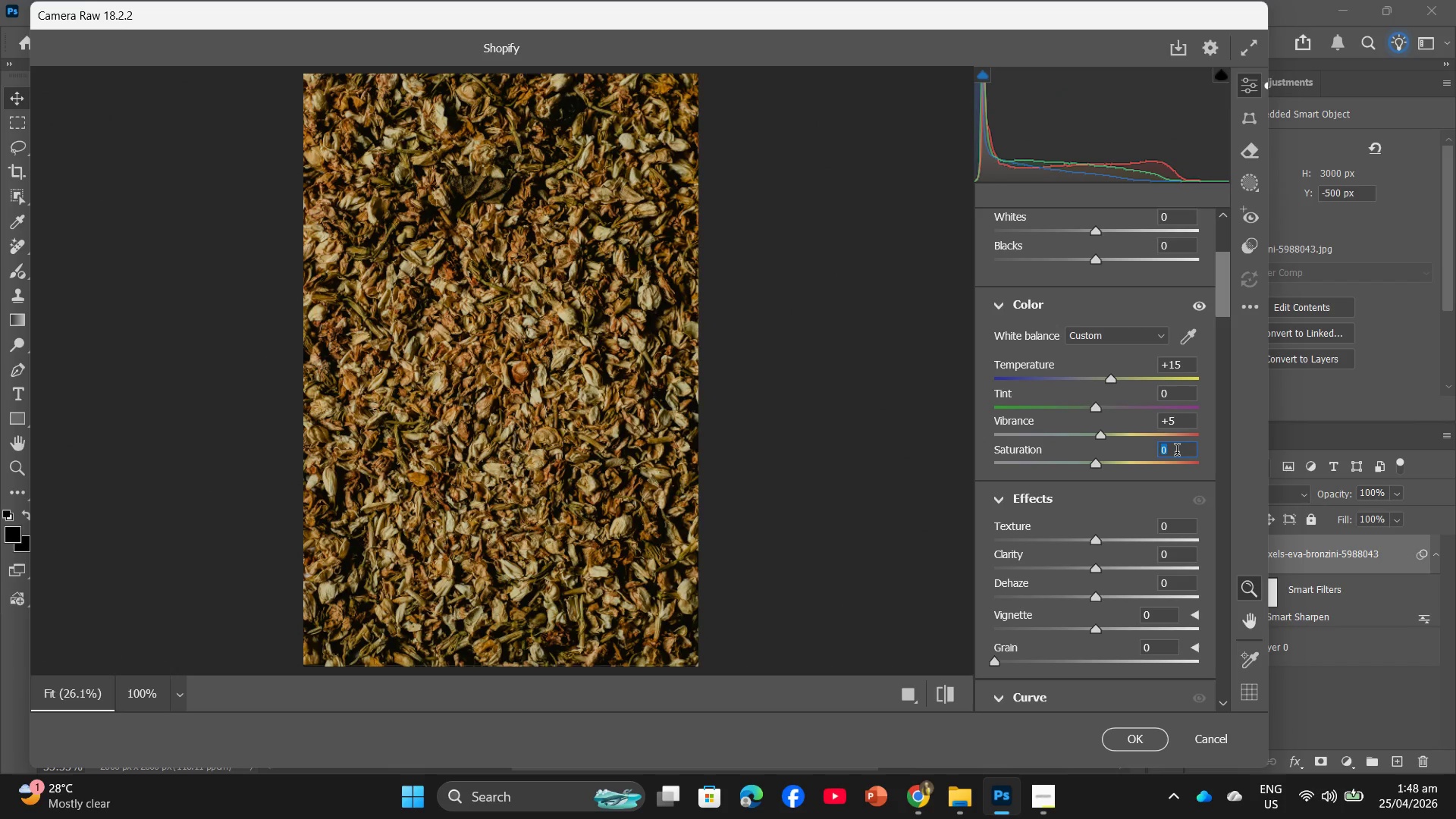 
key(Numpad5)
 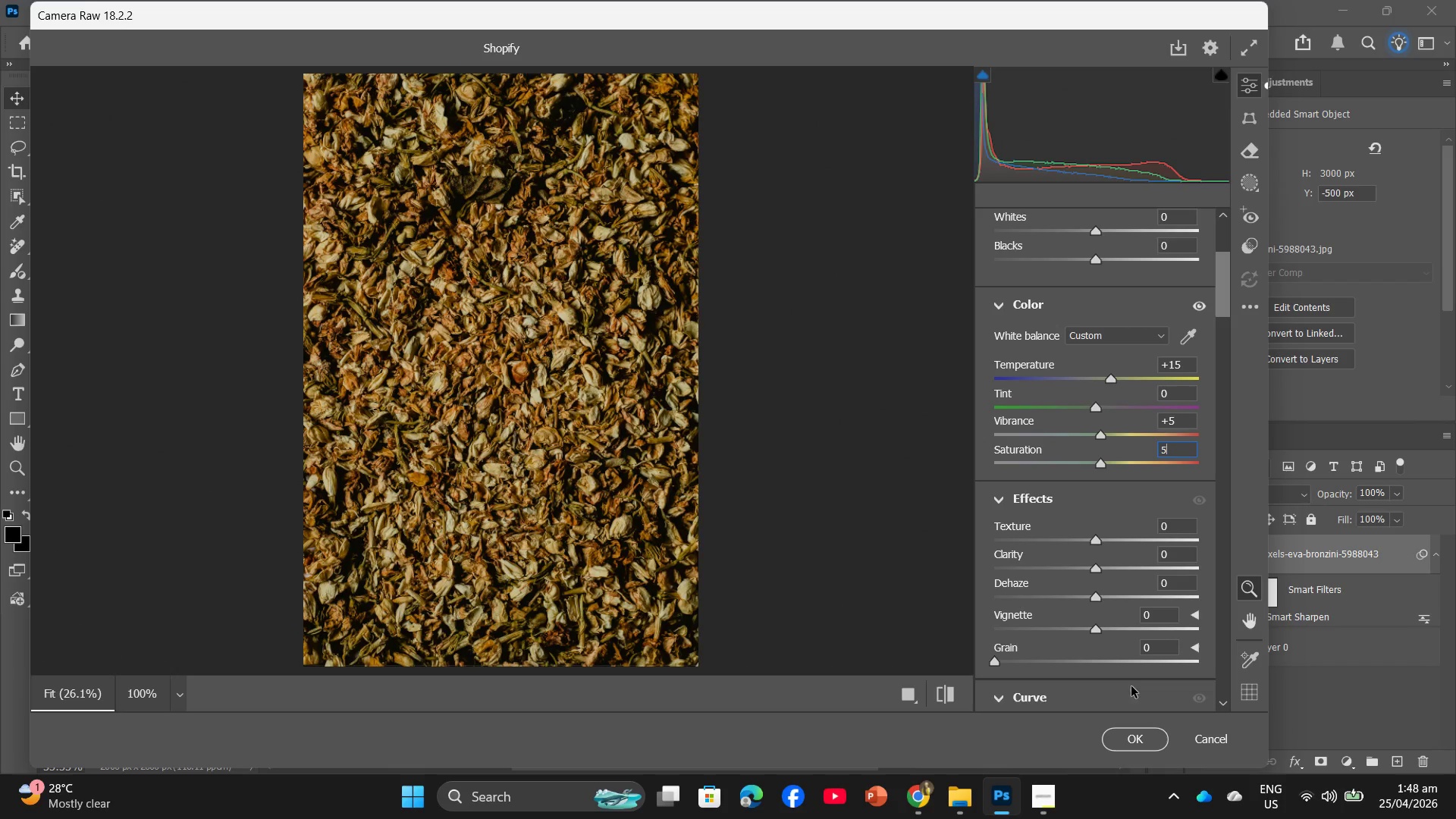 
left_click([1123, 738])
 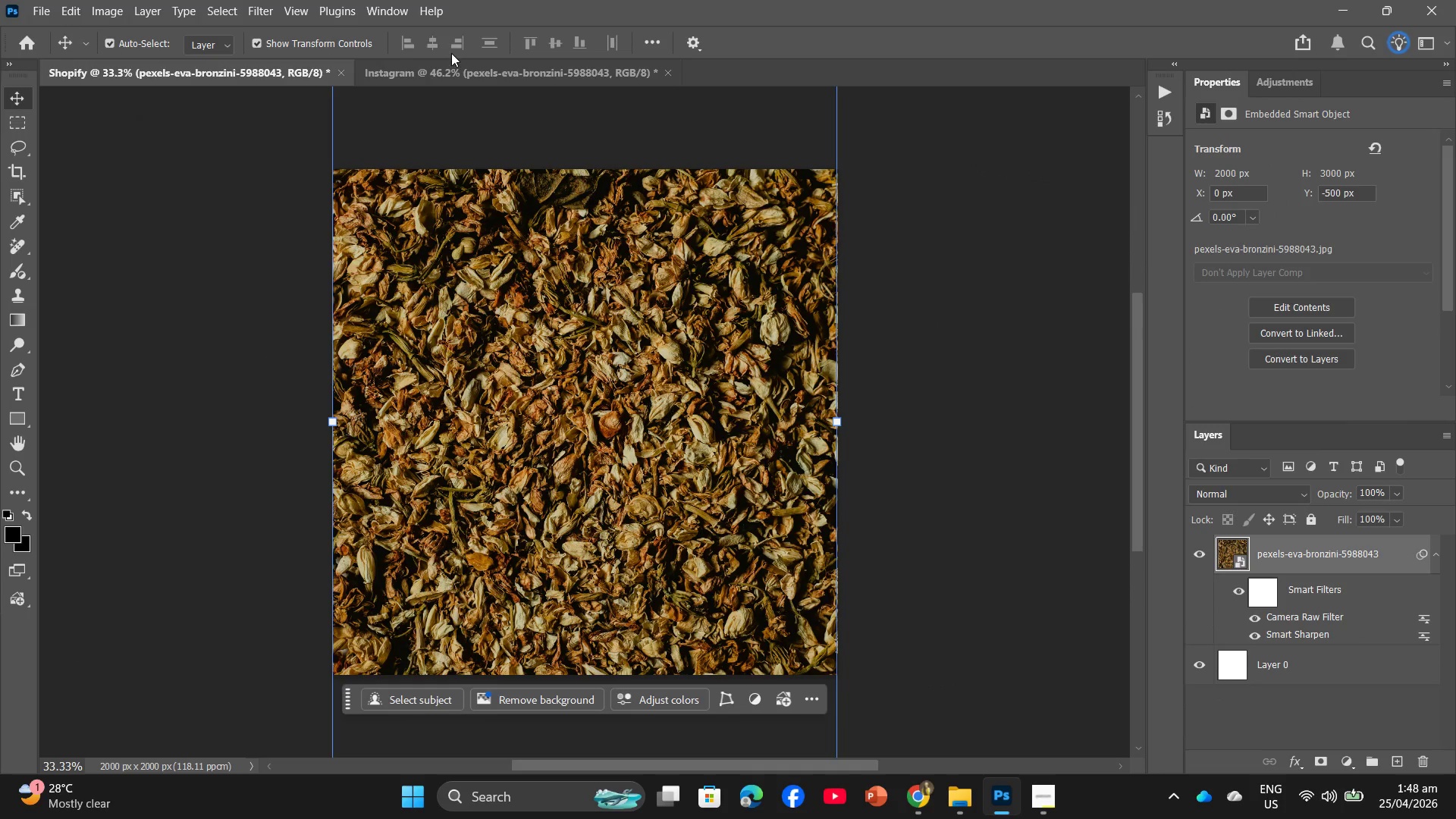 
left_click([391, 60])
 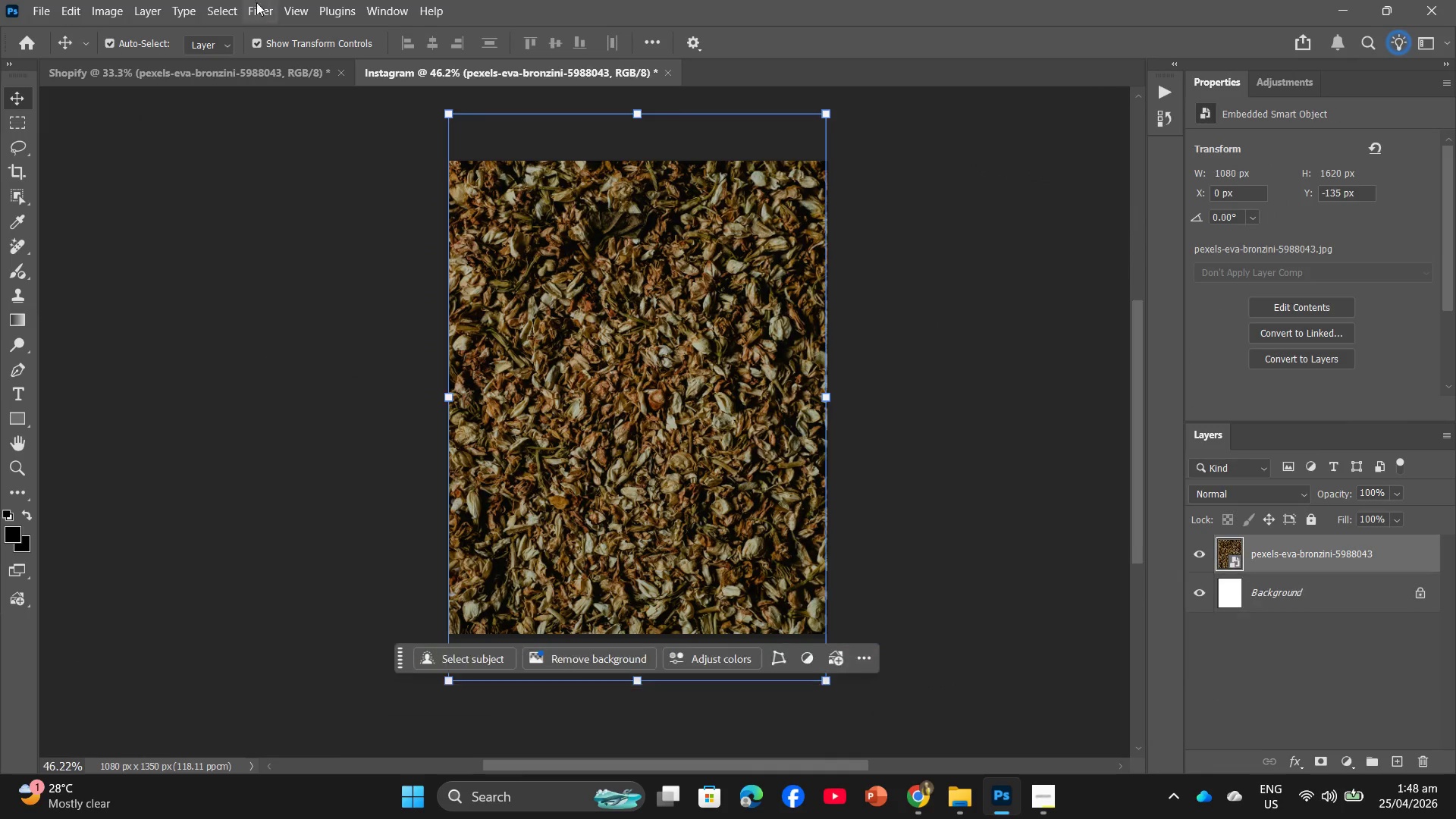 
left_click([253, 0])
 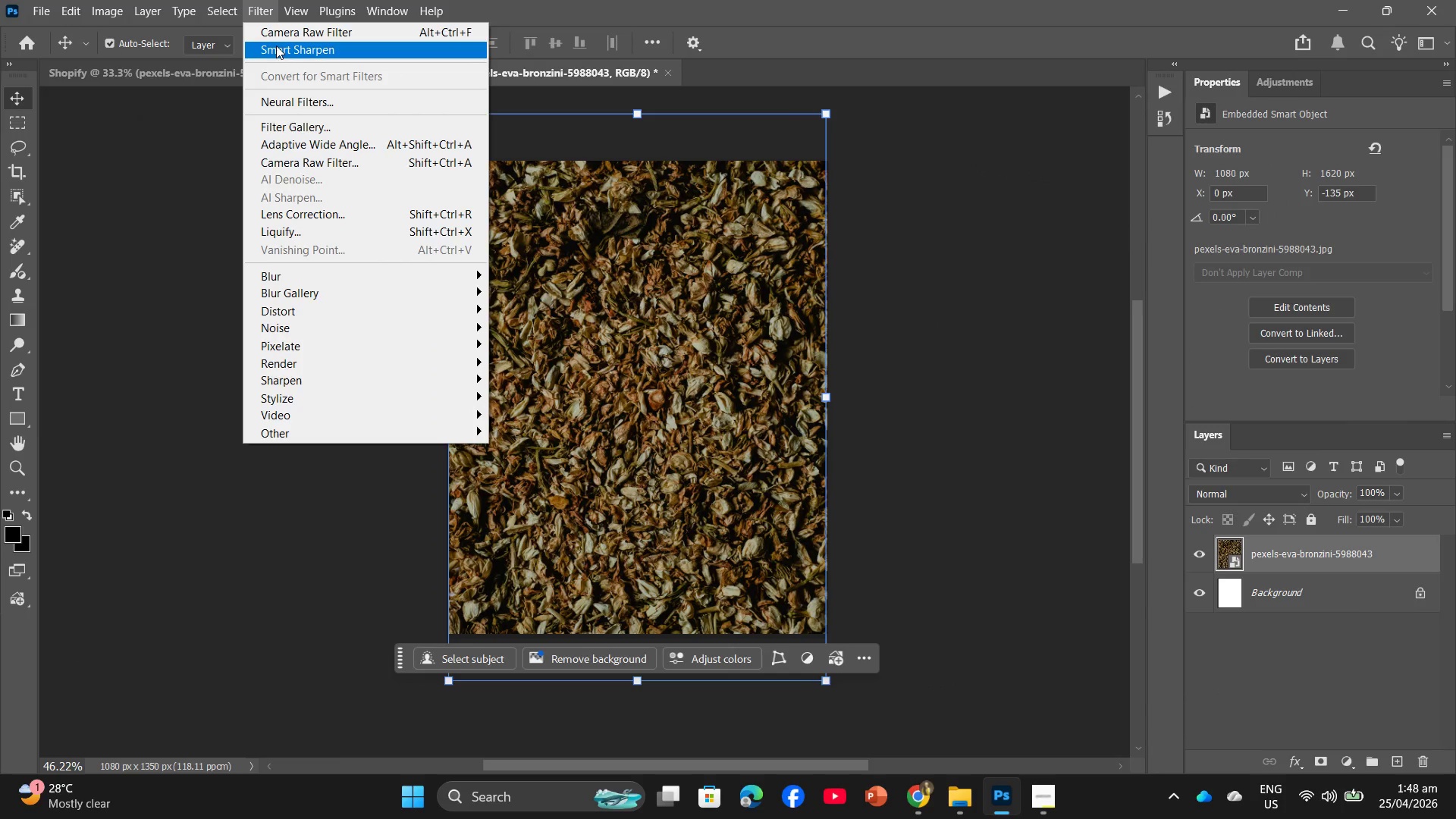 
left_click([276, 46])
 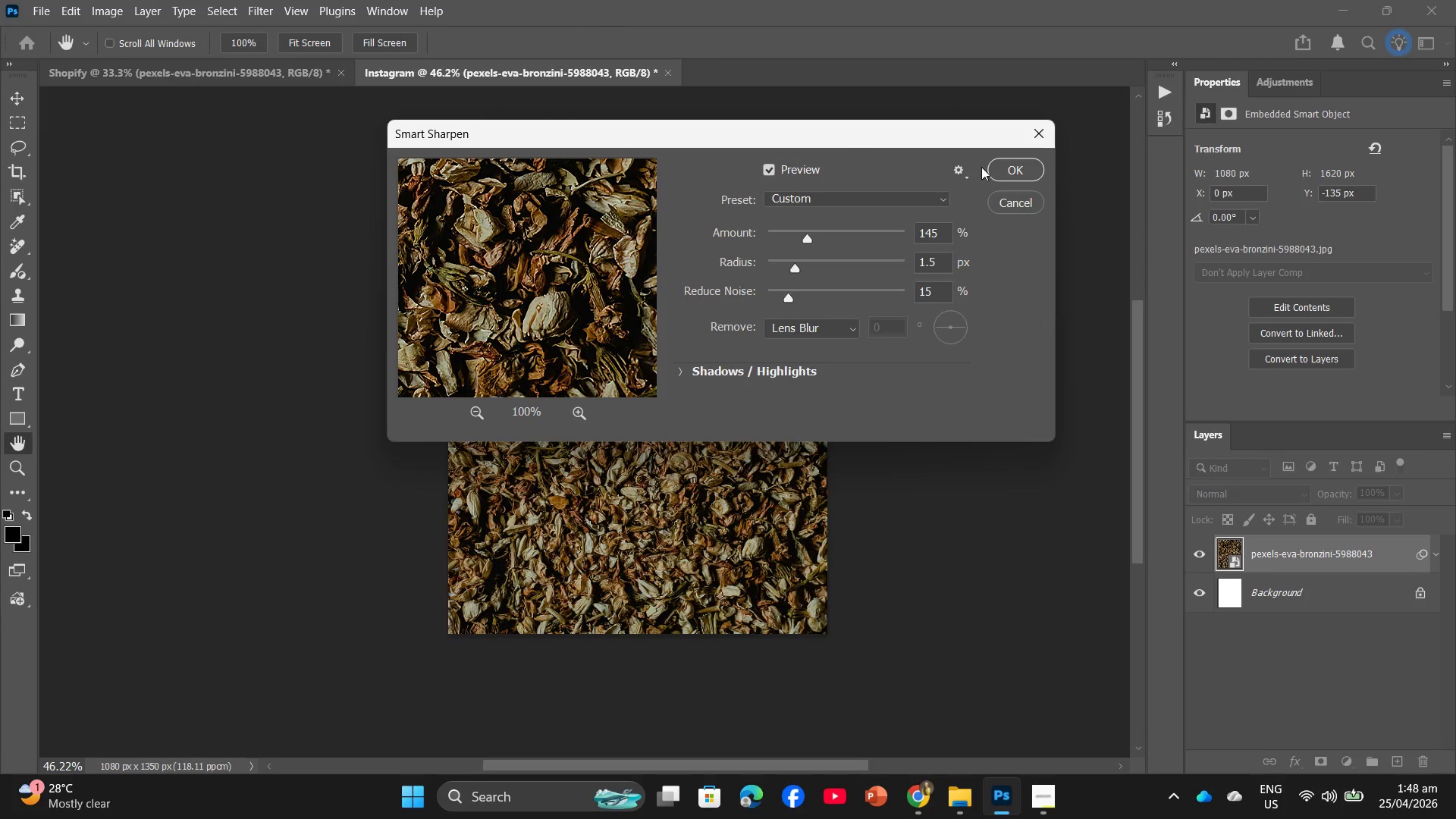 
left_click([1018, 171])
 